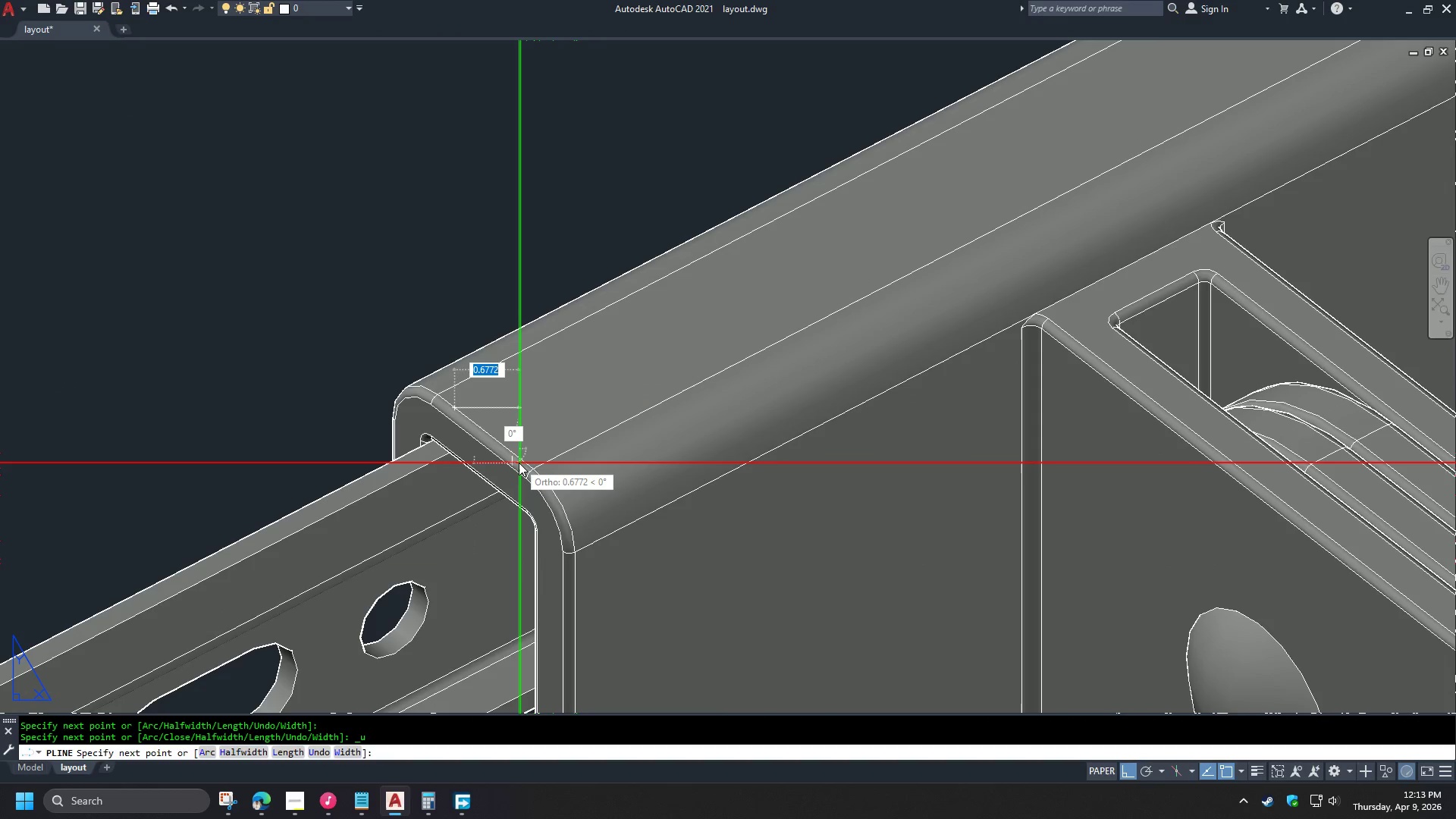 
scroll: coordinate [519, 463], scroll_direction: up, amount: 3.0
 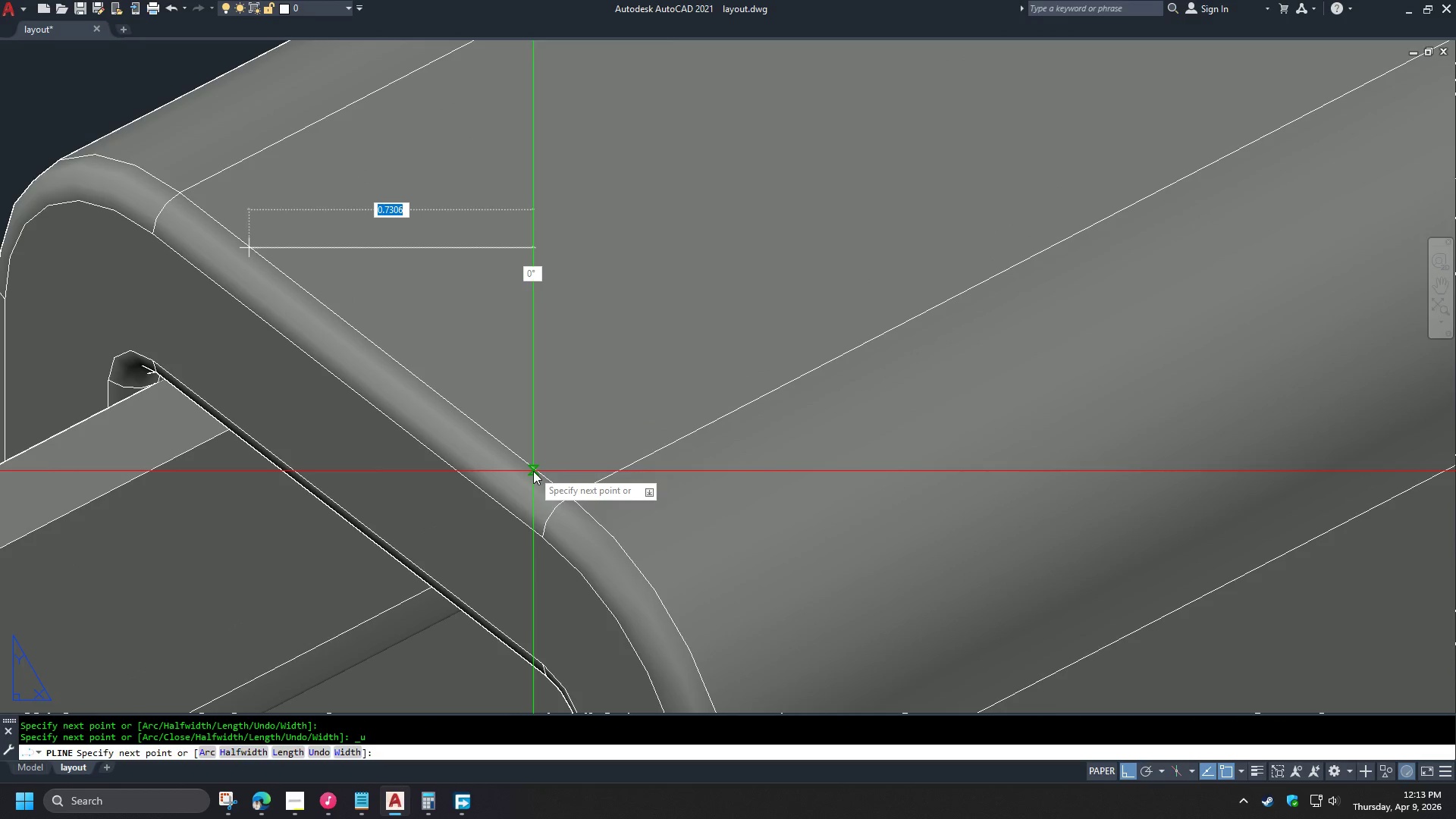 
key(Escape)
 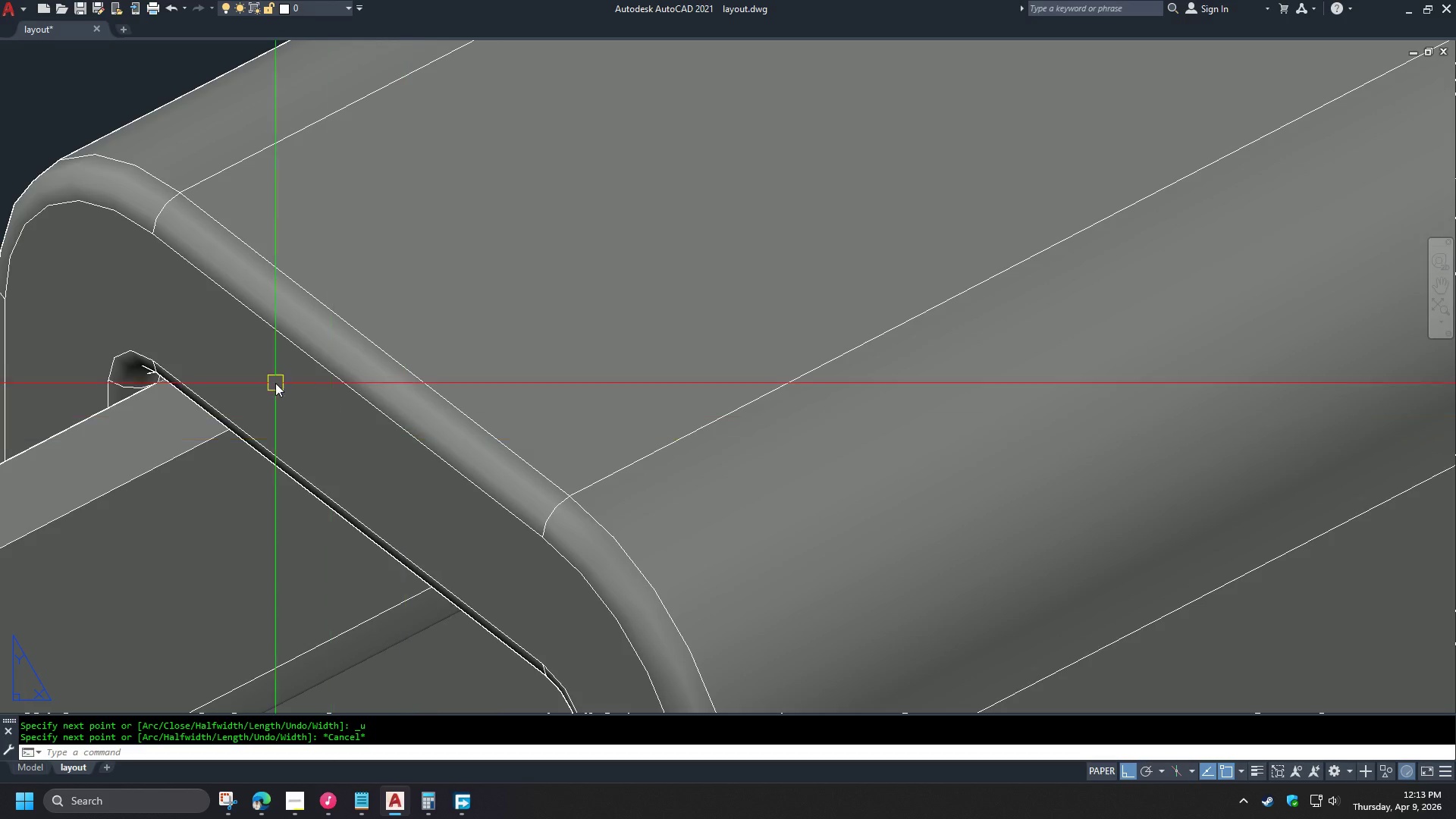 
key(Space)
 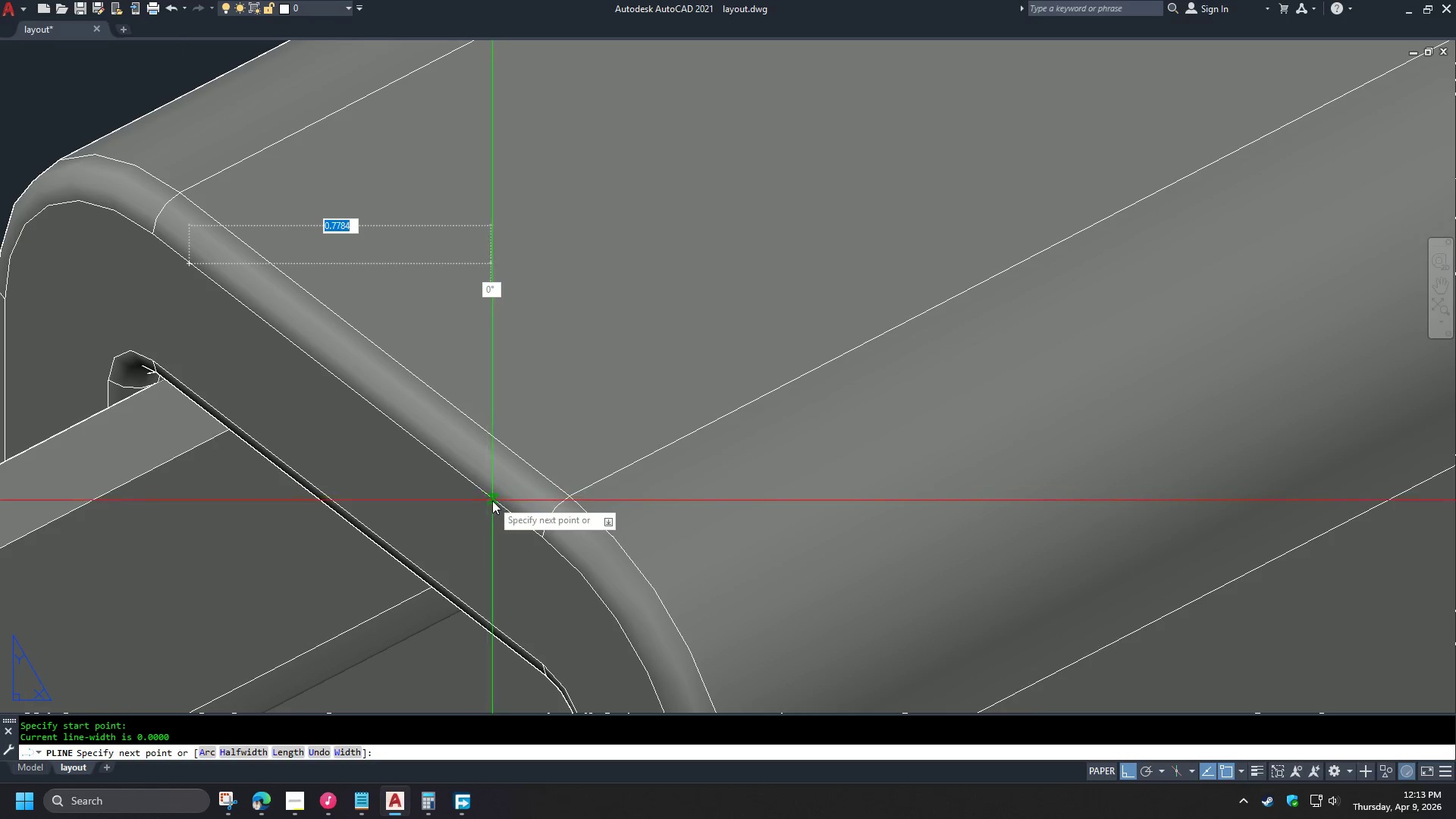 
left_click([493, 501])
 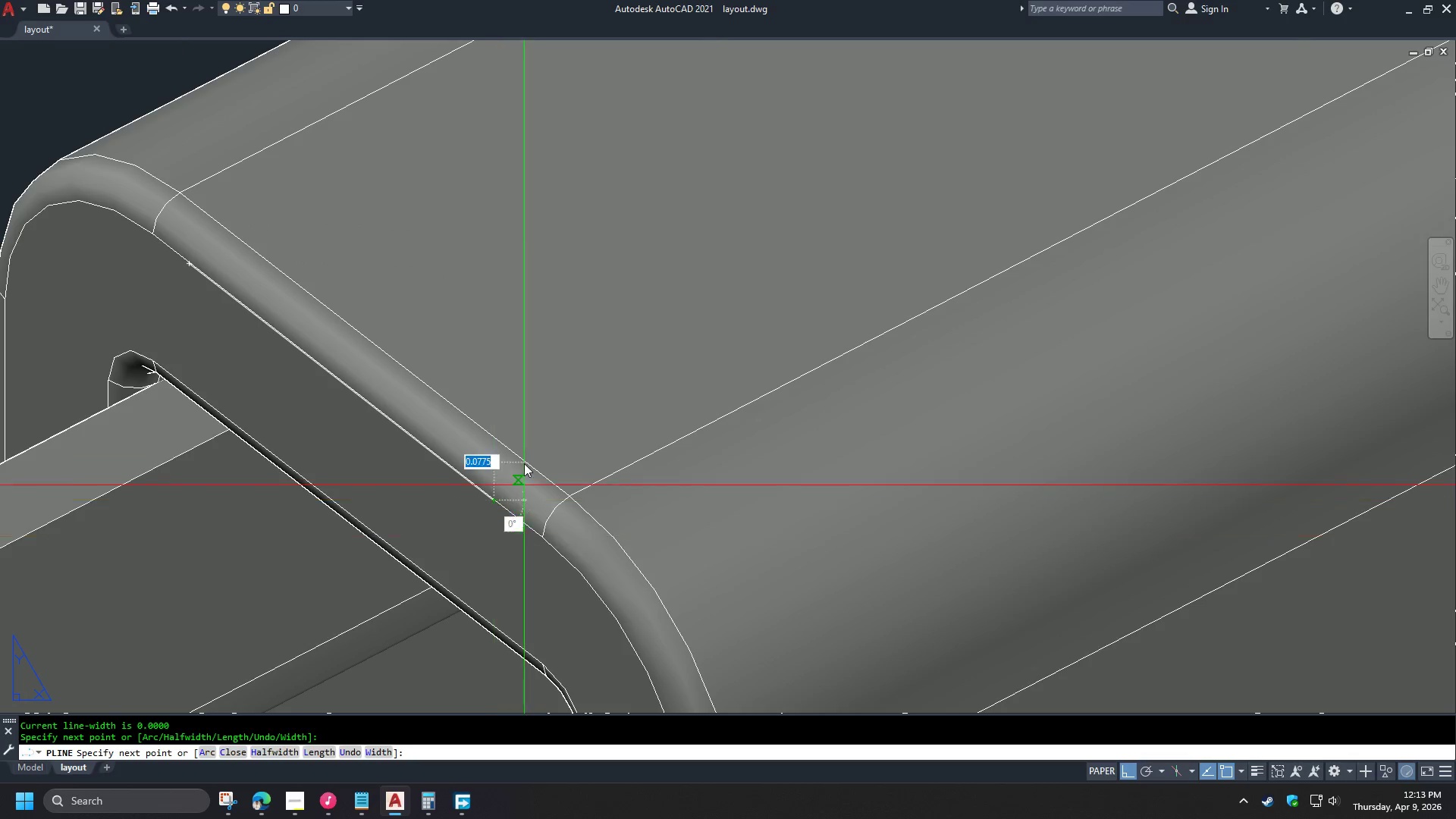 
scroll: coordinate [510, 321], scroll_direction: down, amount: 4.0
 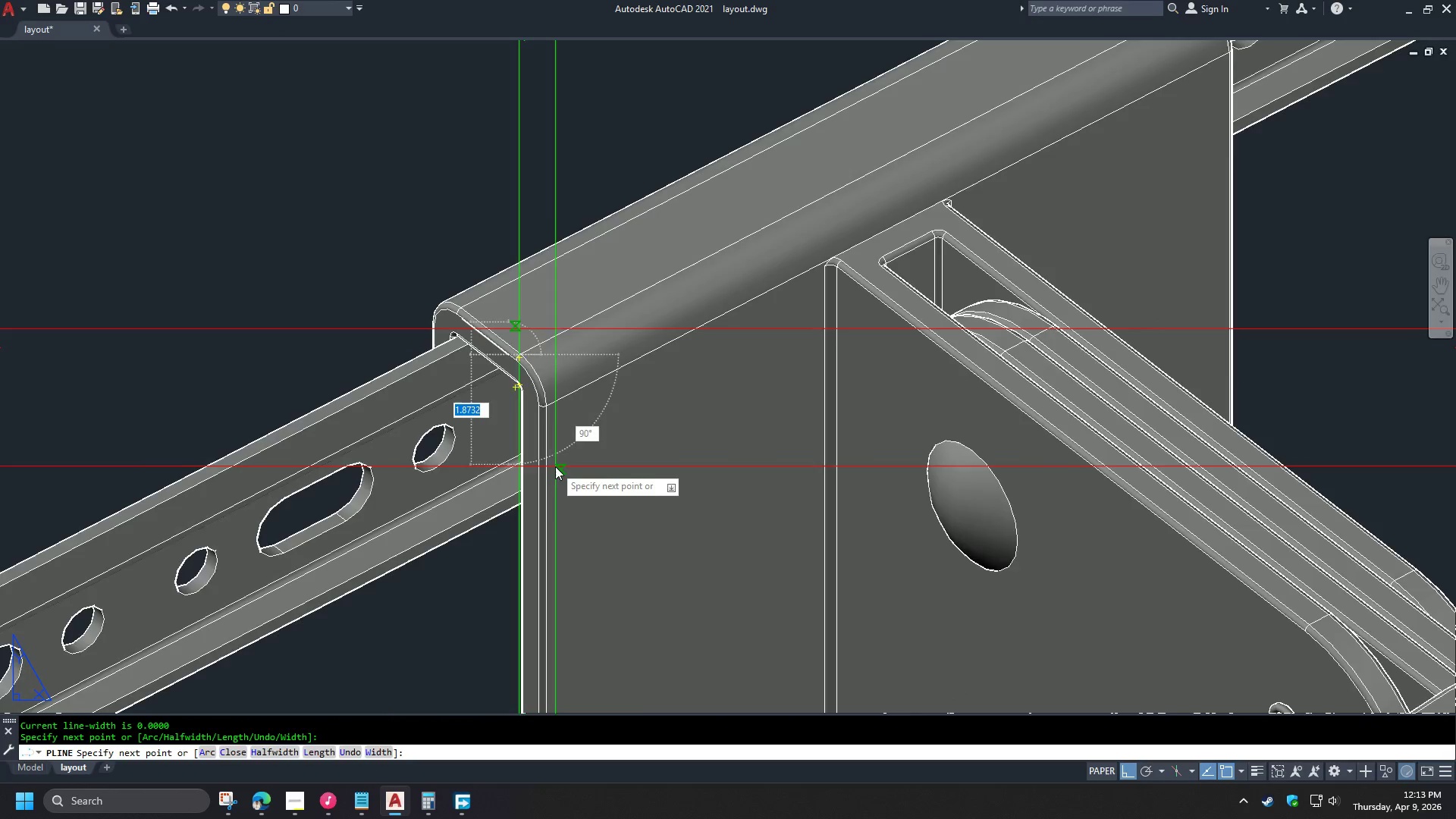 
scroll: coordinate [548, 453], scroll_direction: up, amount: 2.0
 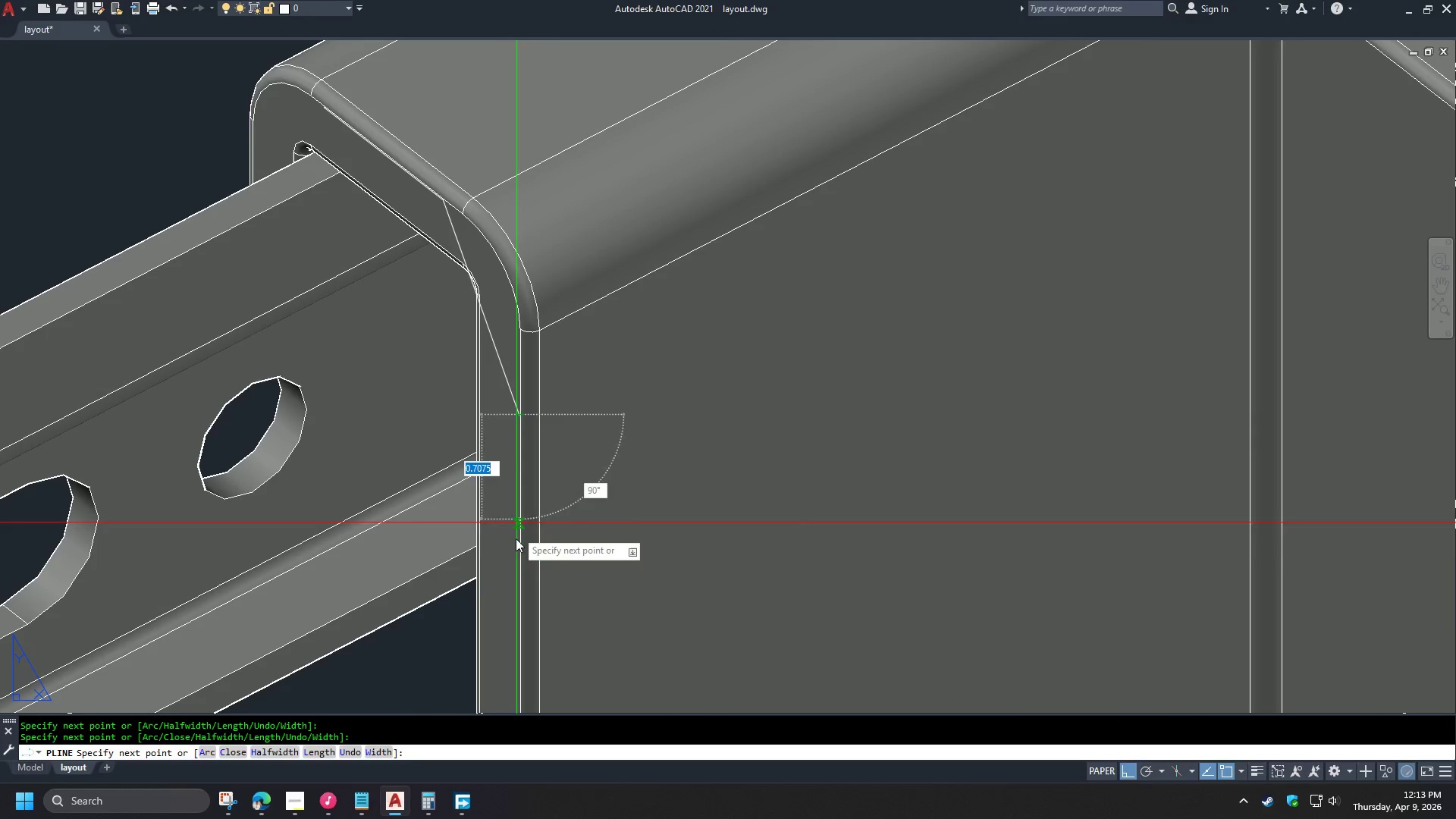 
key(Space)
 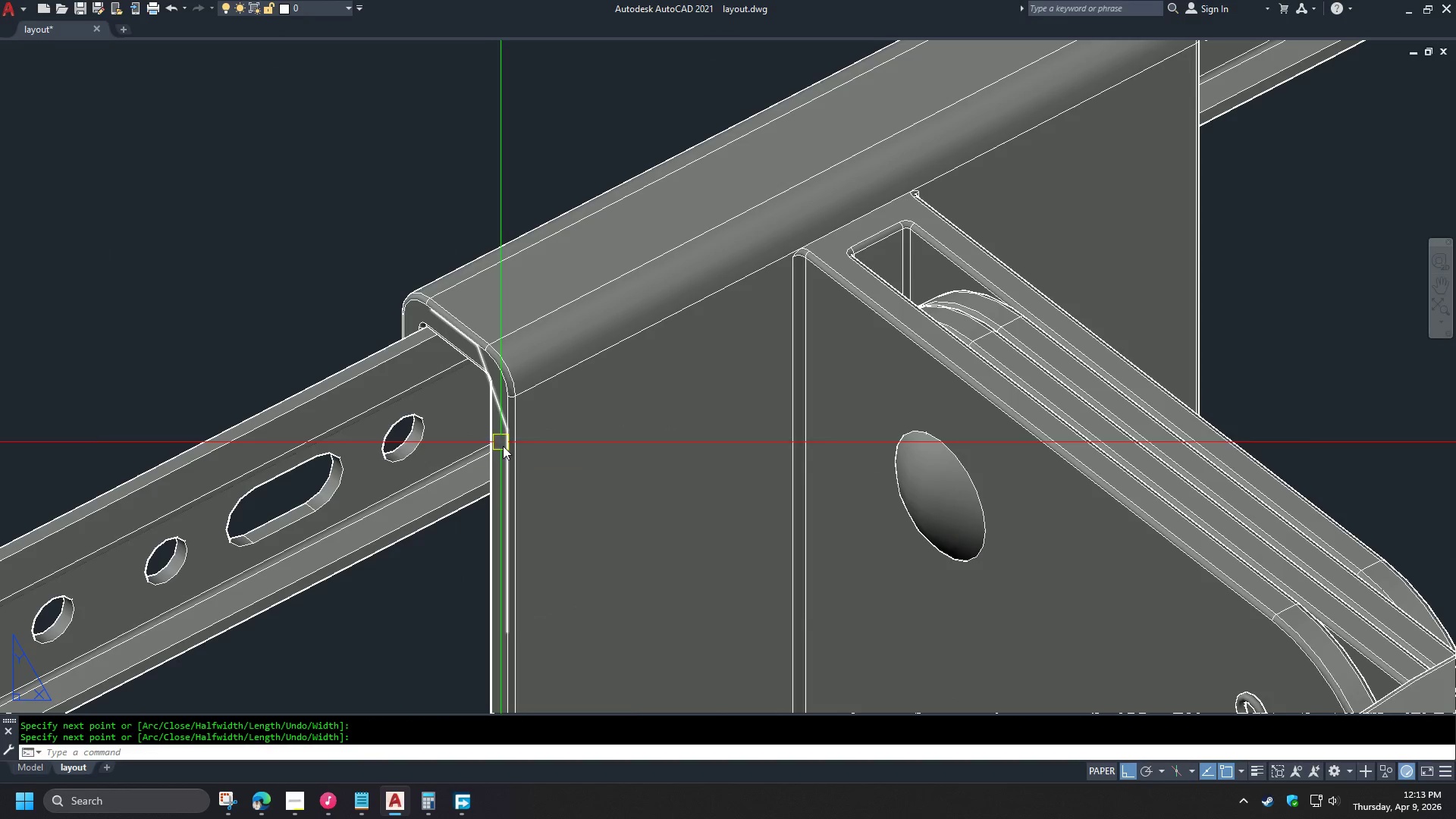 
key(F)
 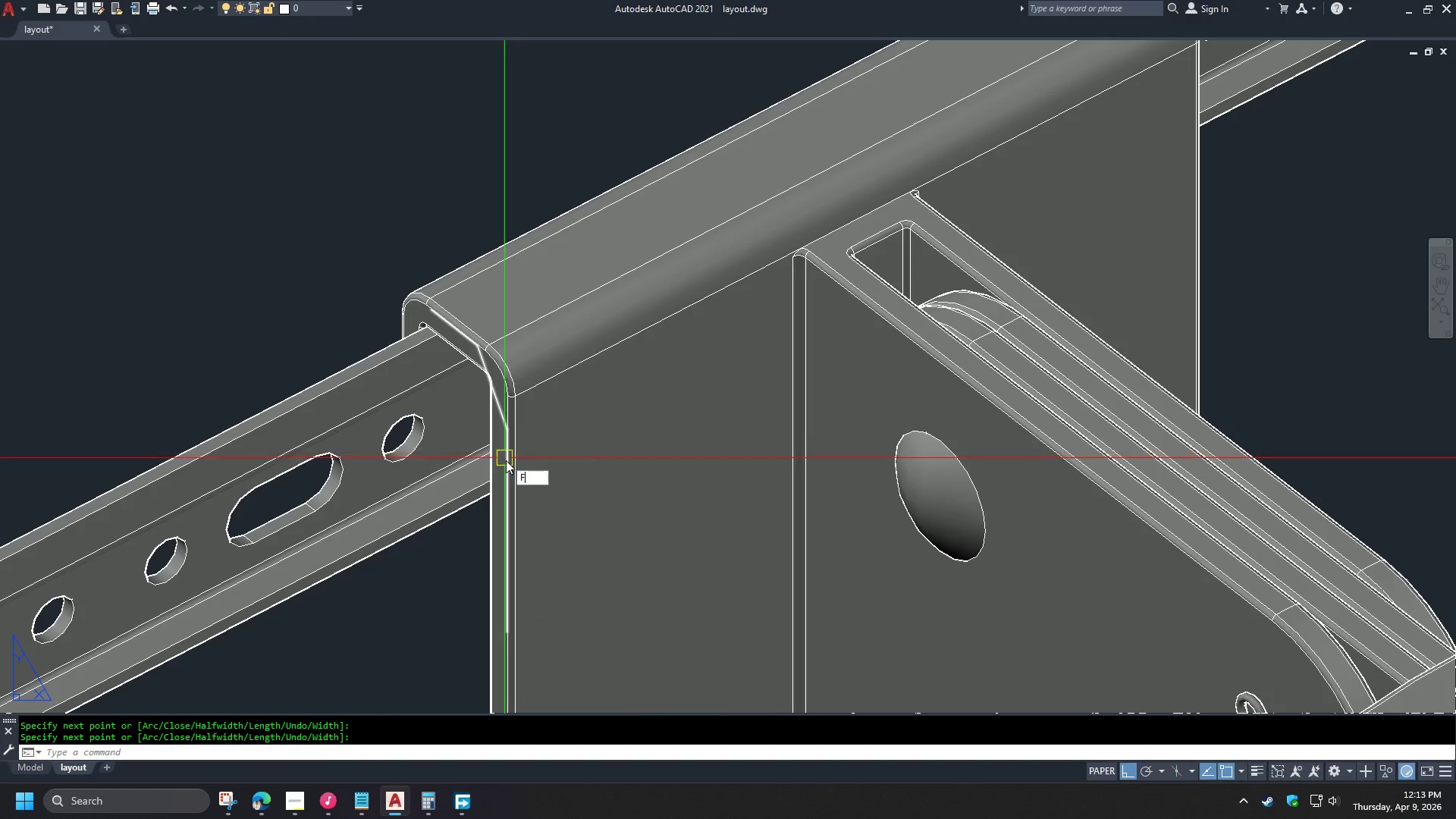 
key(Space)
 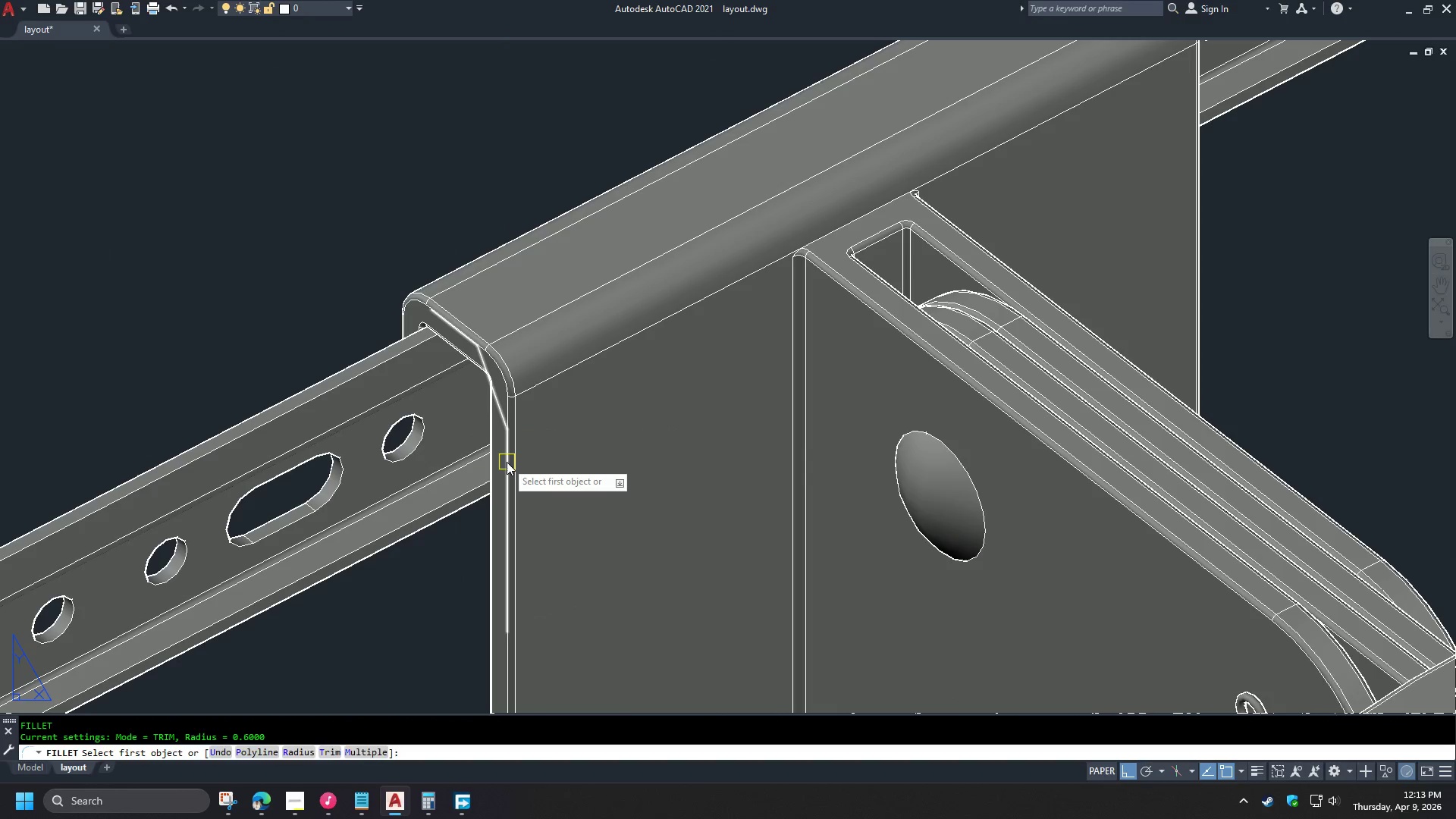 
scroll: coordinate [499, 439], scroll_direction: down, amount: 2.0
 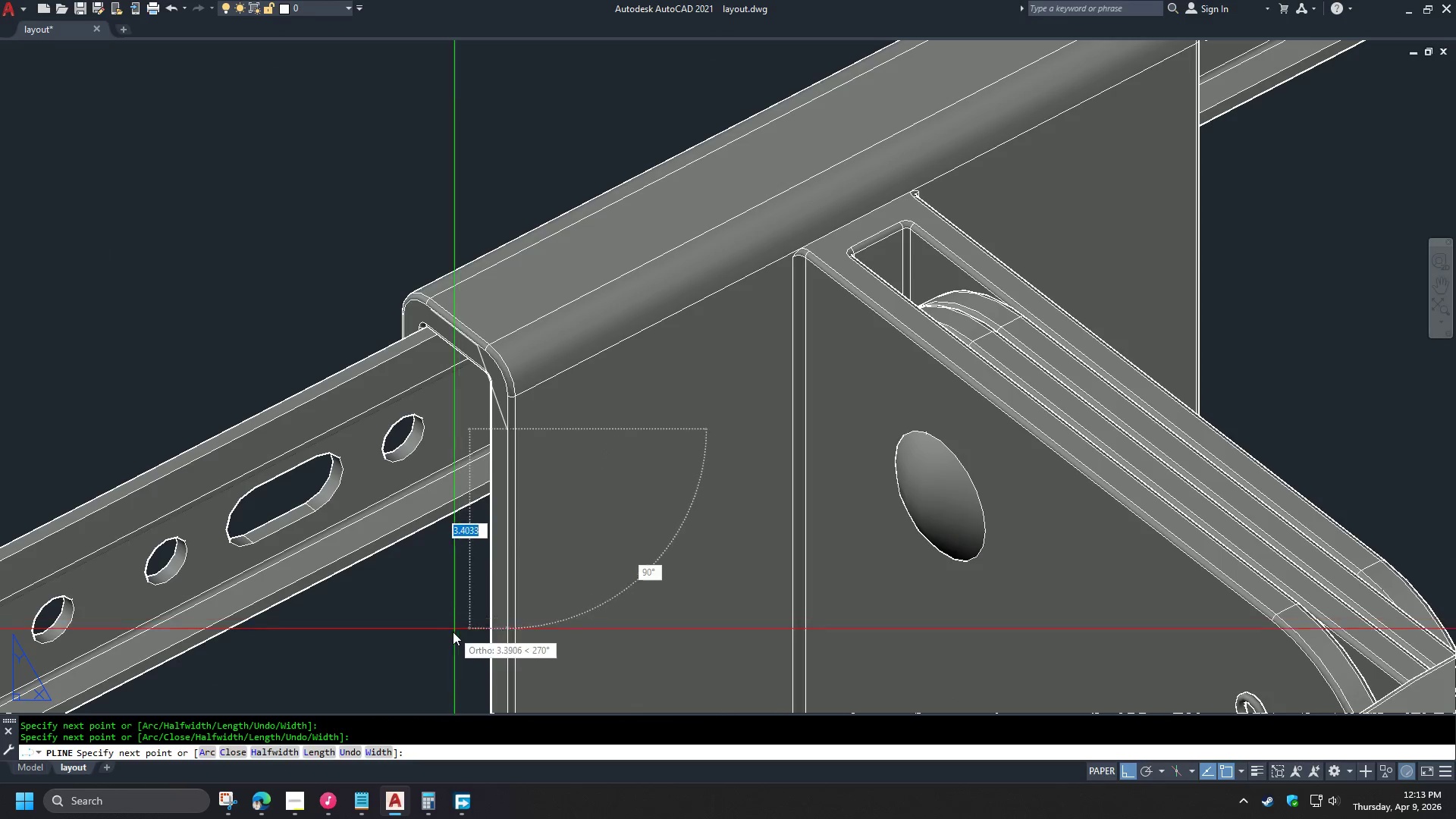 
left_click([507, 462])
 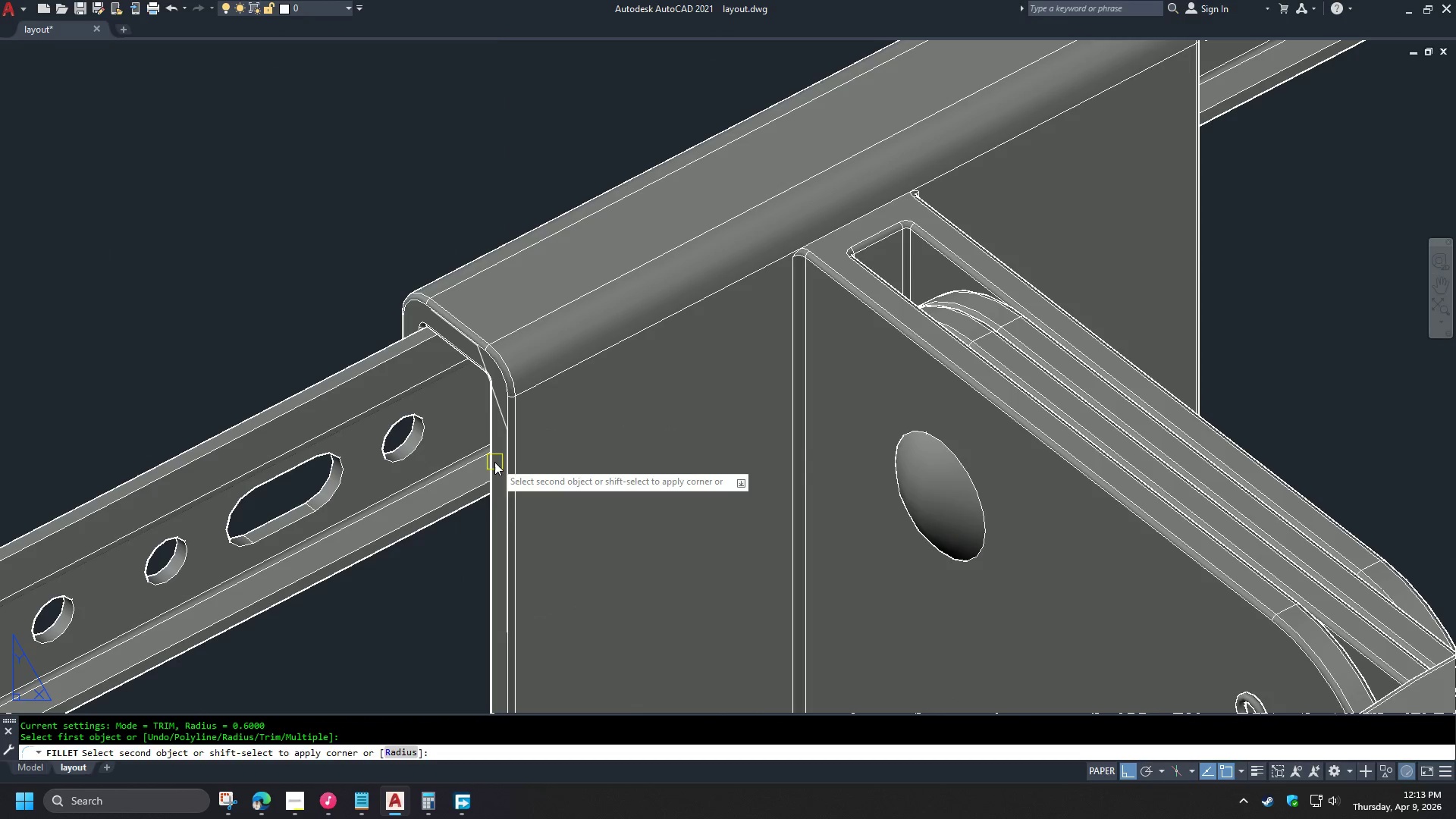 
key(Escape)
 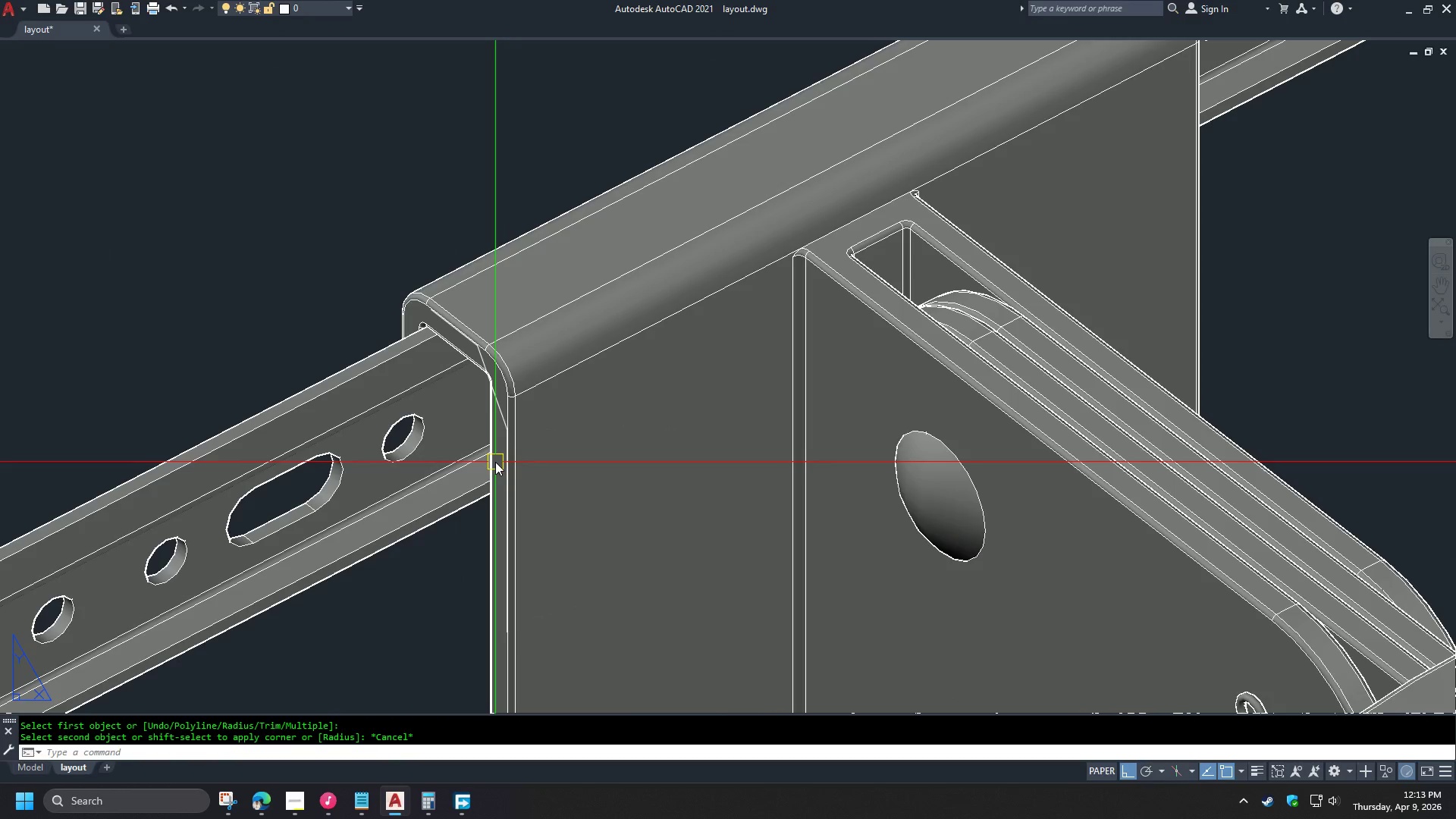 
key(F)
 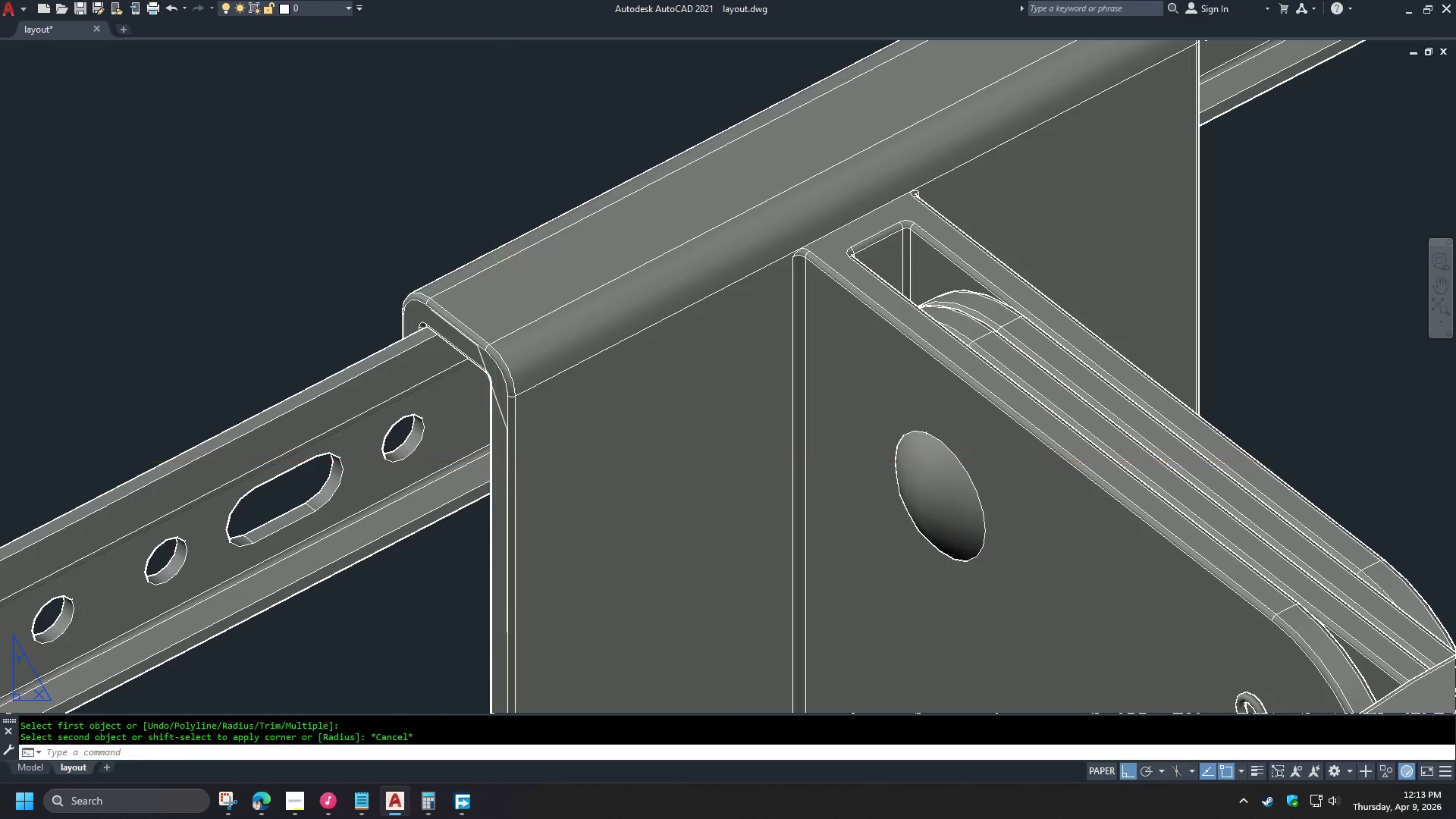 
key(Space)
 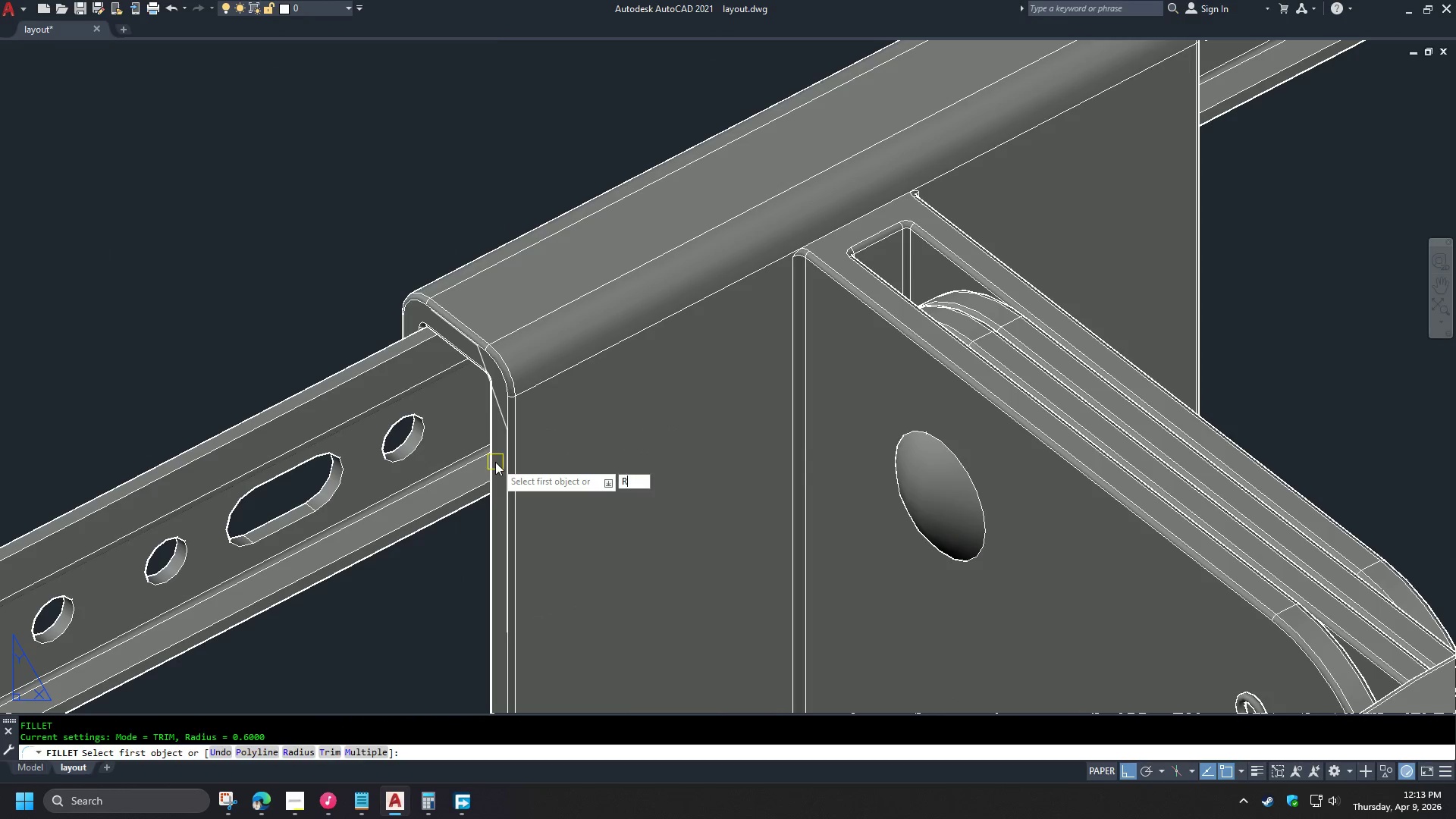 
key(R)
 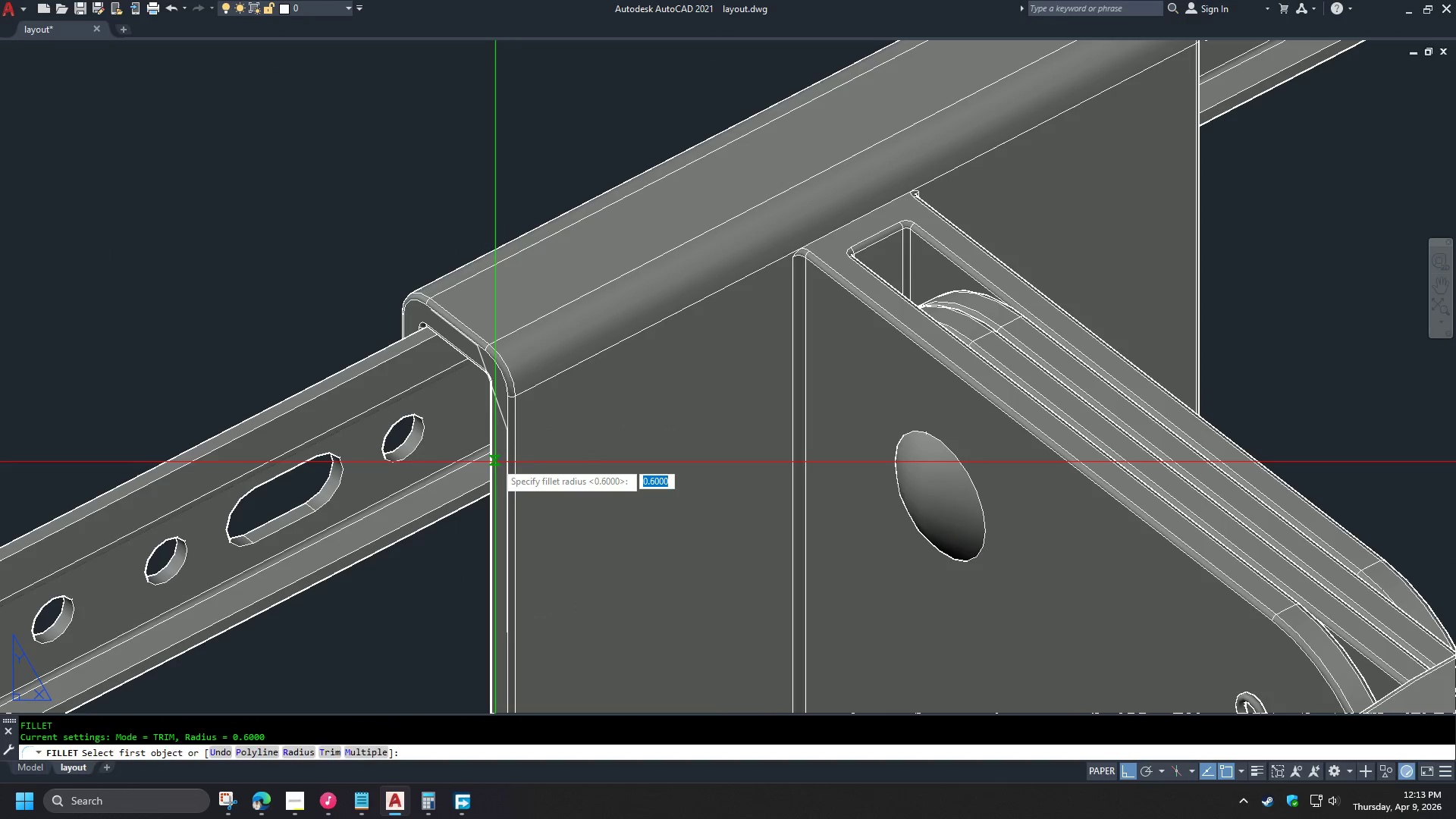 
key(Space)
 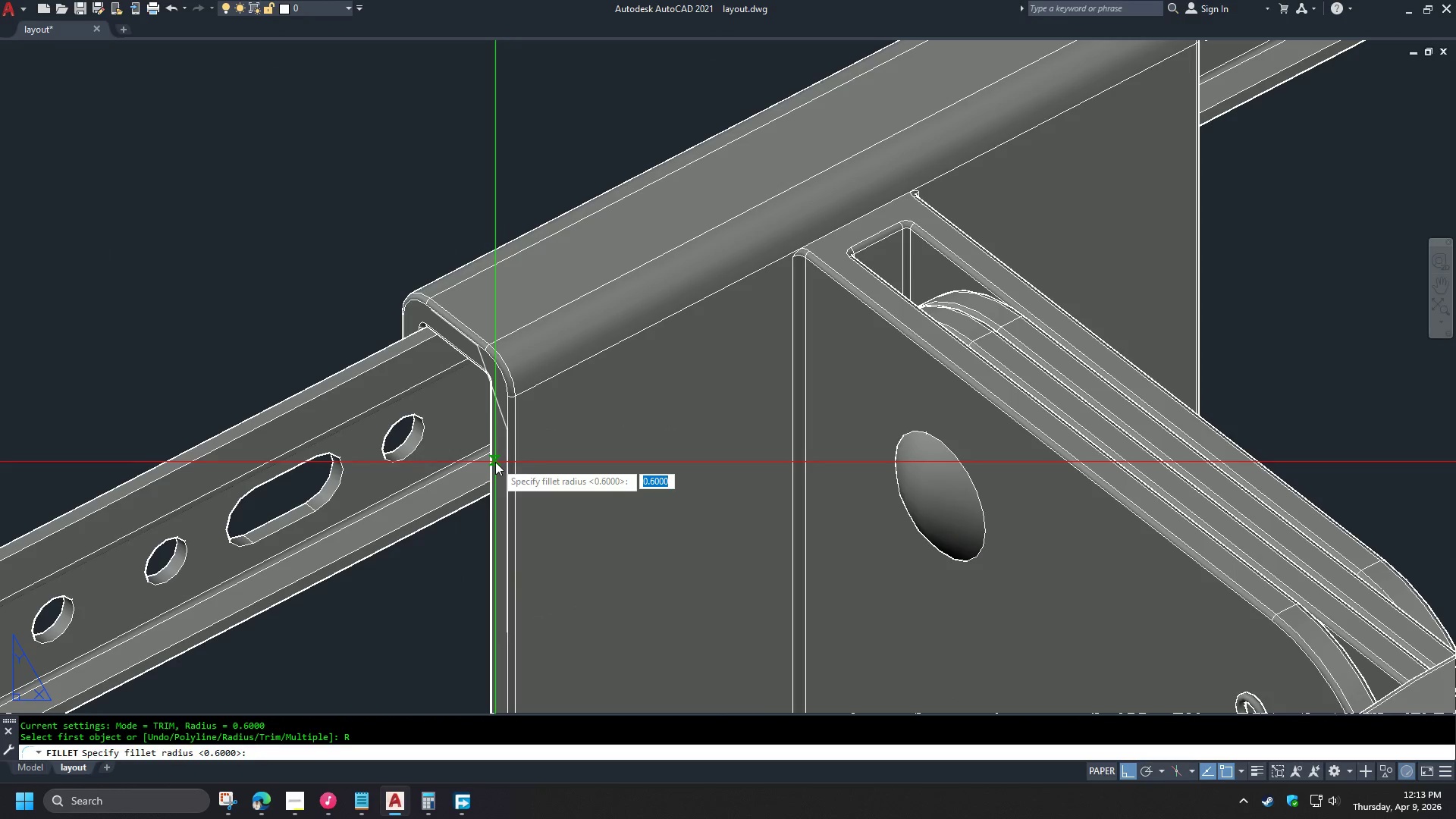 
key(0)
 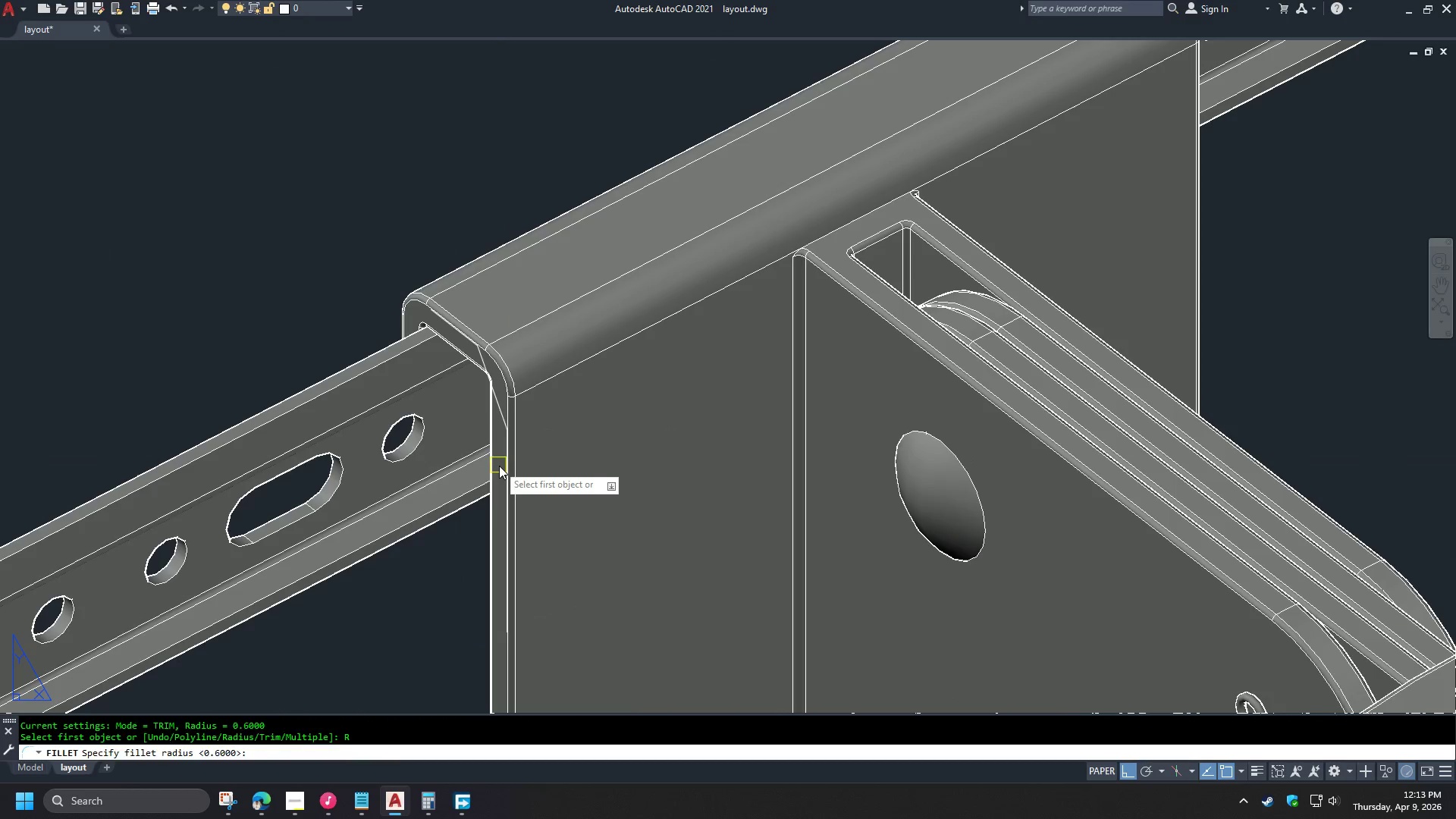 
key(Space)
 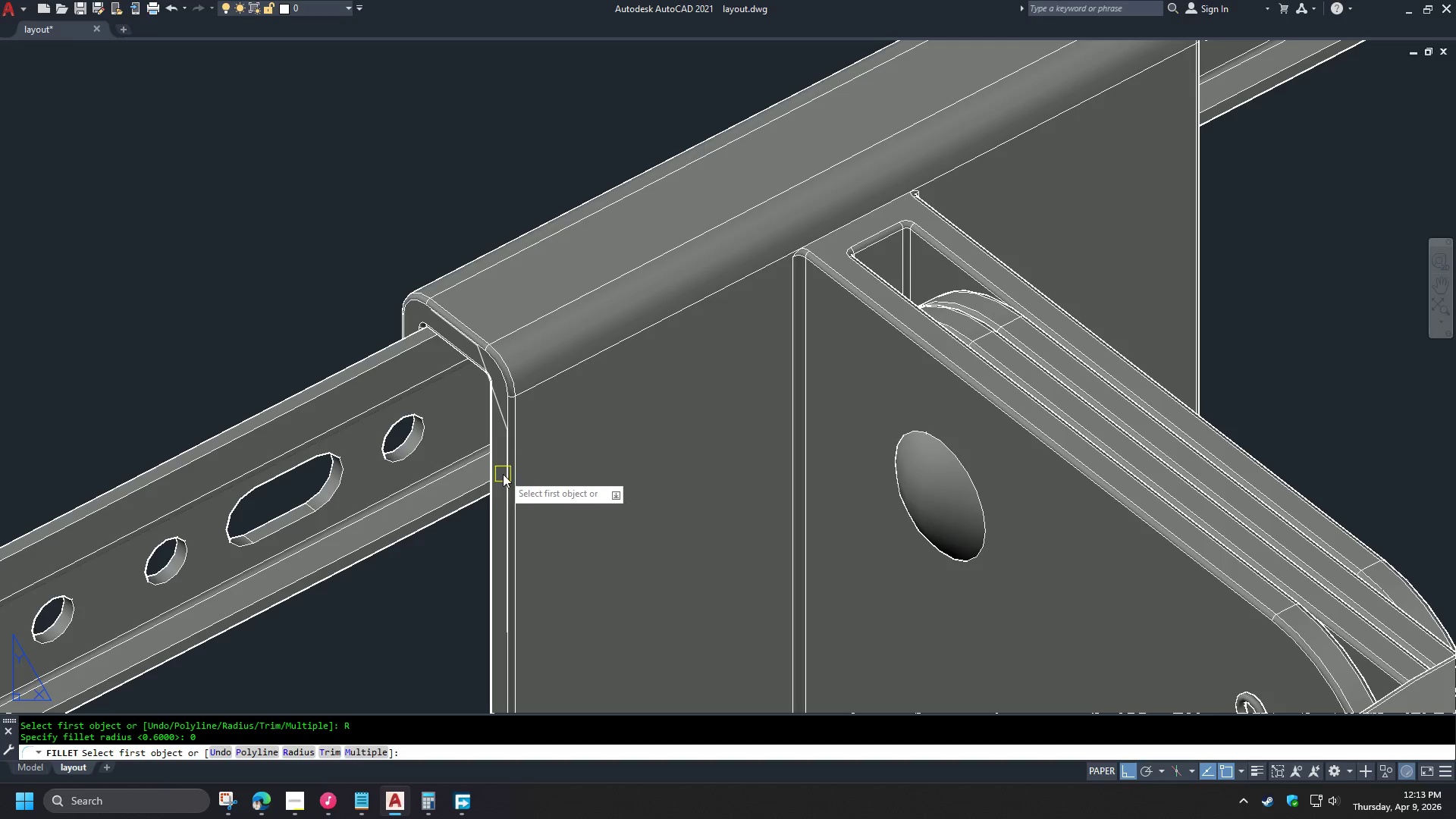 
left_click([503, 474])
 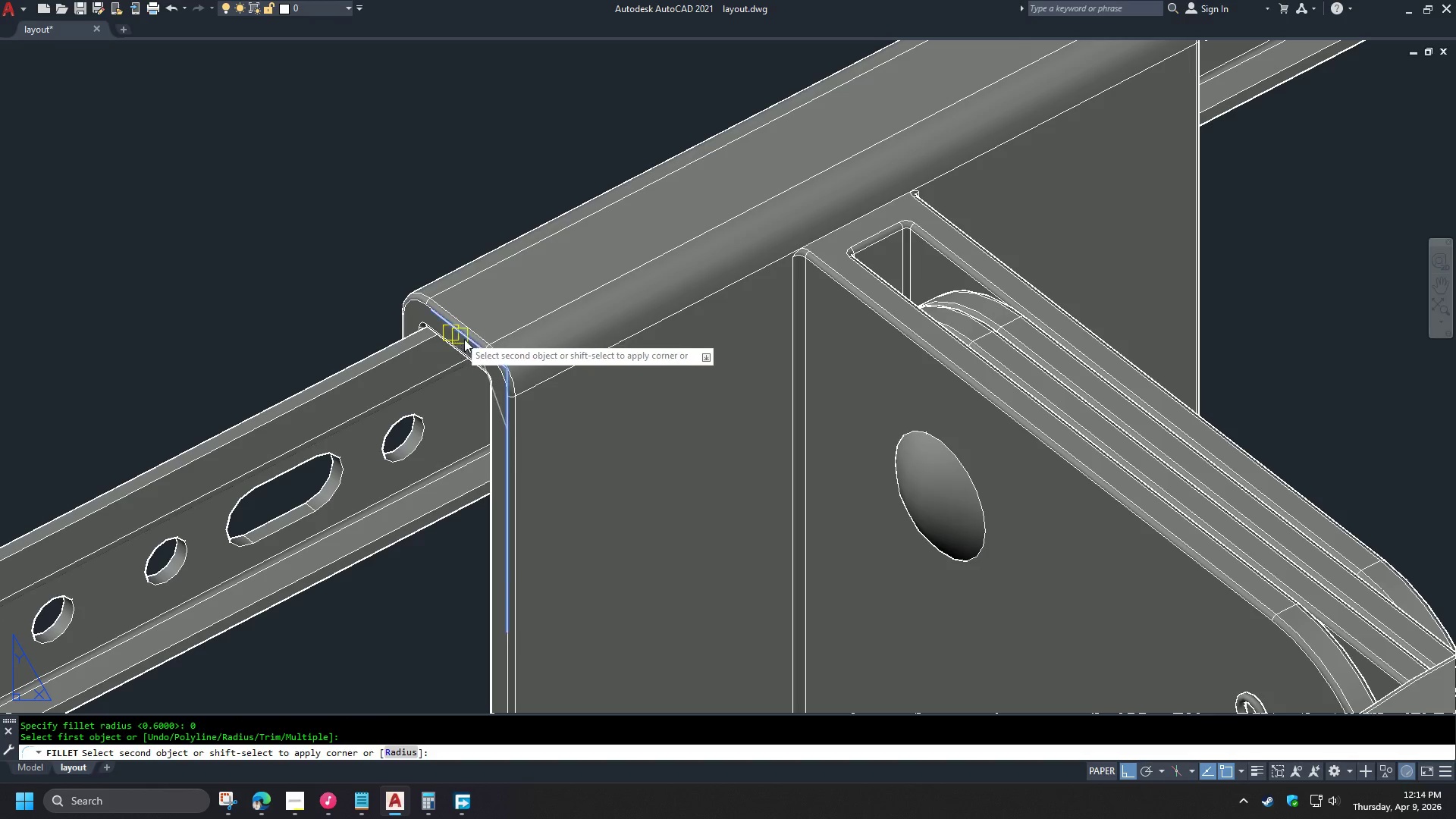 
left_click([465, 340])
 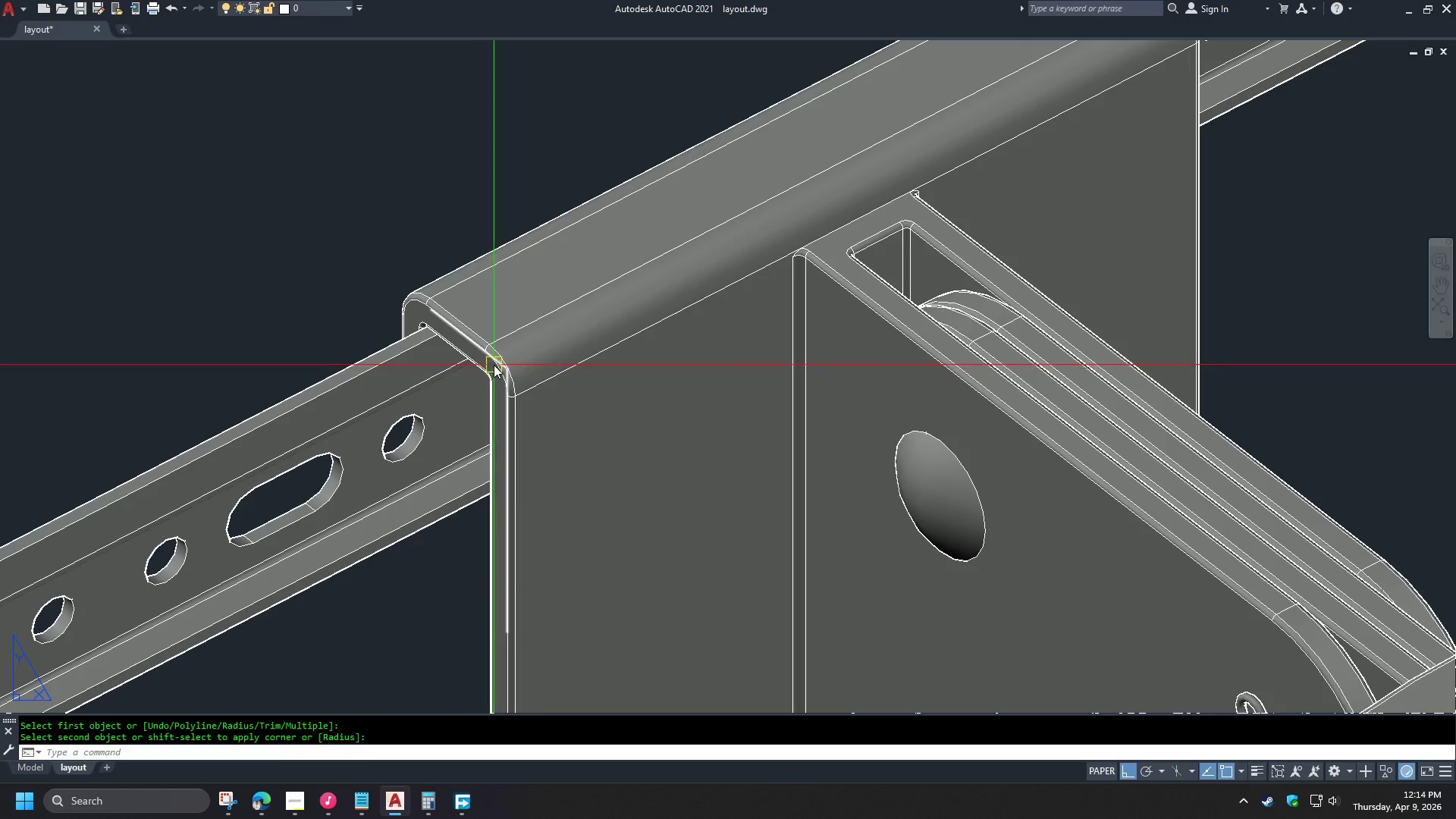 
left_click([494, 362])
 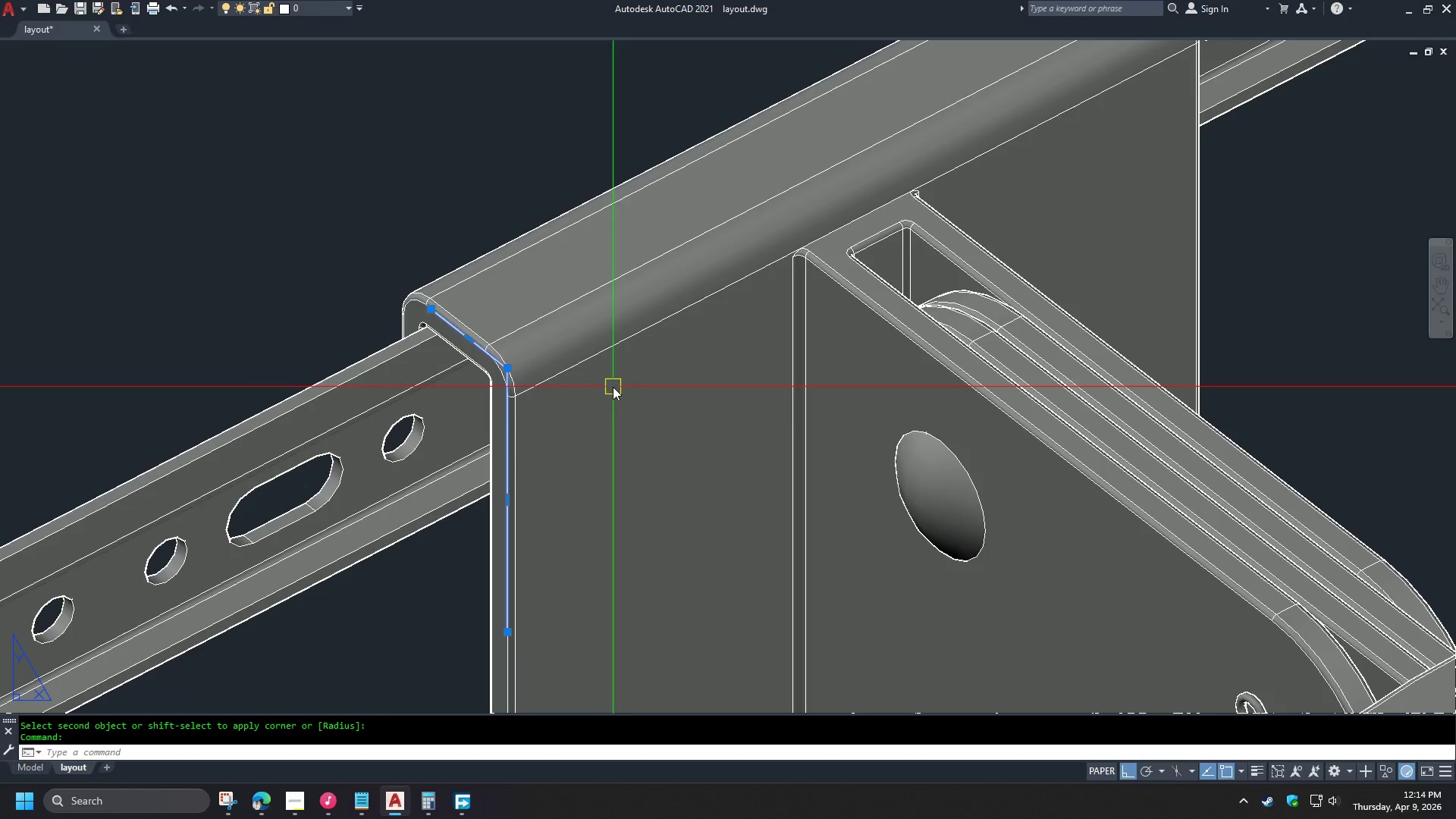 
key(M)
 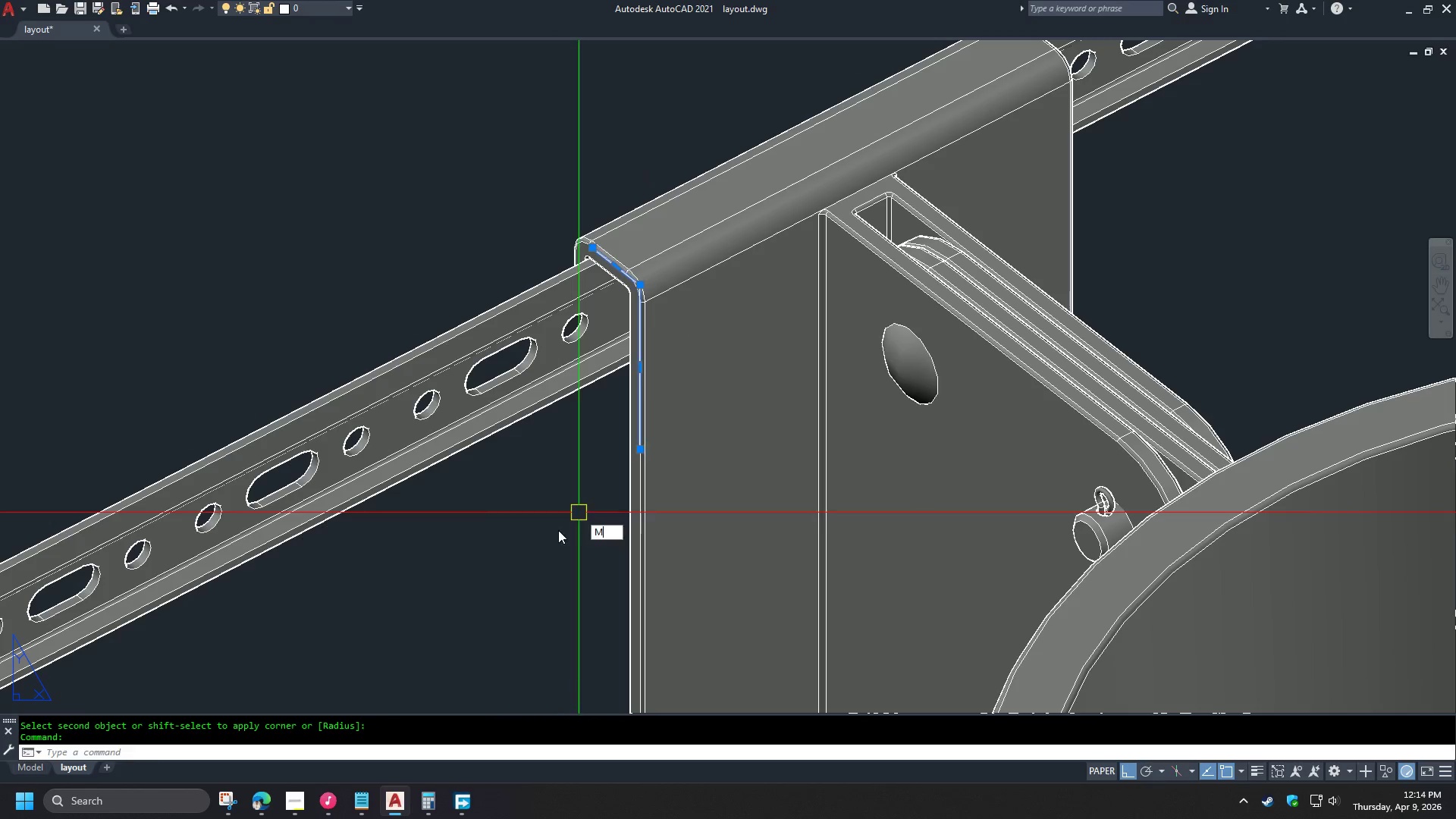 
key(Space)
 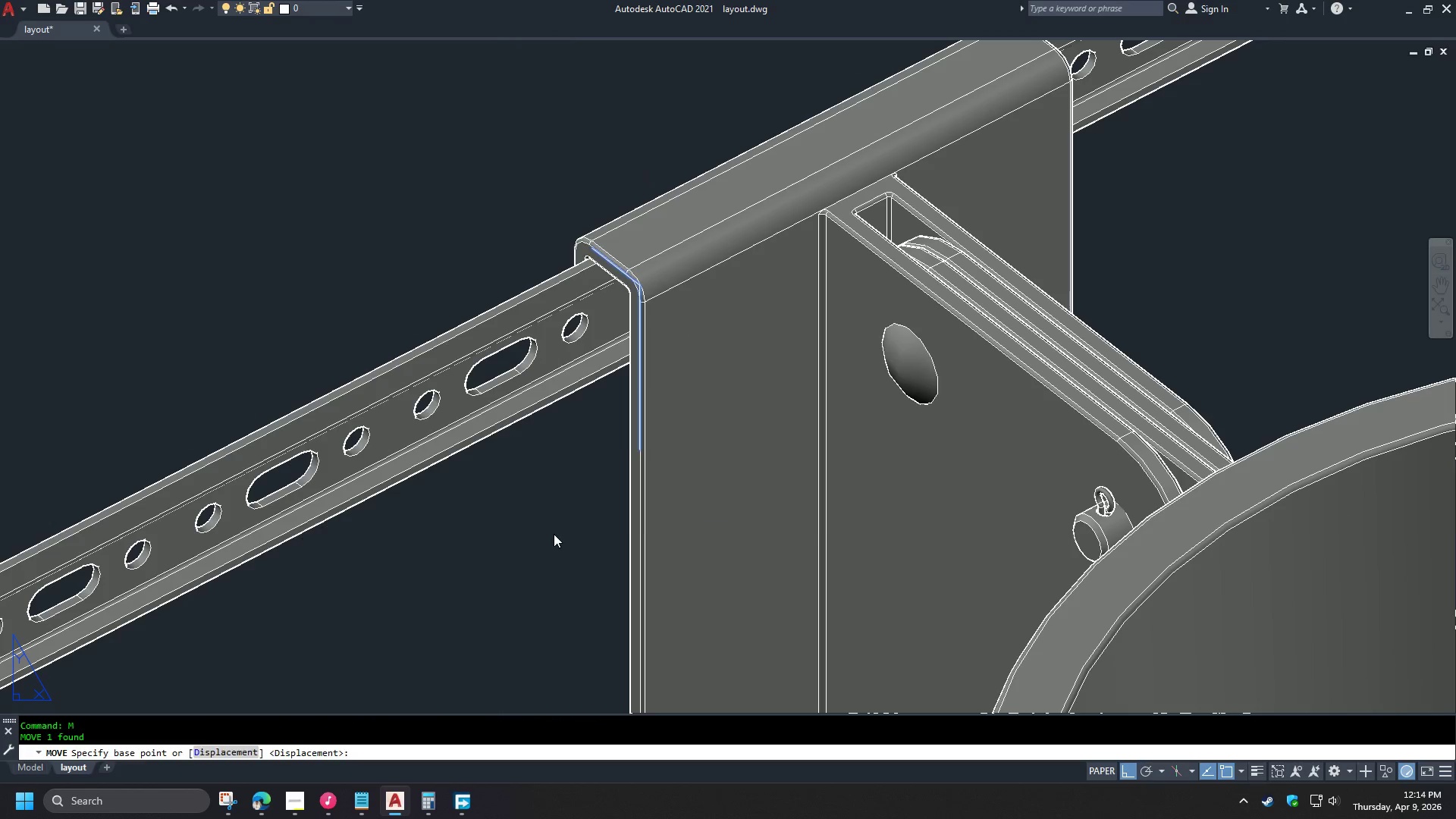 
left_click_drag(start_coordinate=[554, 534], to_coordinate=[548, 534])
 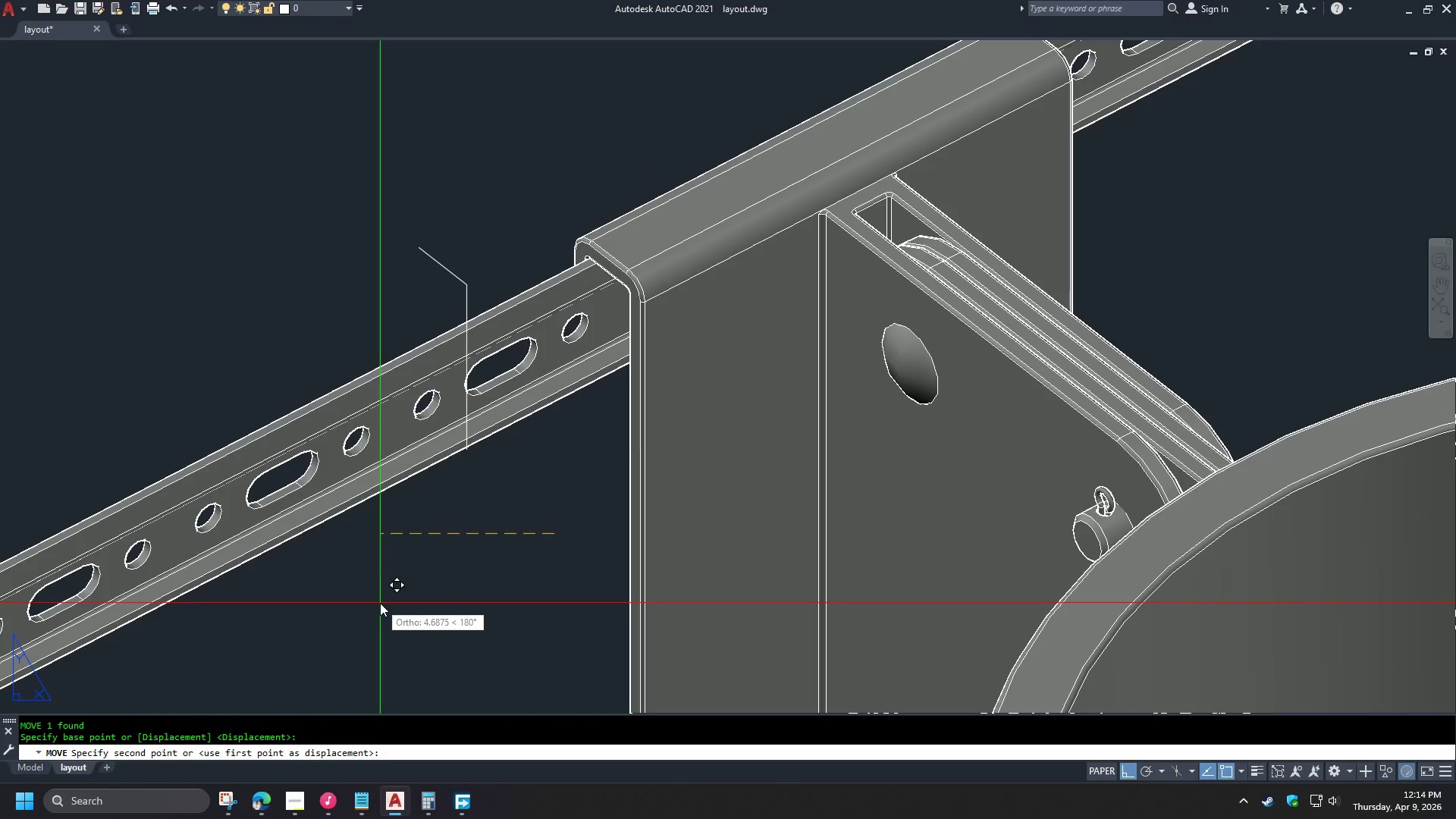 
scroll: coordinate [670, 371], scroll_direction: down, amount: 2.0
 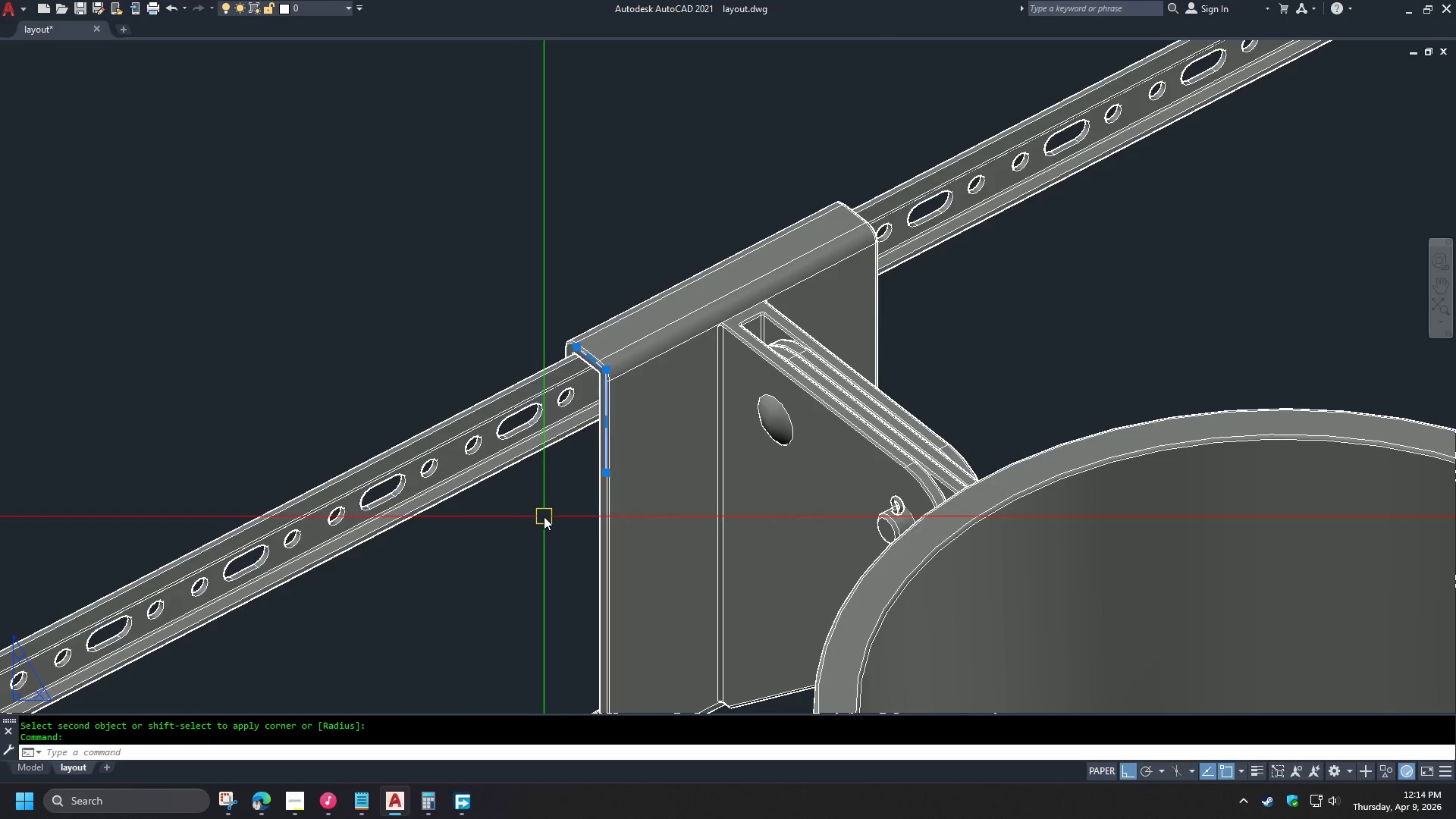 
hold_key(key=ShiftLeft, duration=1.5)
 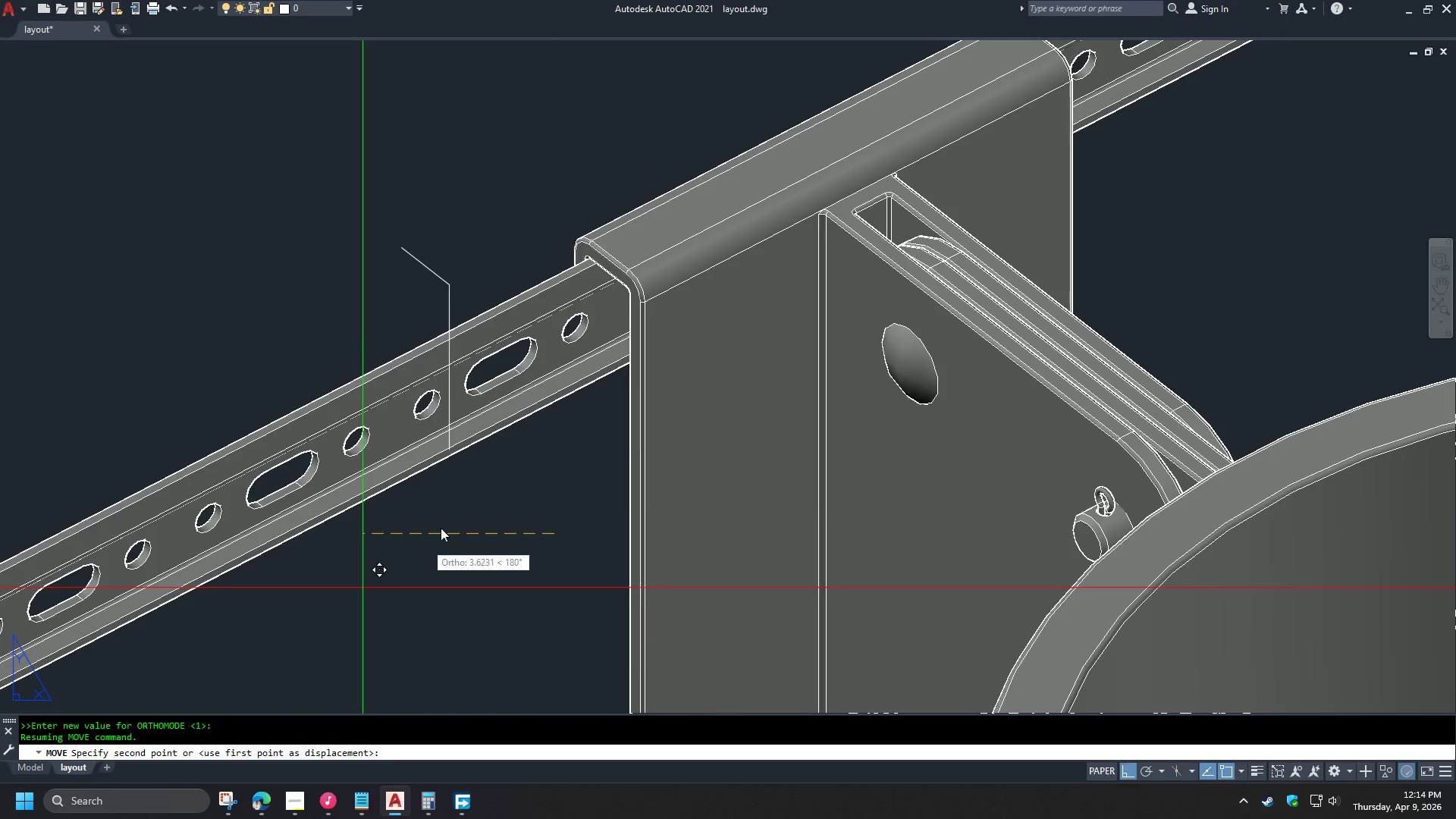 
scroll: coordinate [549, 515], scroll_direction: up, amount: 1.0
 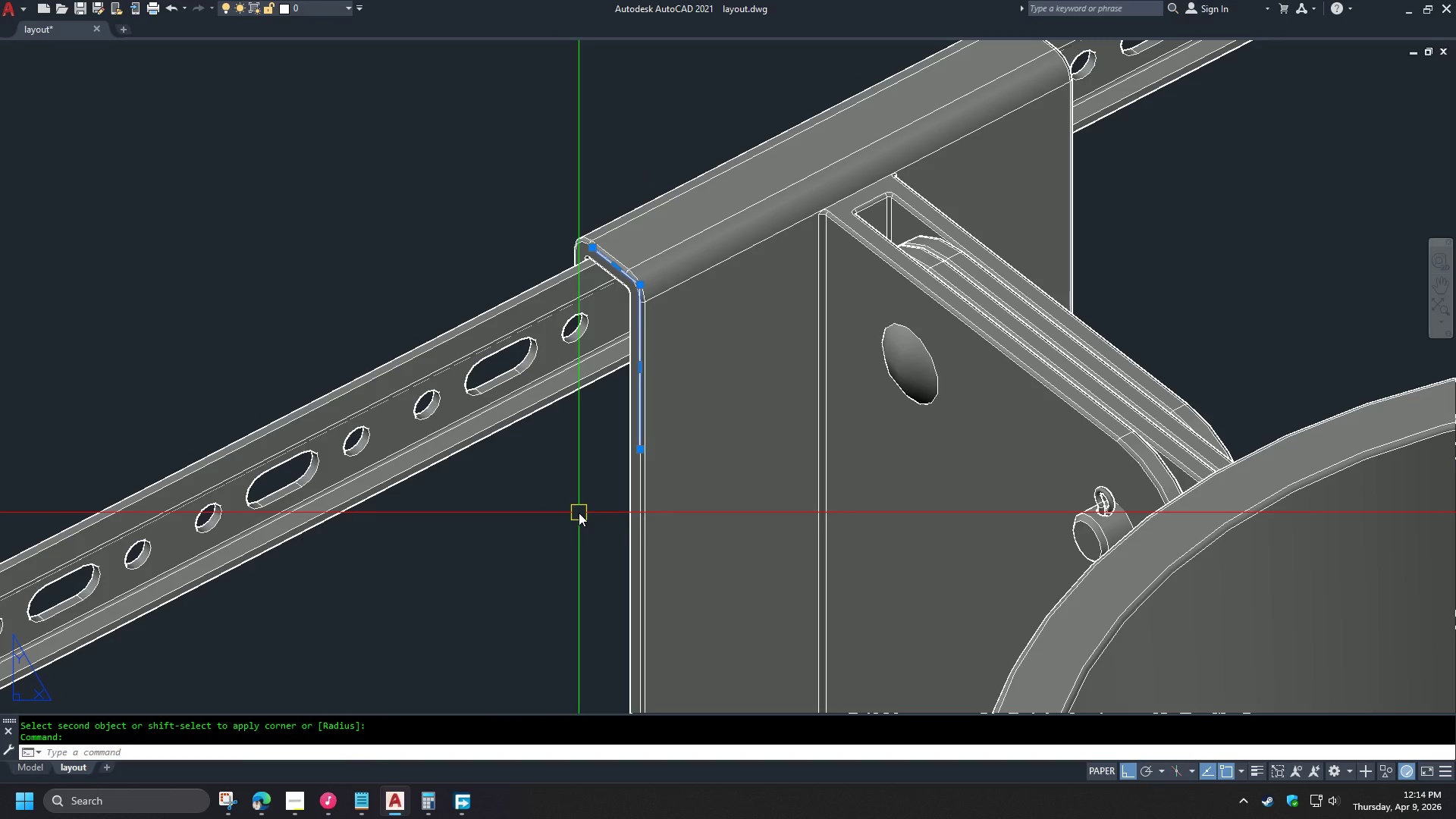 
hold_key(key=ShiftLeft, duration=0.39)
 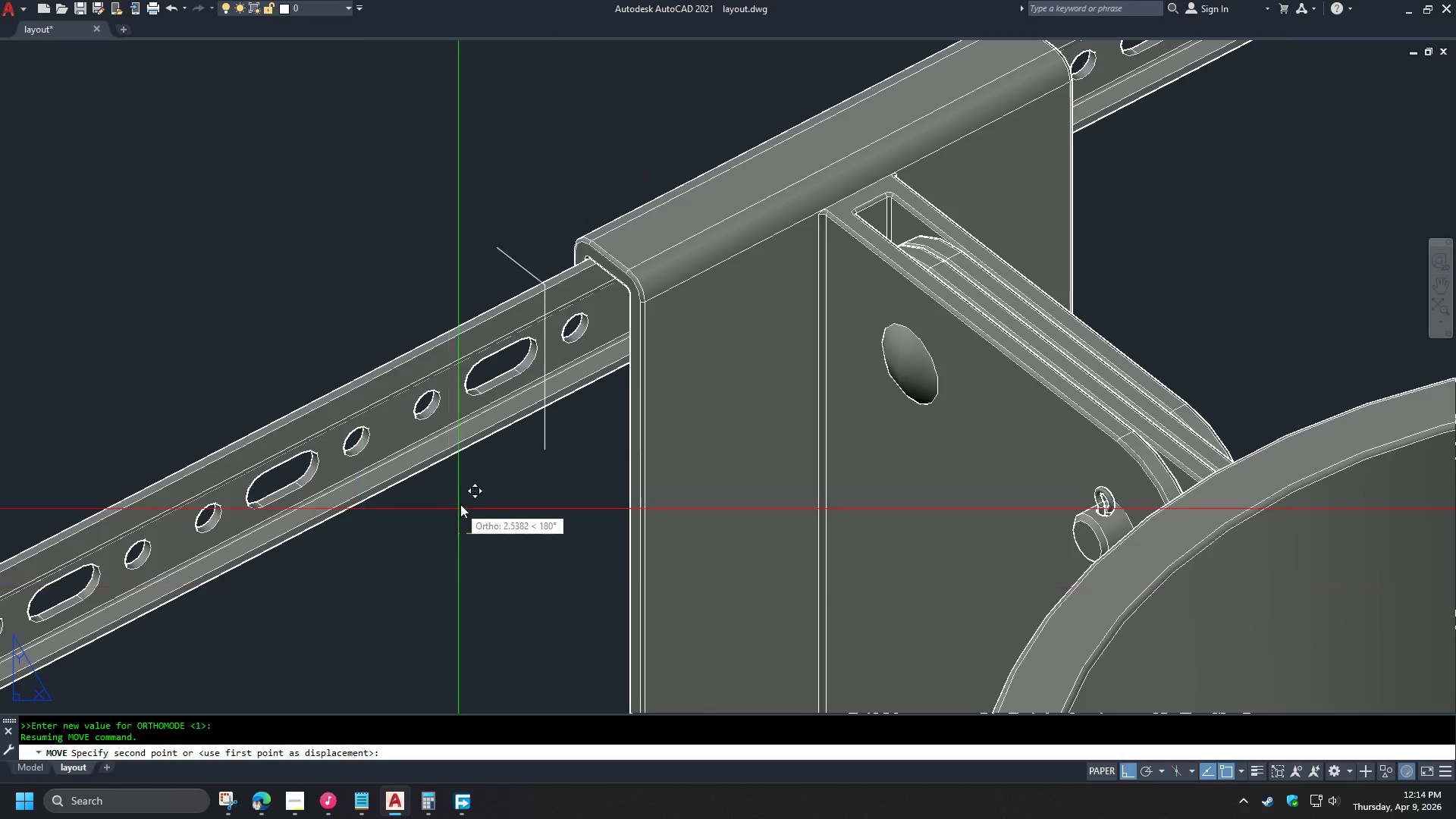 
hold_key(key=ShiftLeft, duration=1.5)
 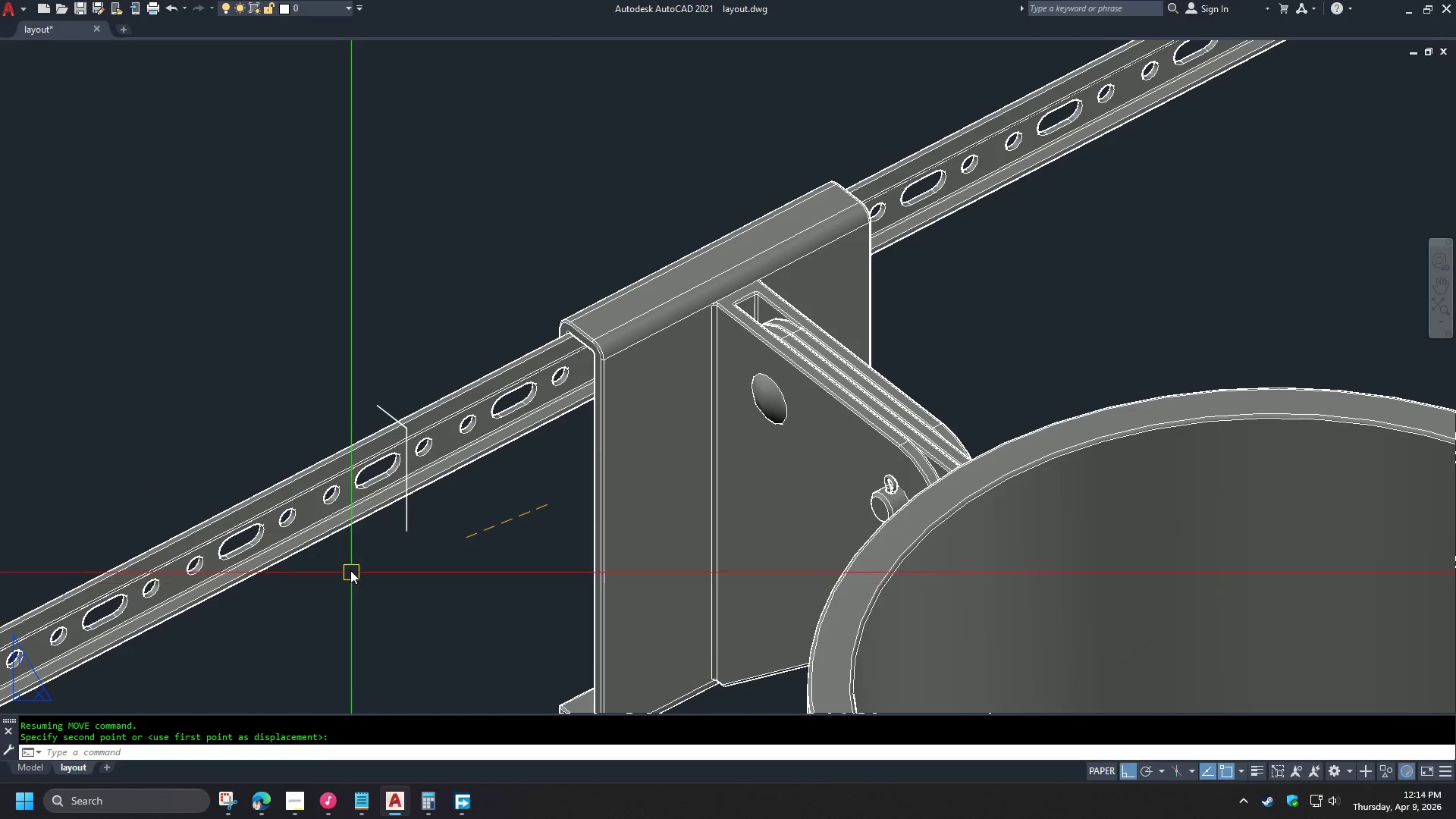 
hold_key(key=ShiftLeft, duration=0.45)
 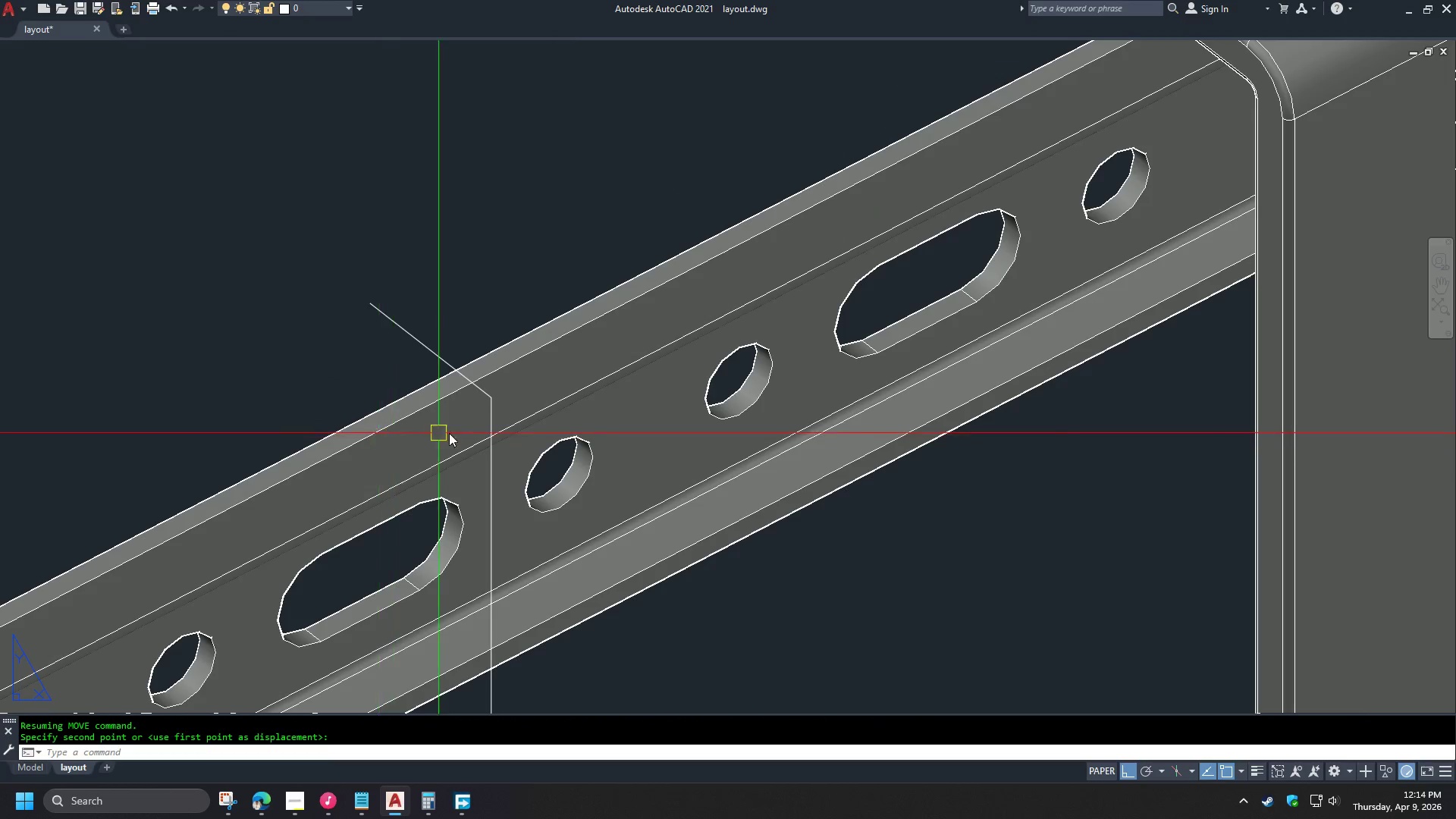 
scroll: coordinate [460, 502], scroll_direction: down, amount: 2.0
 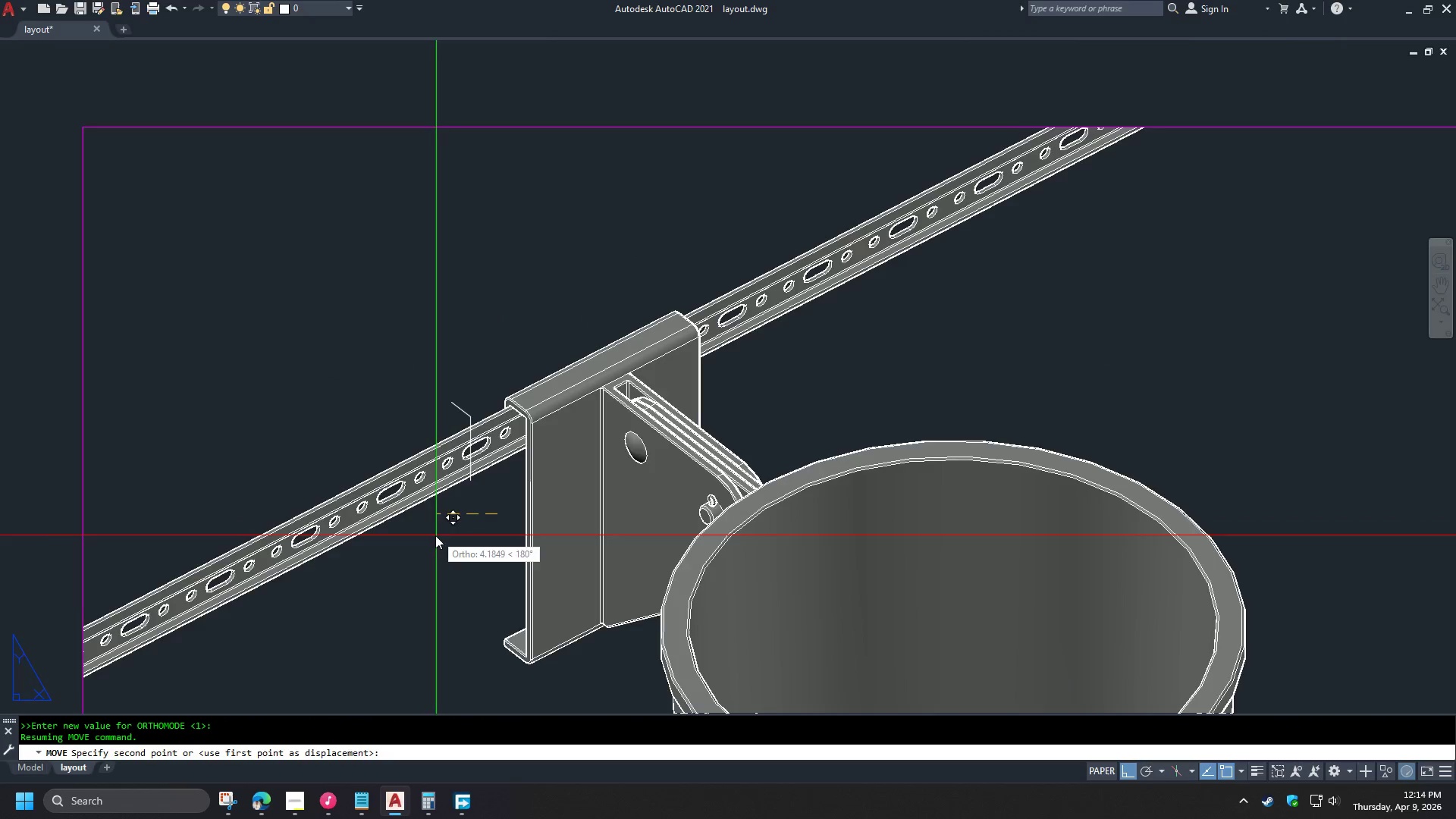 
left_click([353, 584])
 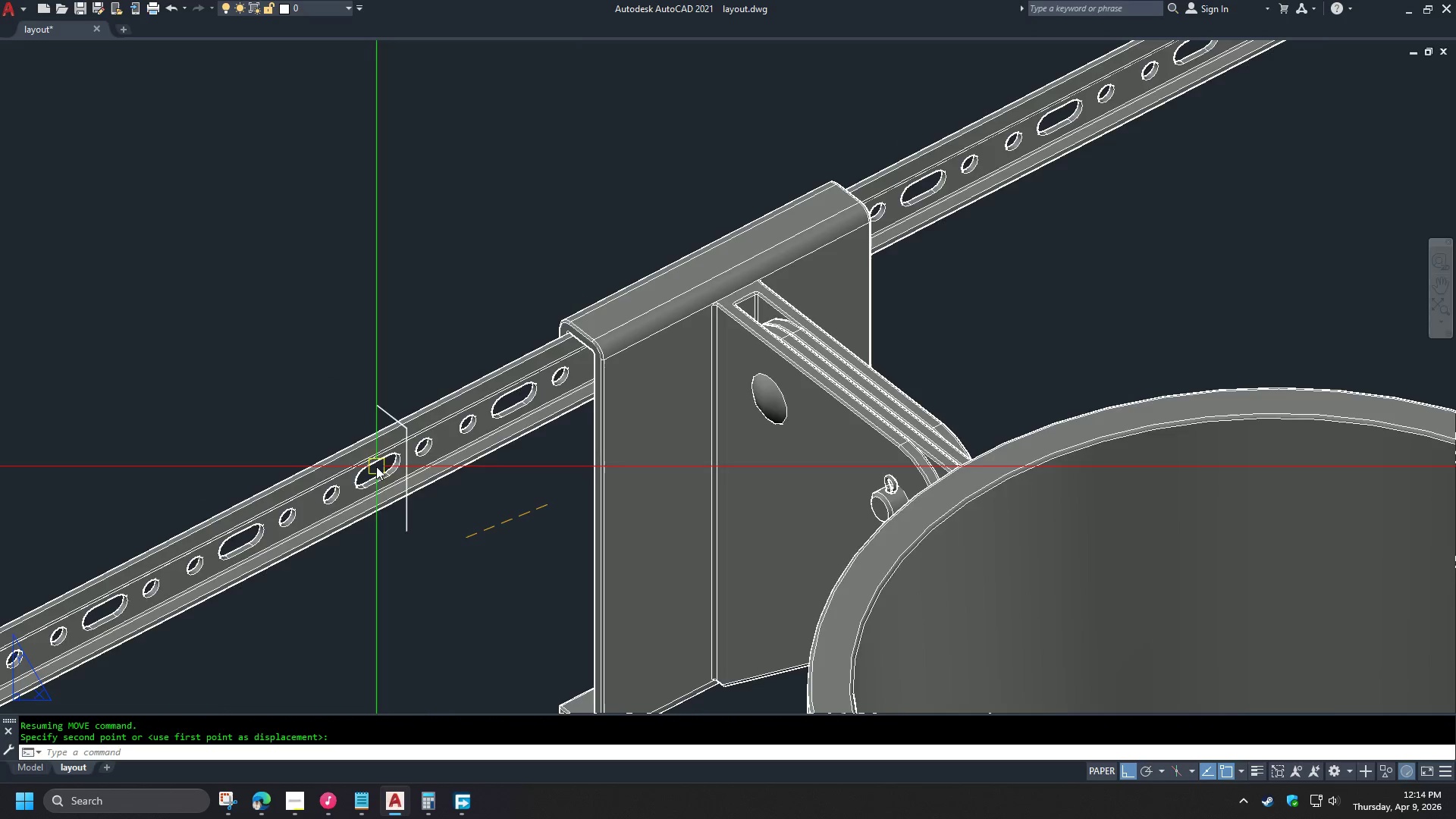 
scroll: coordinate [413, 530], scroll_direction: up, amount: 1.0
 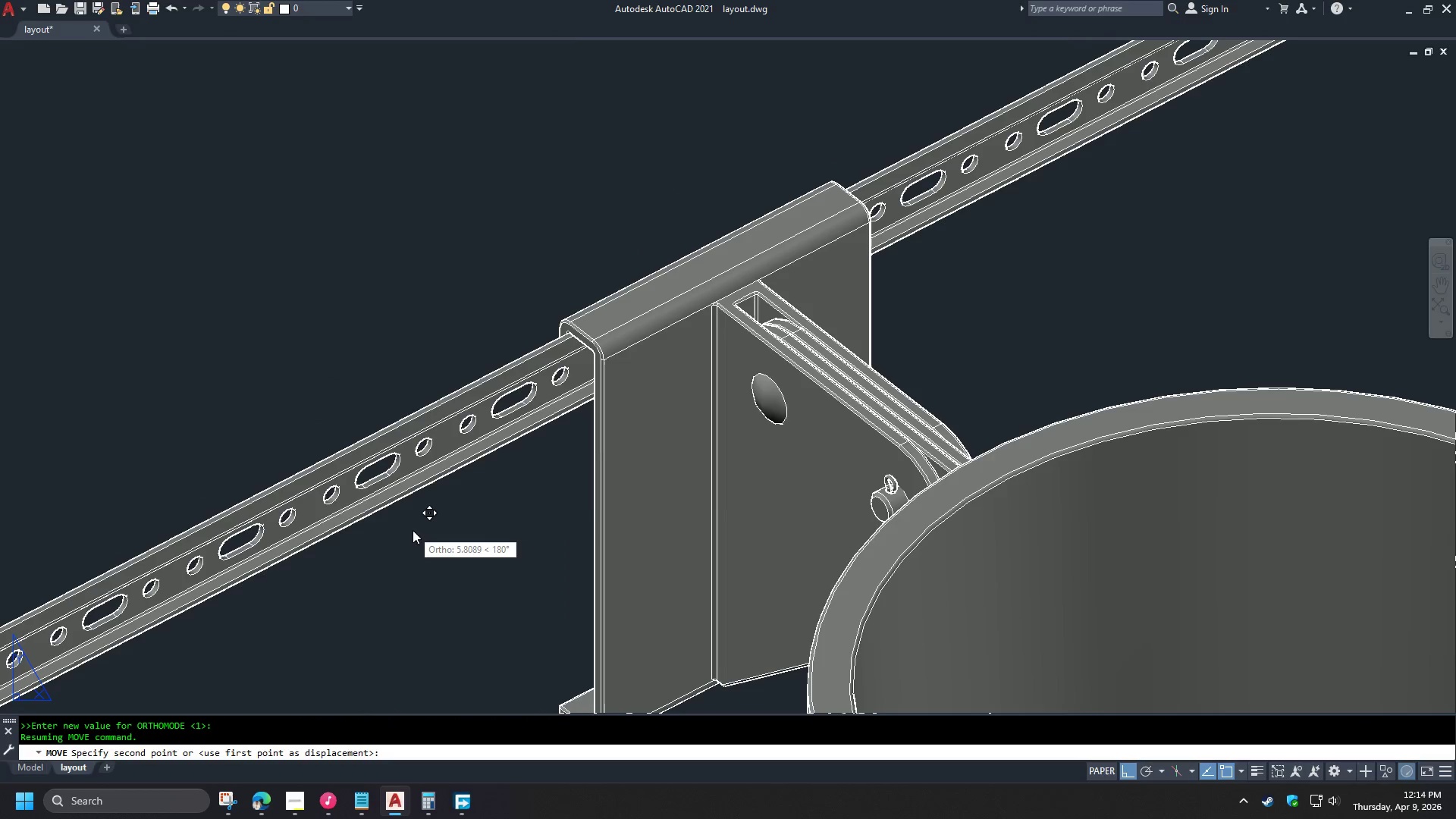 
left_click([491, 415])
 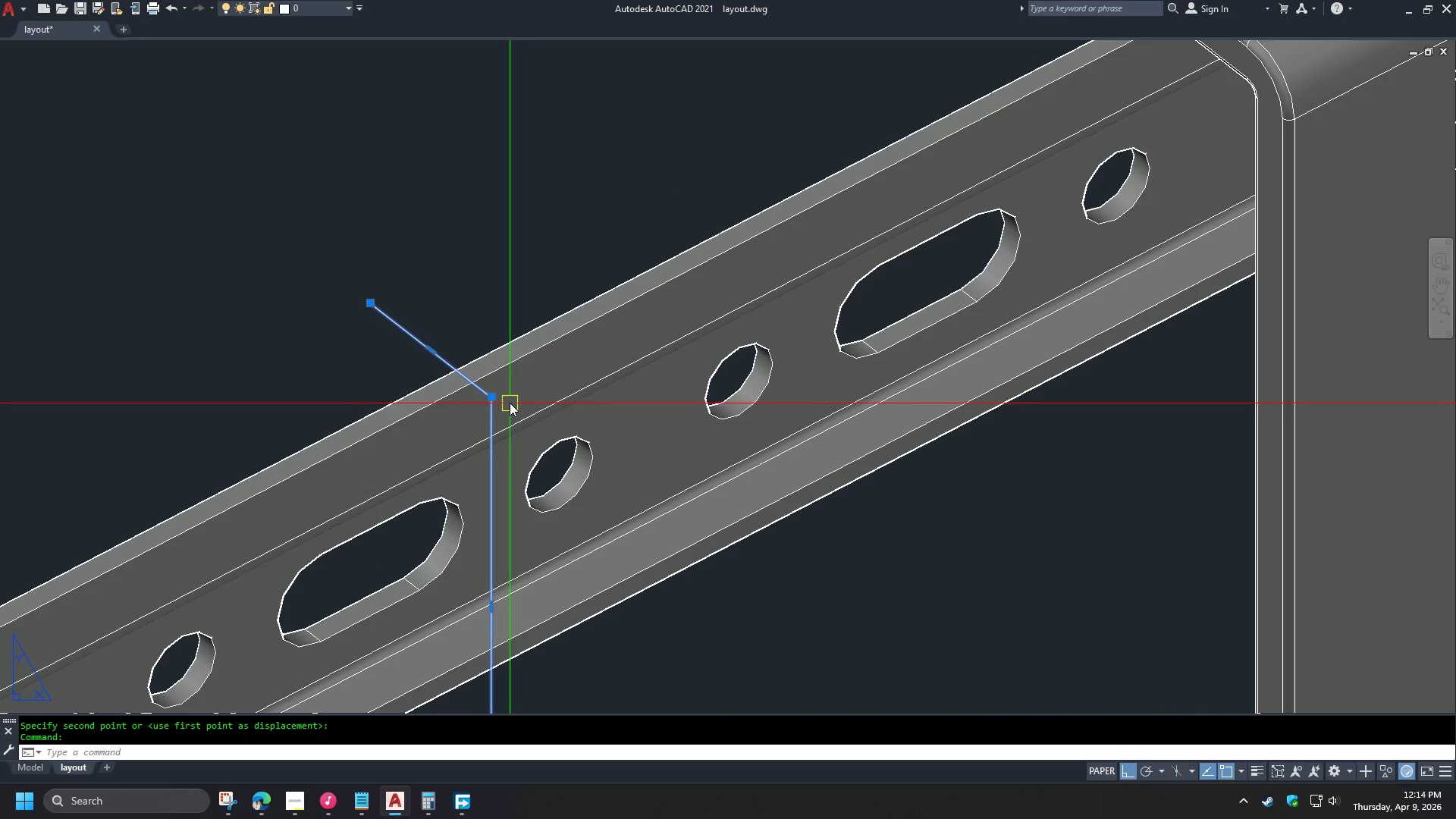 
key(M)
 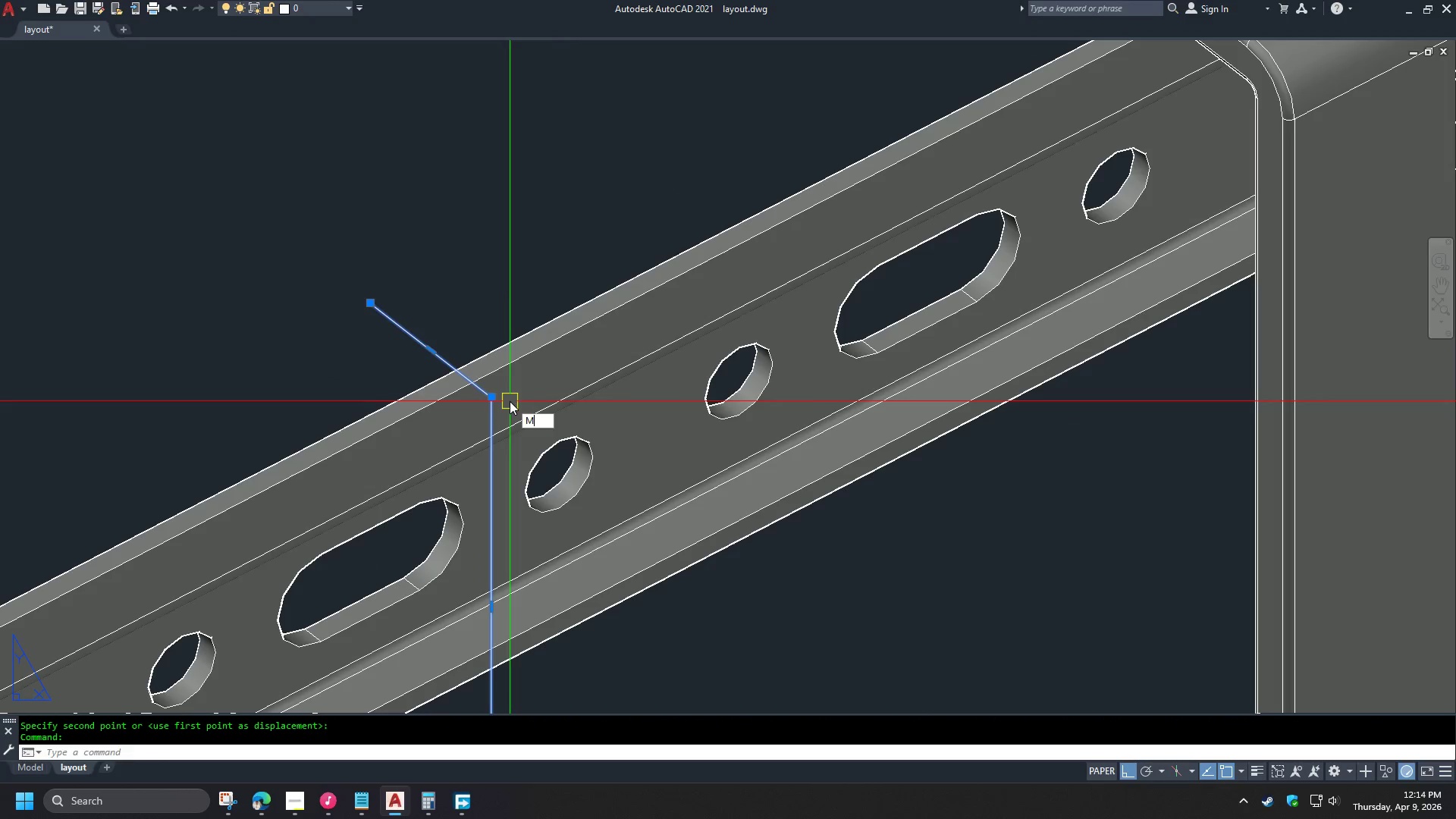 
key(Space)
 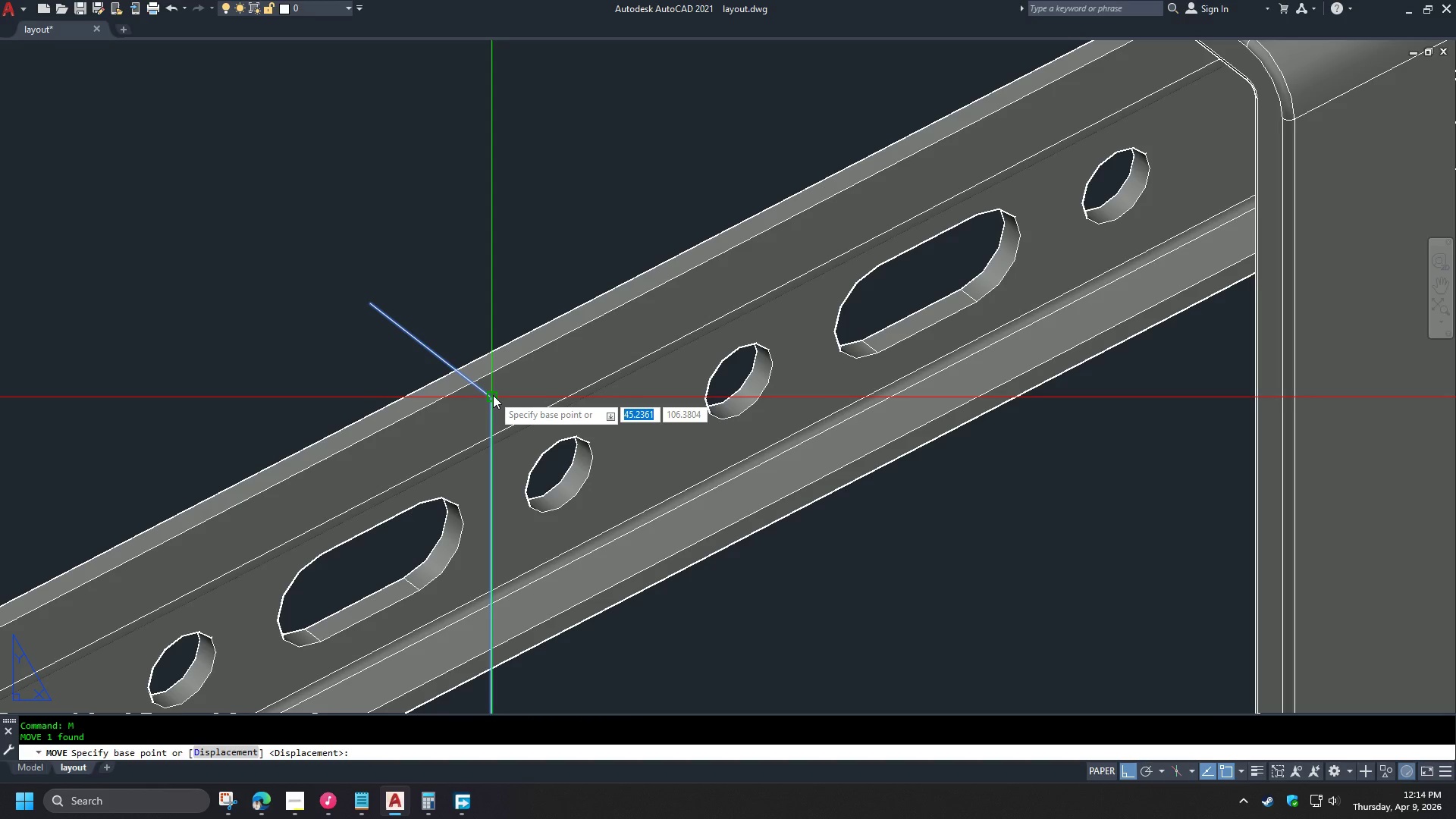 
scroll: coordinate [378, 438], scroll_direction: up, amount: 3.0
 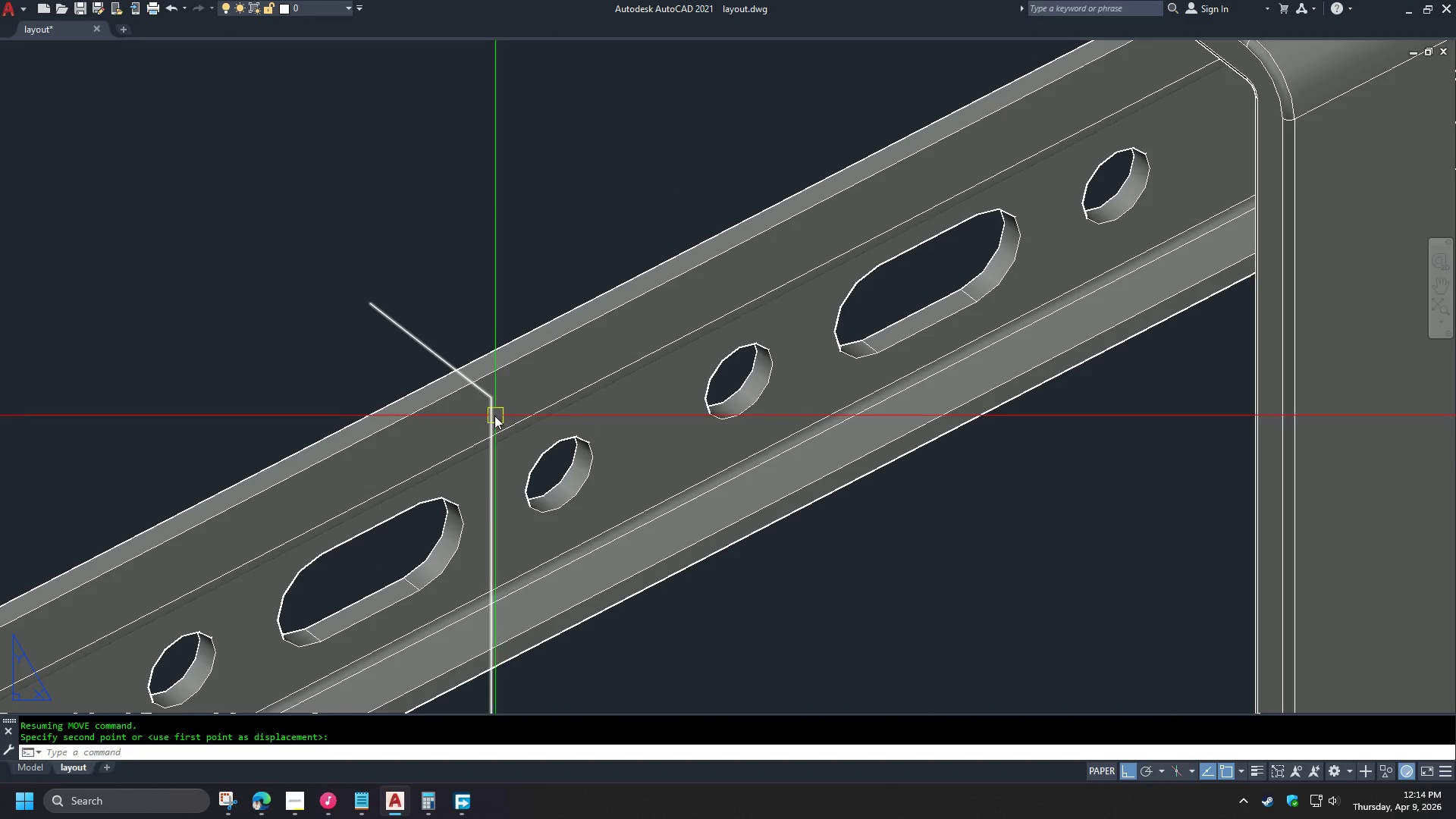 
left_click([492, 396])
 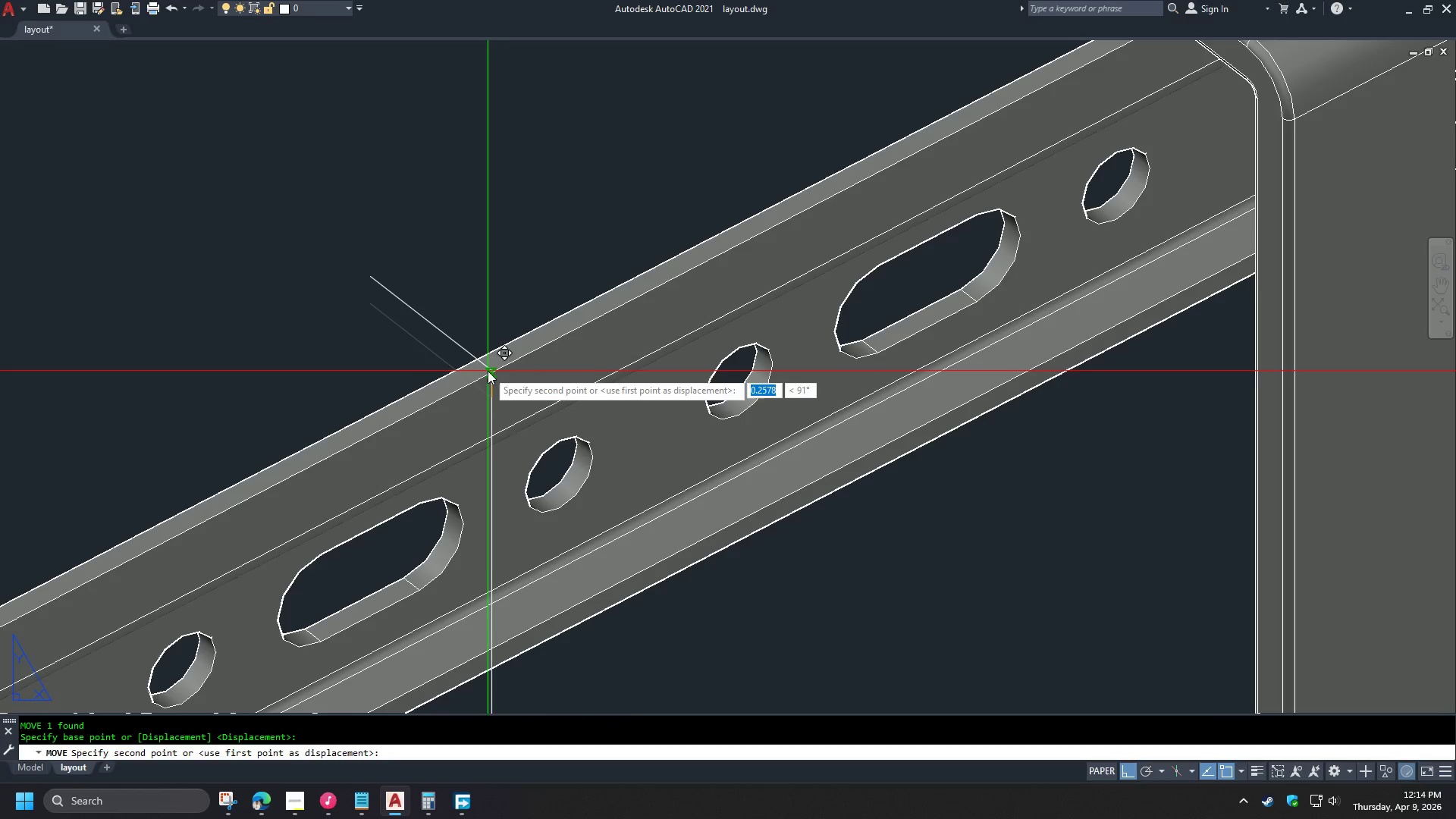 
left_click([488, 371])
 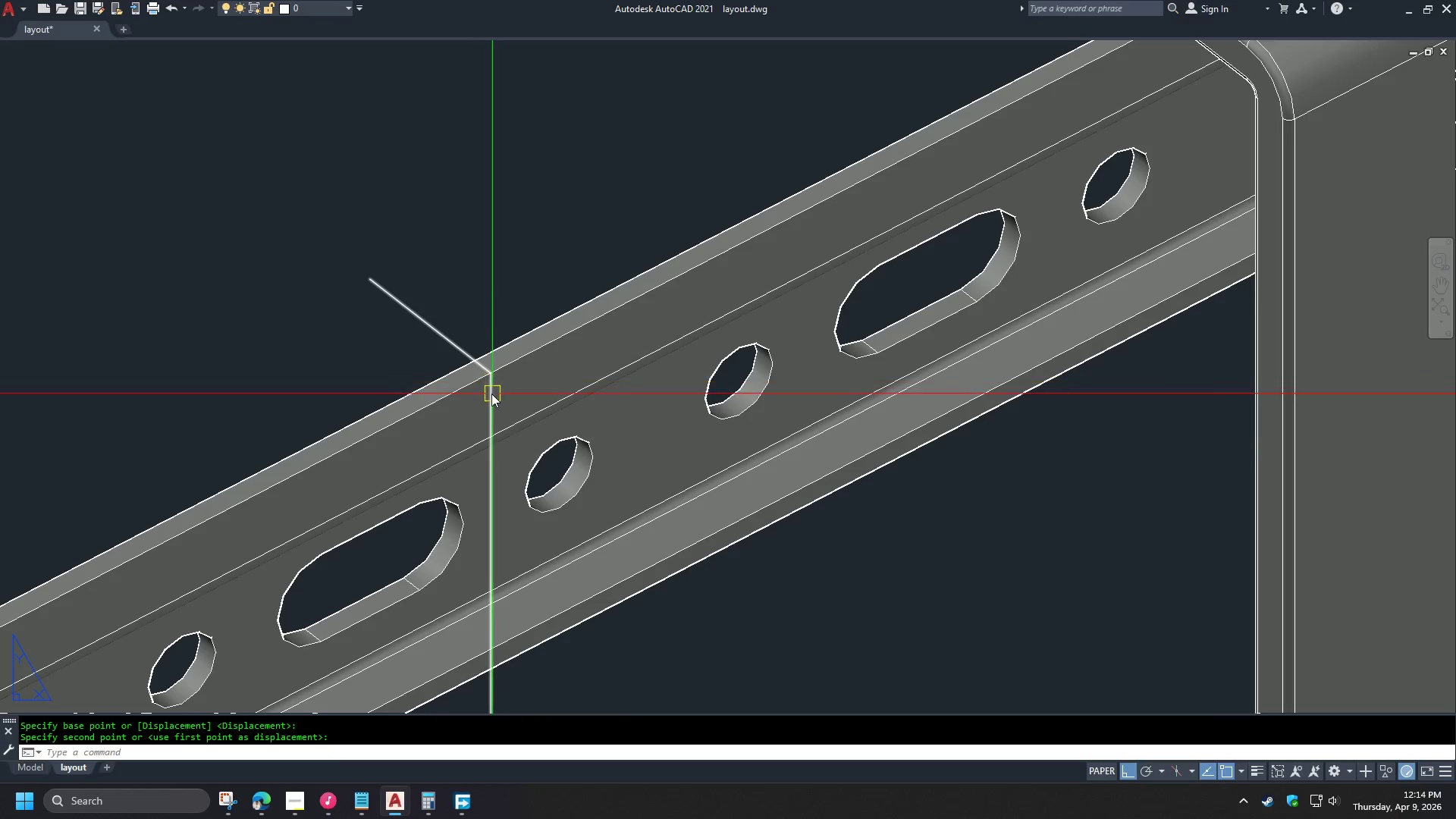 
left_click([489, 394])
 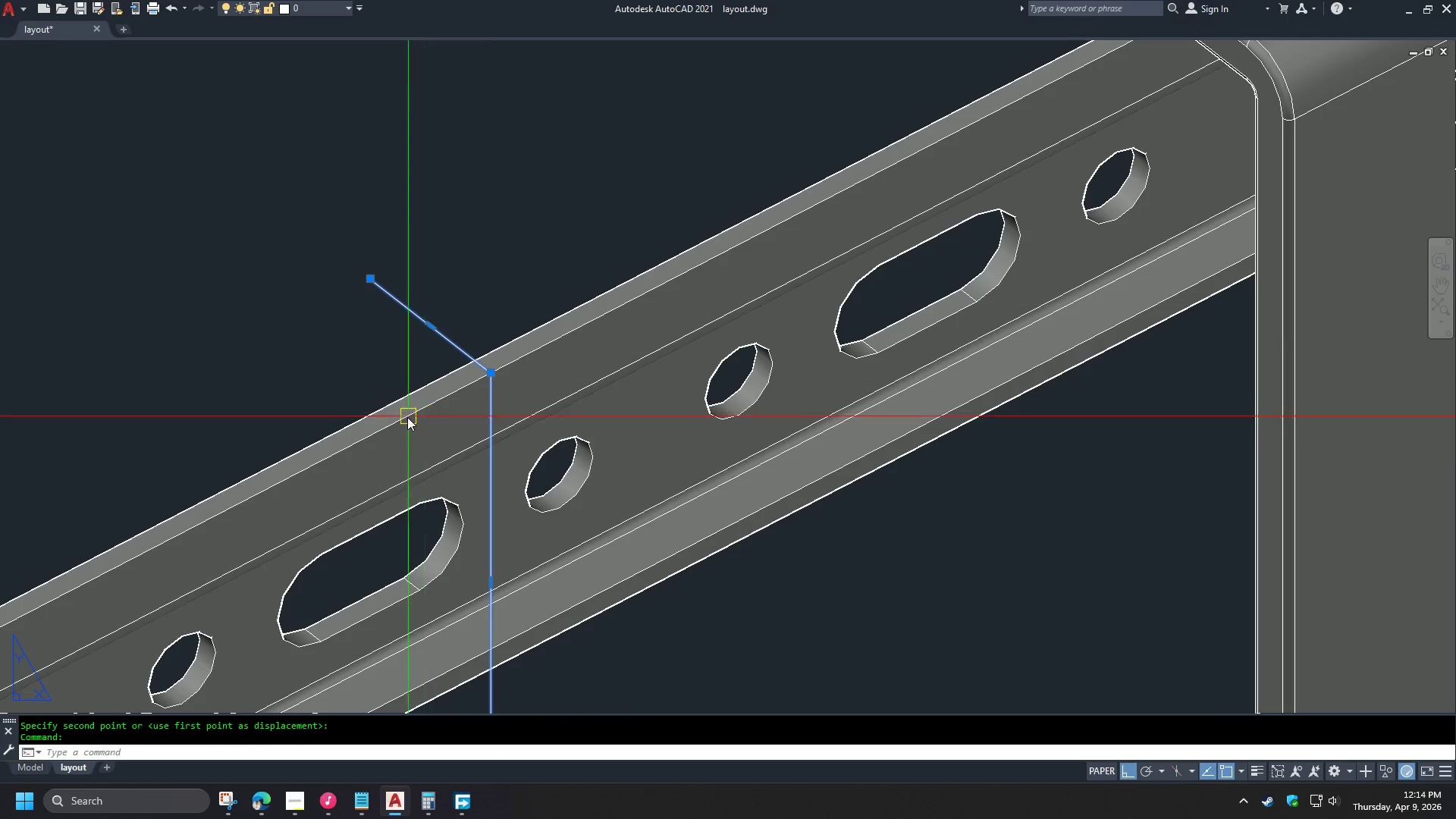 
type(CO )
 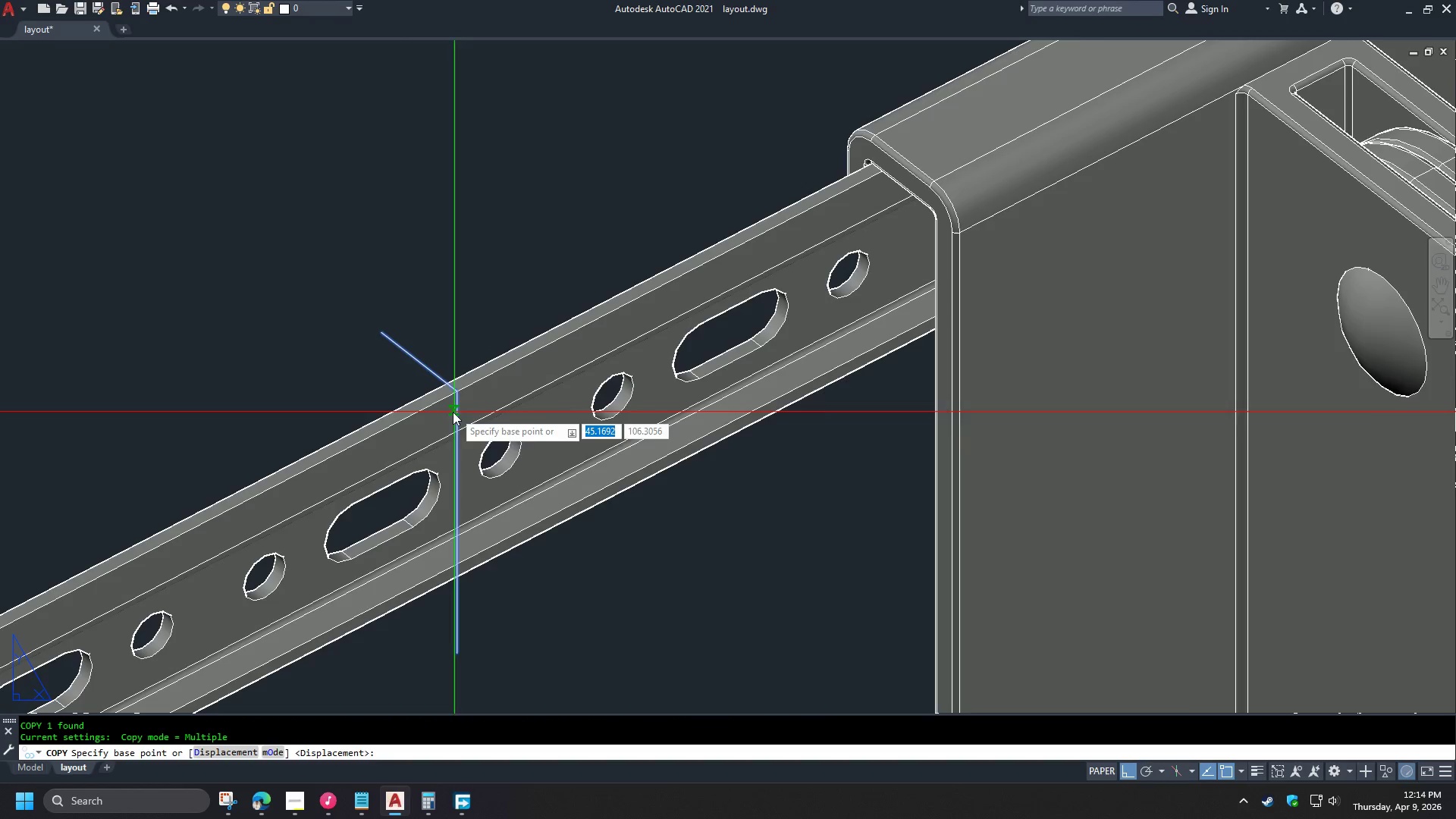 
scroll: coordinate [400, 422], scroll_direction: down, amount: 1.0
 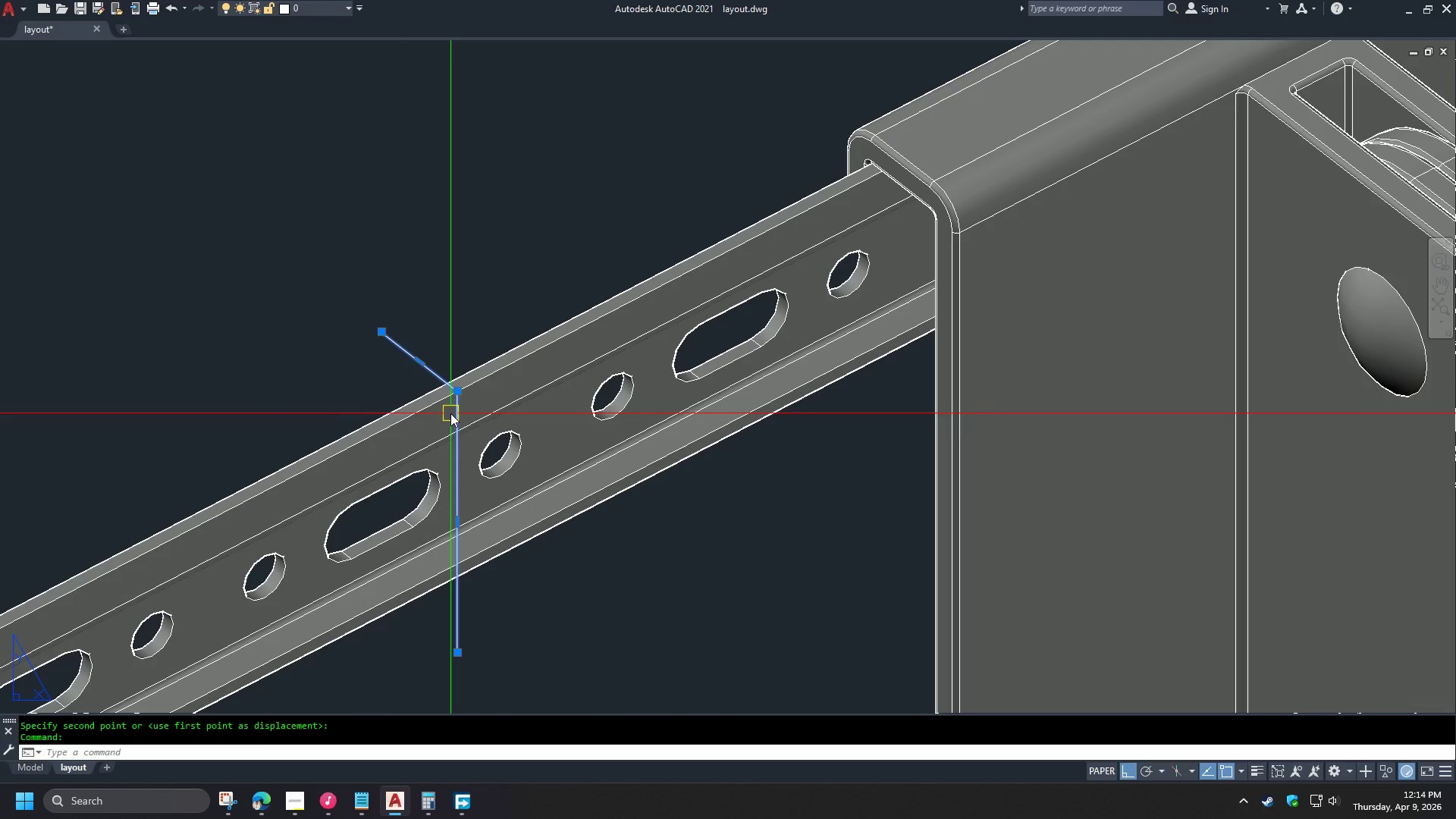 
left_click([438, 418])
 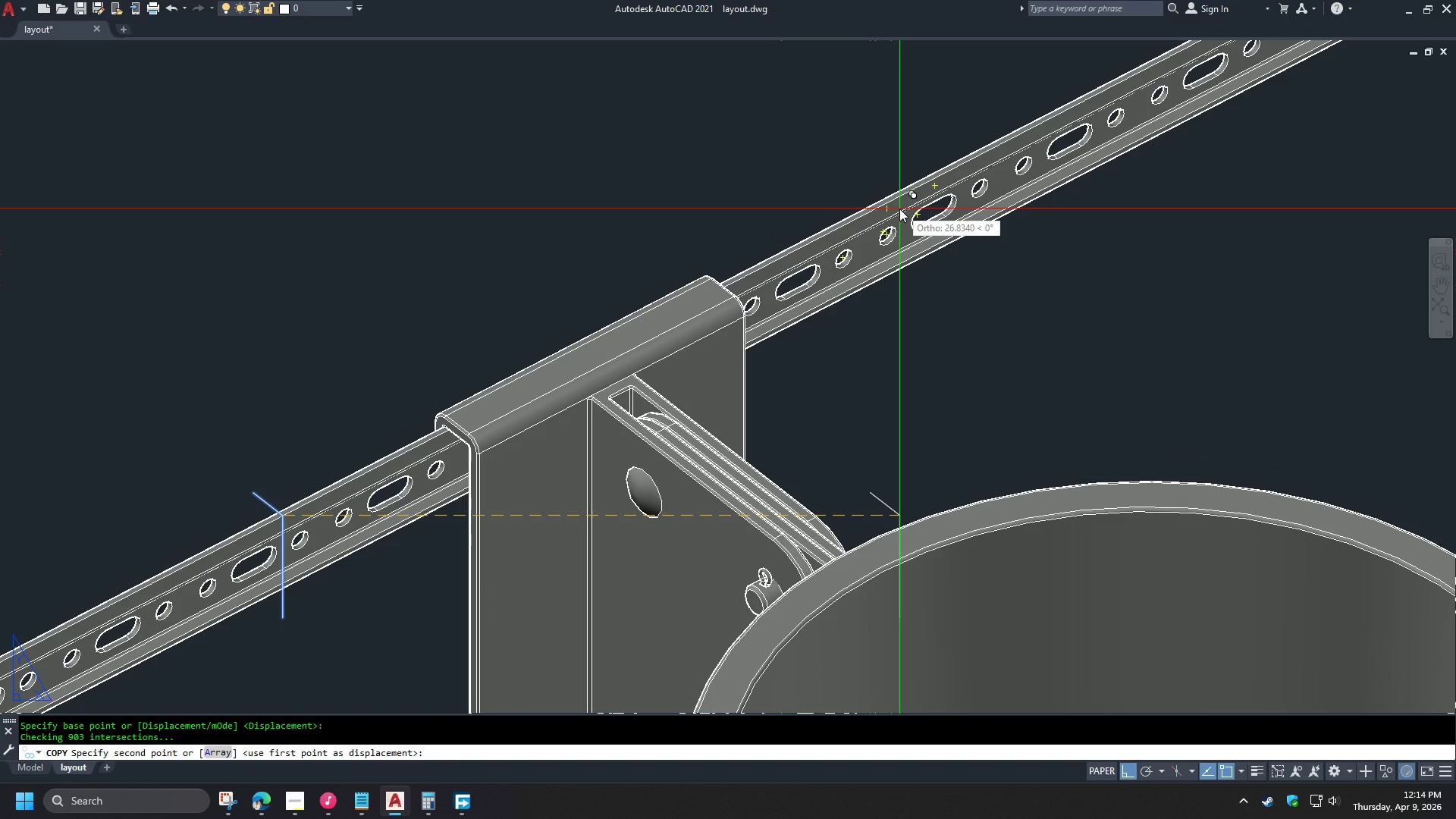 
scroll: coordinate [423, 434], scroll_direction: down, amount: 2.0
 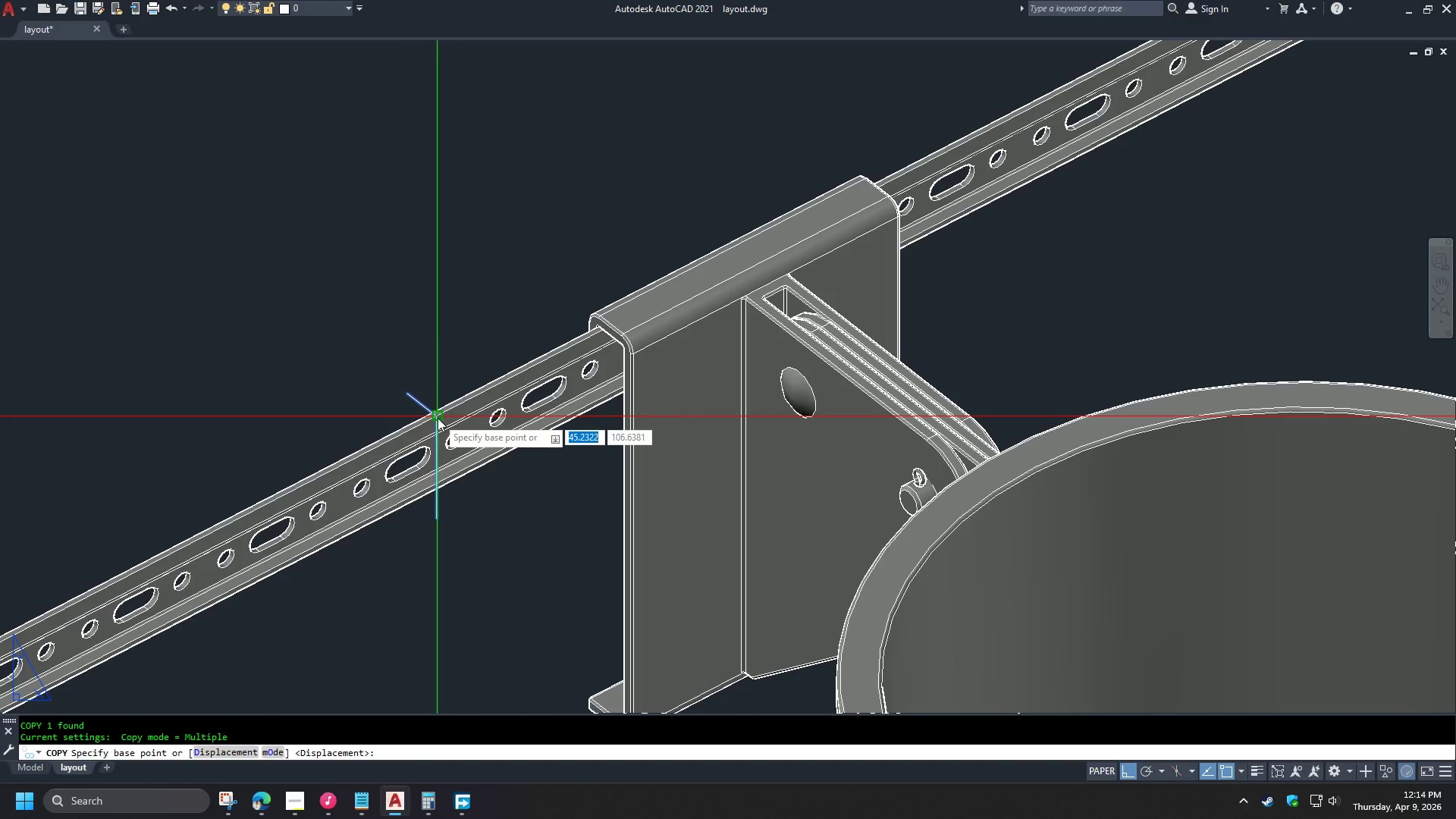 
wait(5.08)
 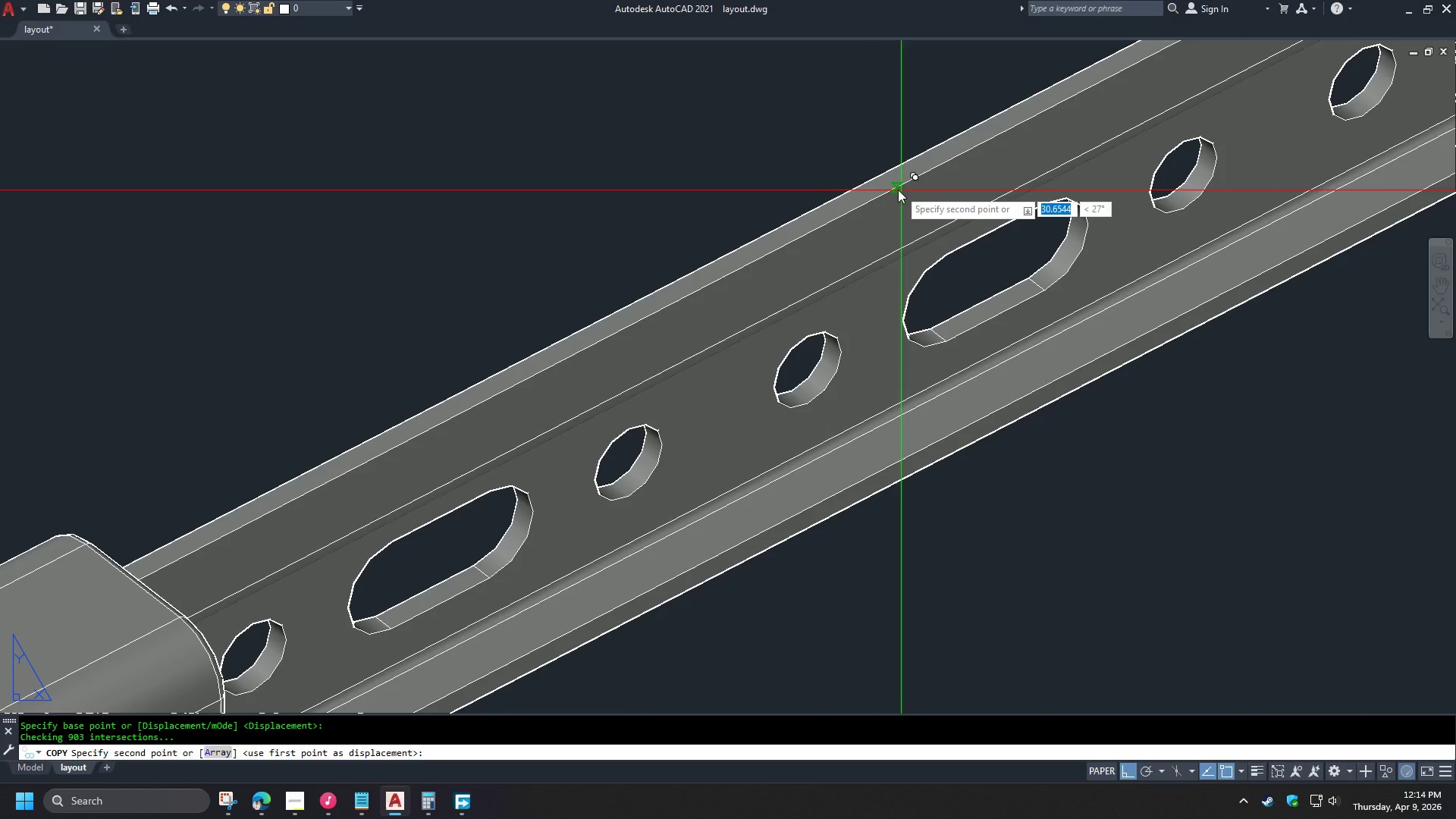 
left_click([872, 202])
 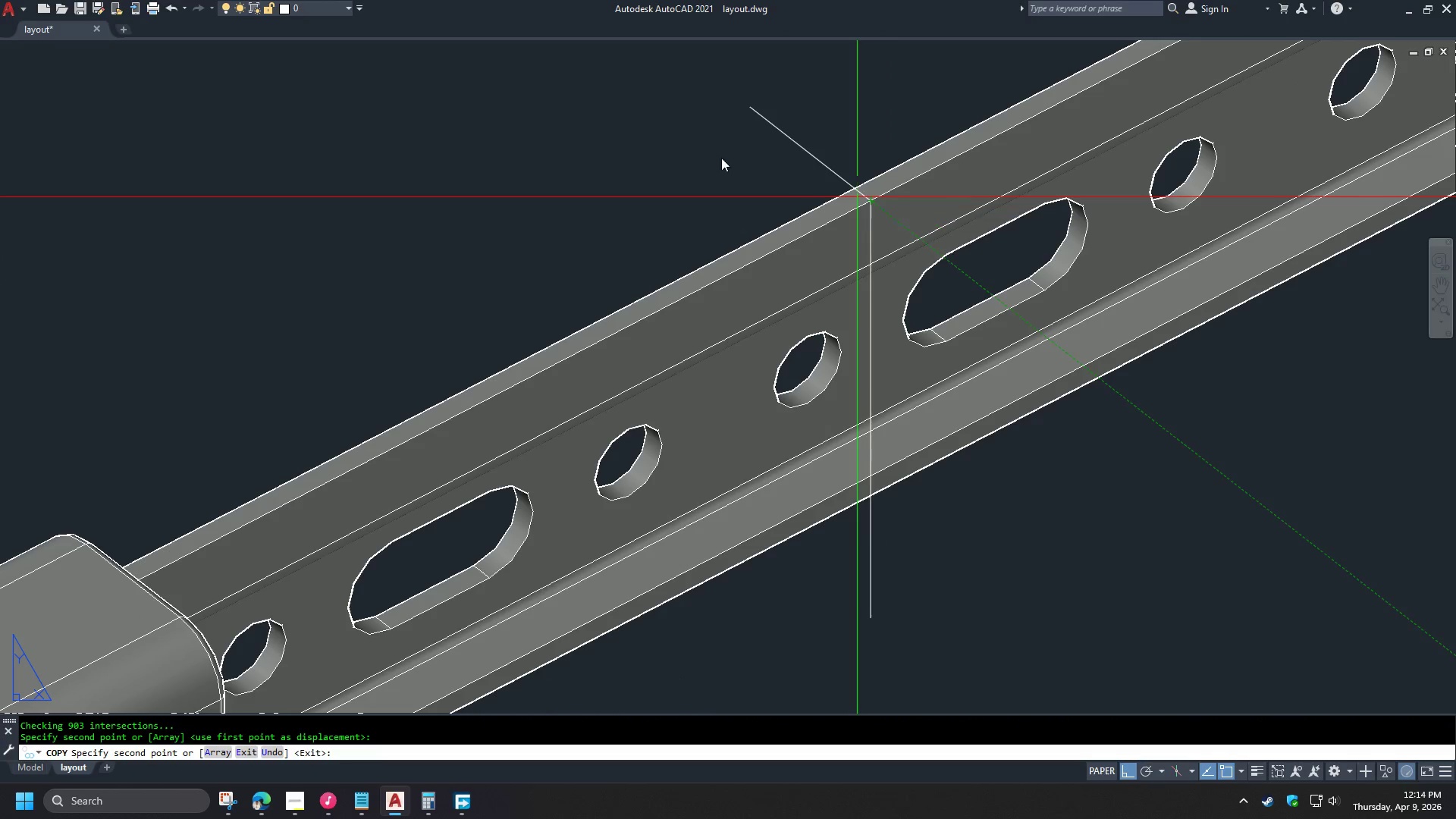 
scroll: coordinate [912, 193], scroll_direction: up, amount: 3.0
 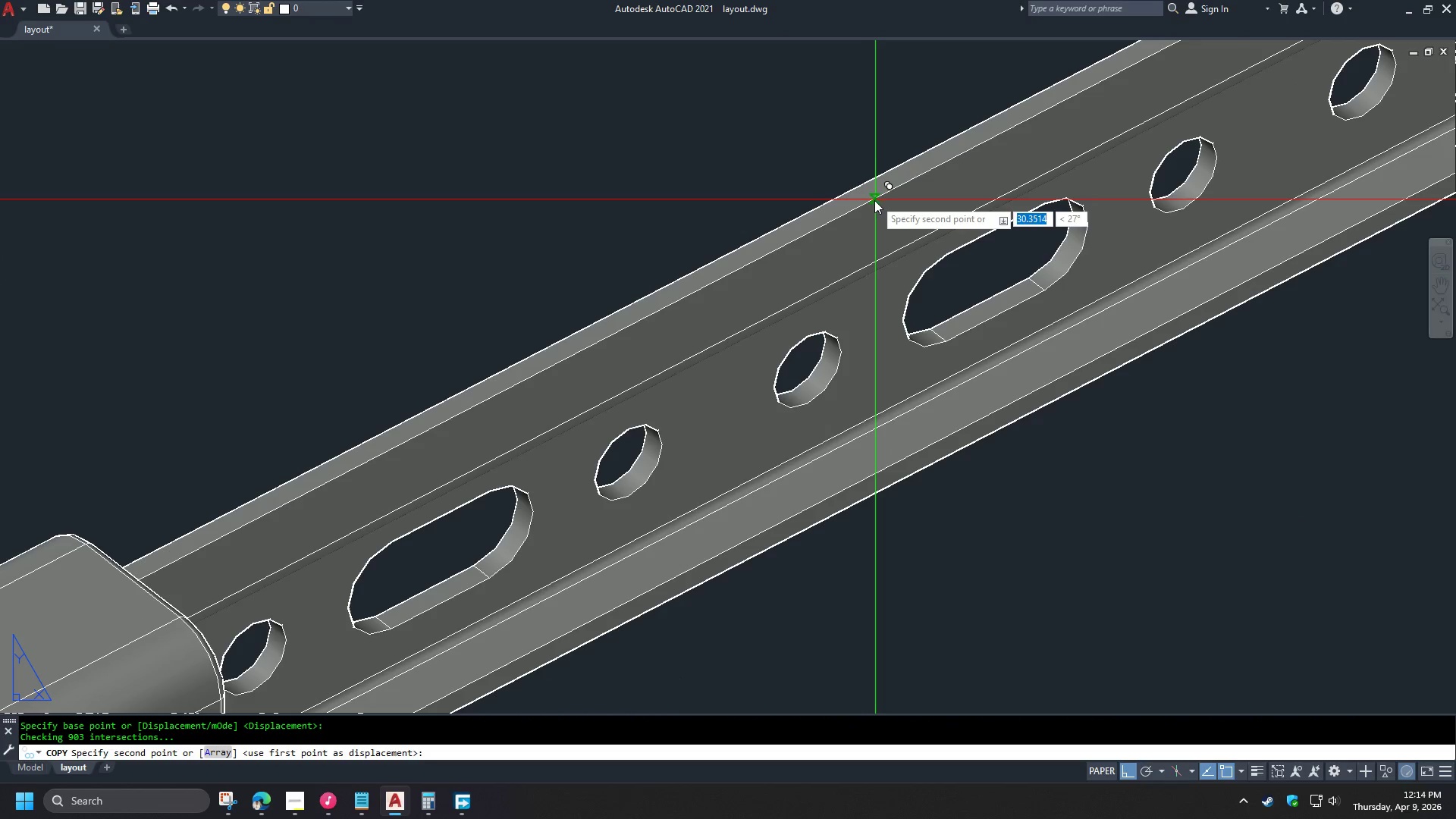 
key(Escape)
 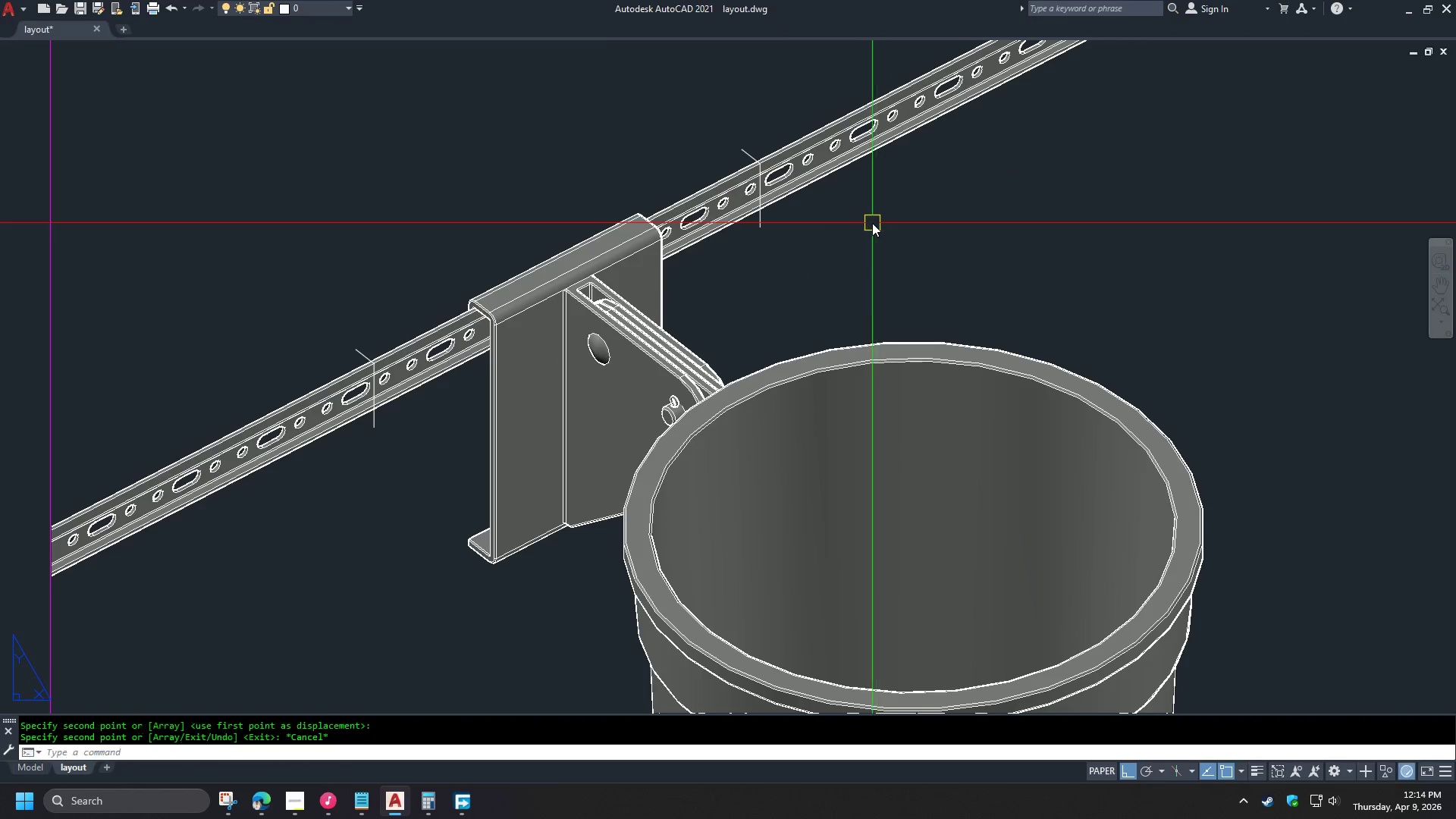 
key(Escape)
 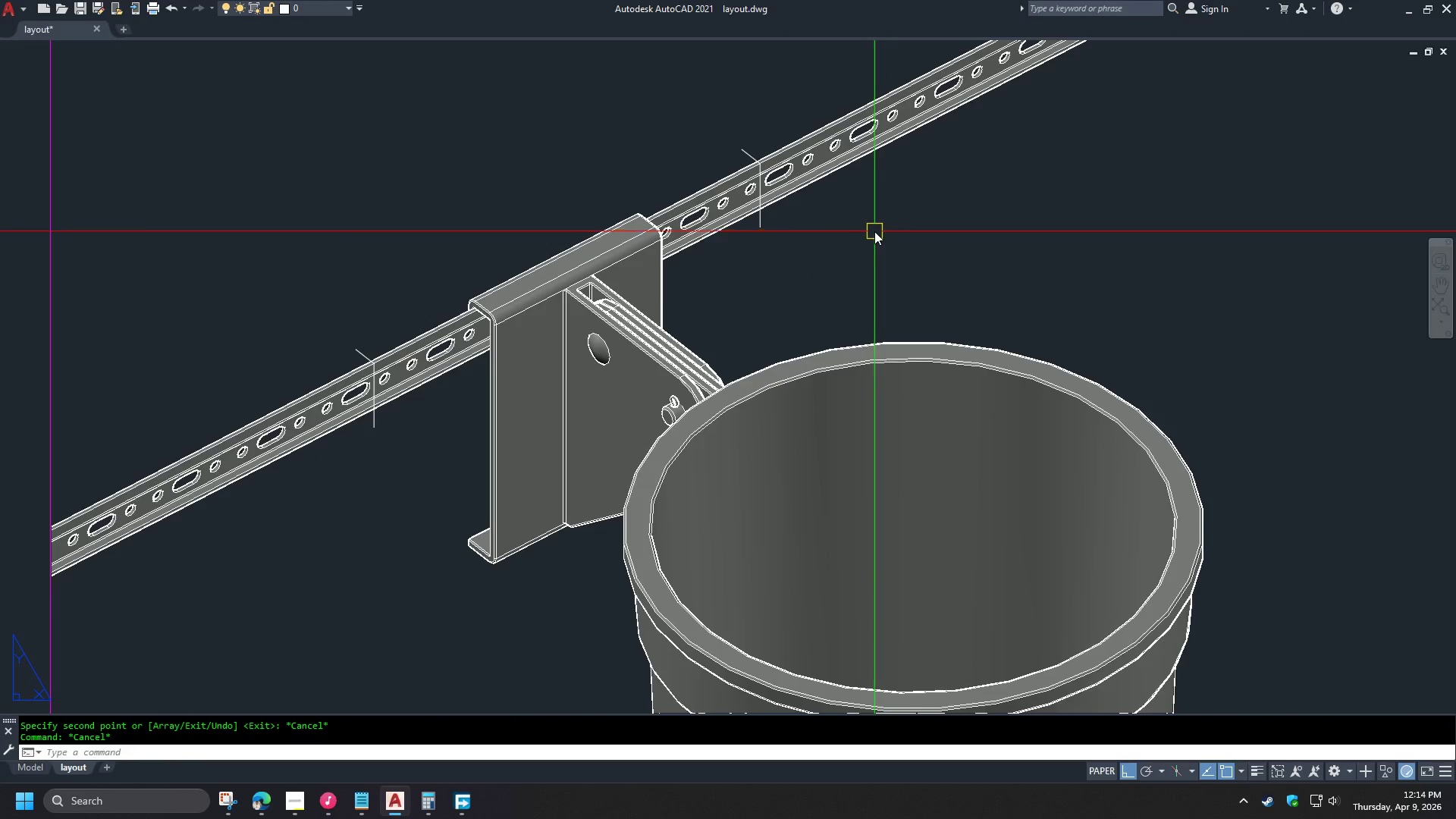 
scroll: coordinate [760, 158], scroll_direction: down, amount: 4.0
 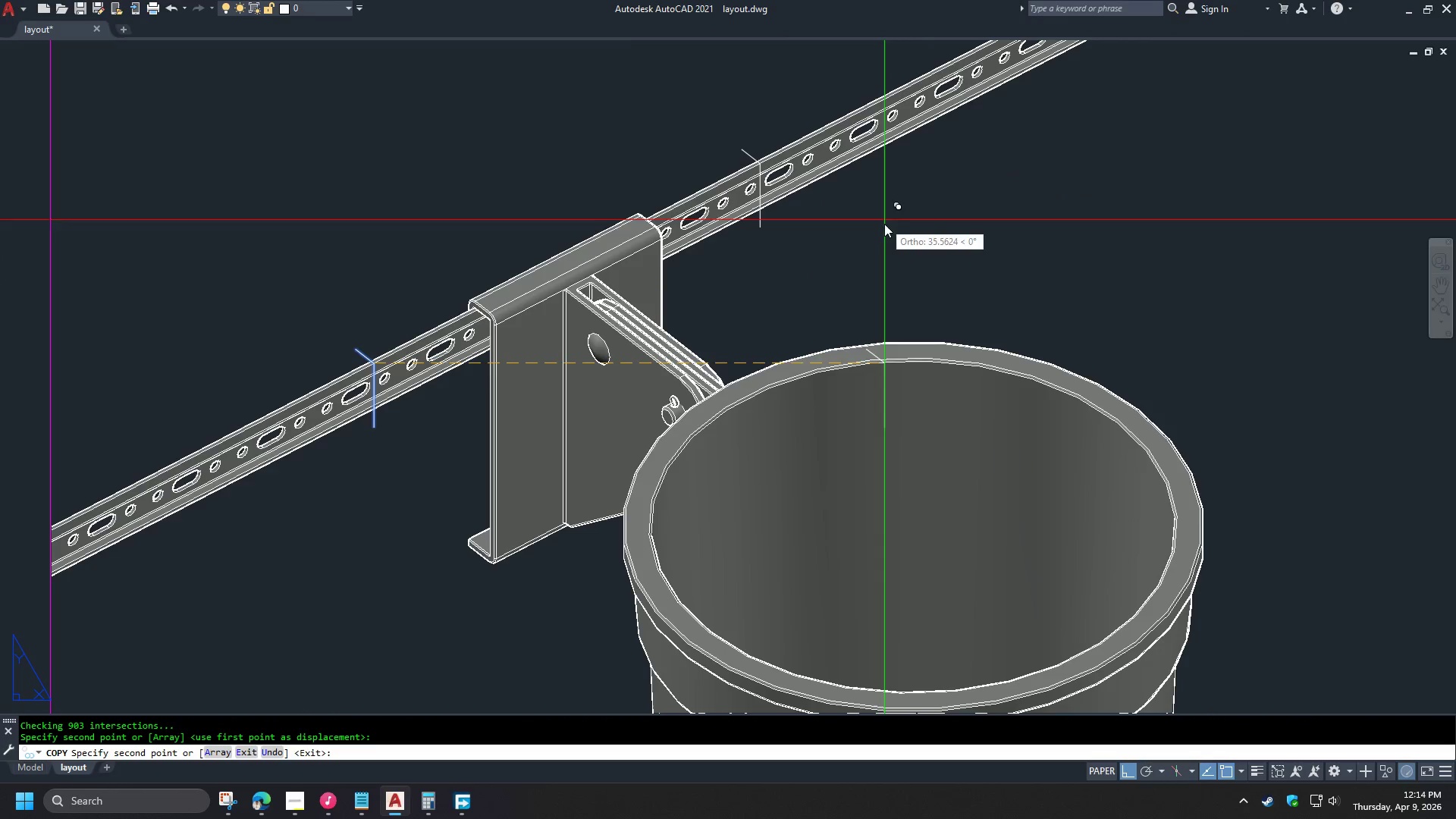 
type(PL )
 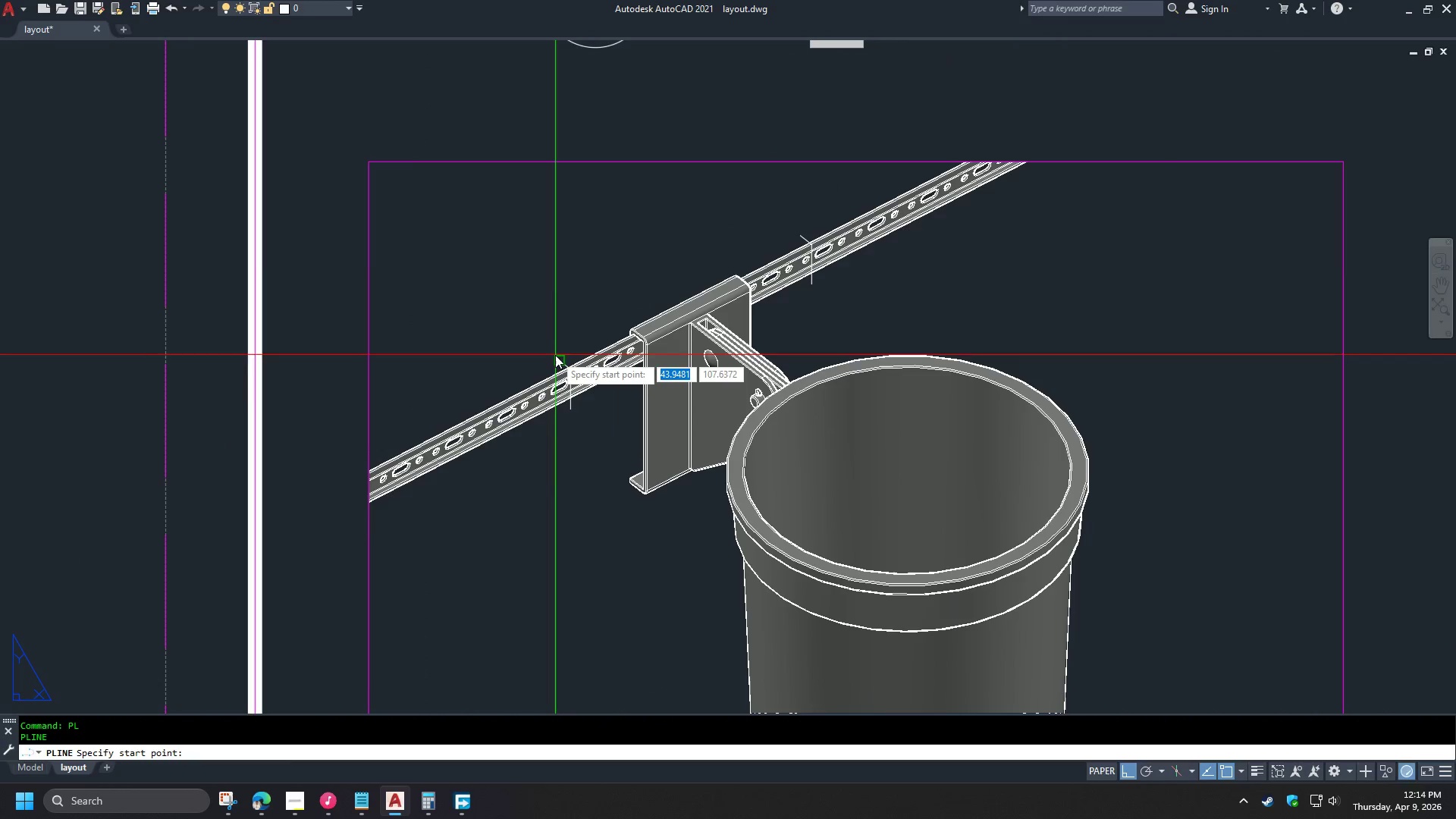 
scroll: coordinate [874, 231], scroll_direction: down, amount: 2.0
 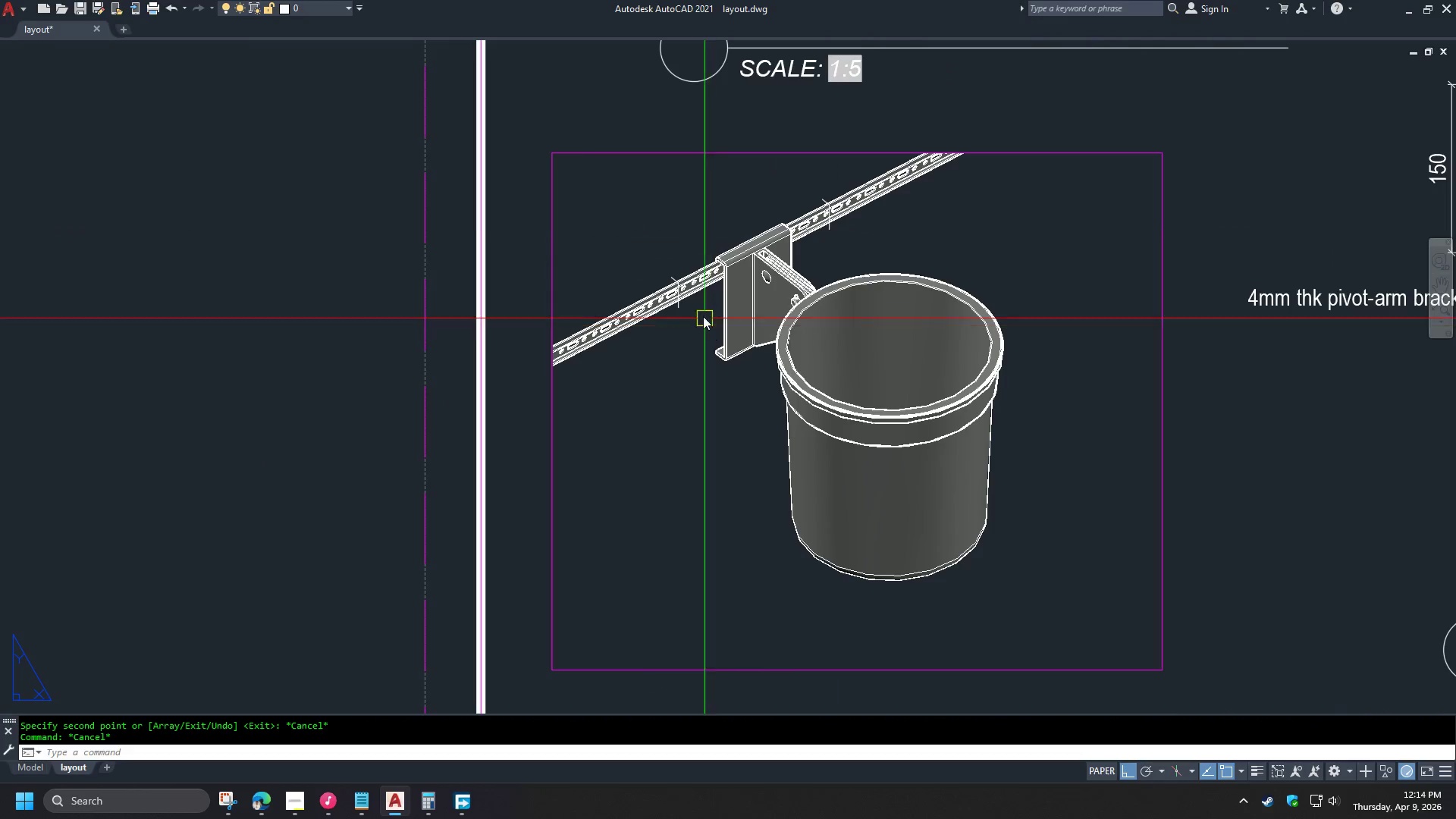 
scroll: coordinate [694, 218], scroll_direction: up, amount: 1.0
 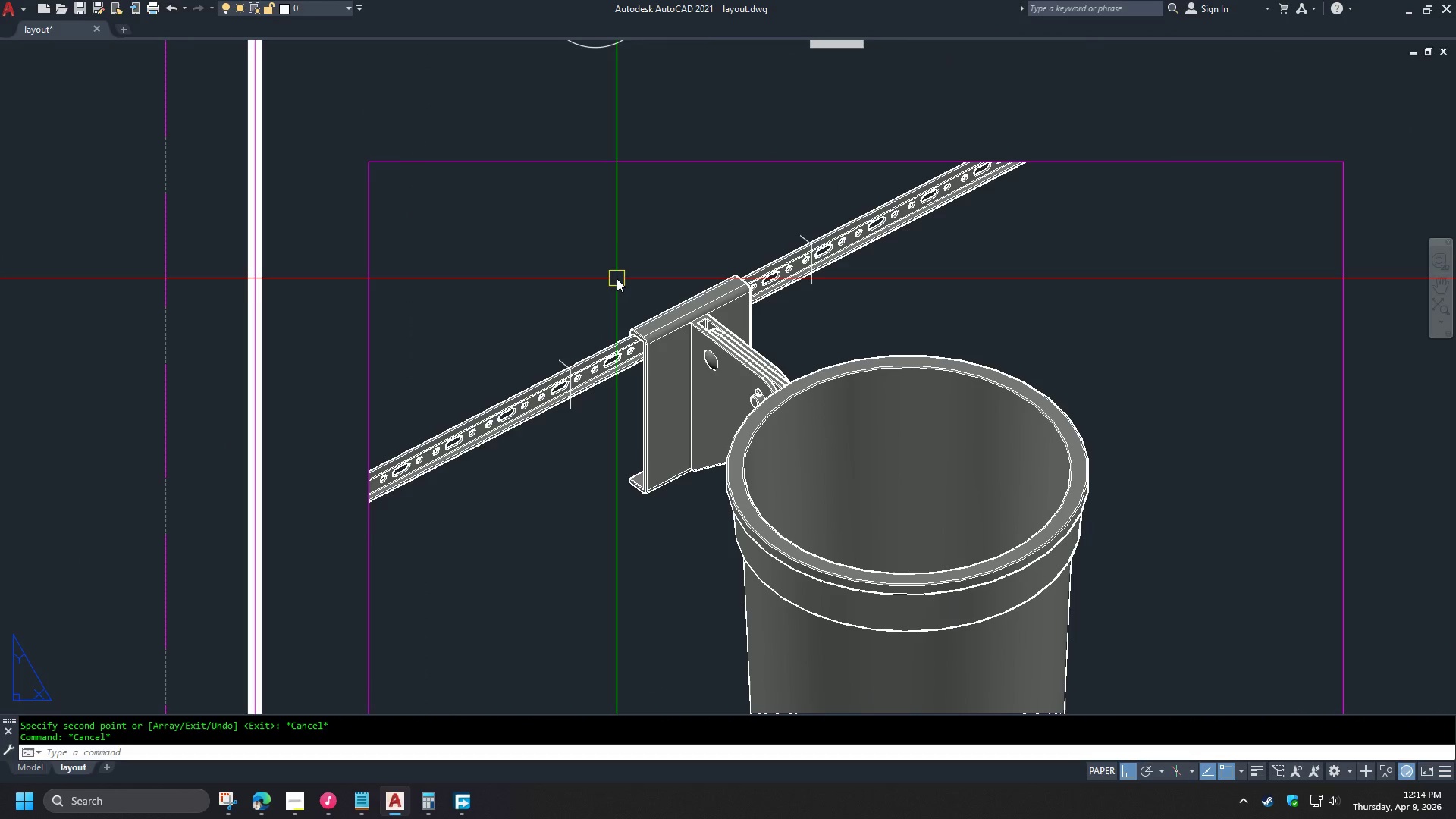 
left_click([555, 358])
 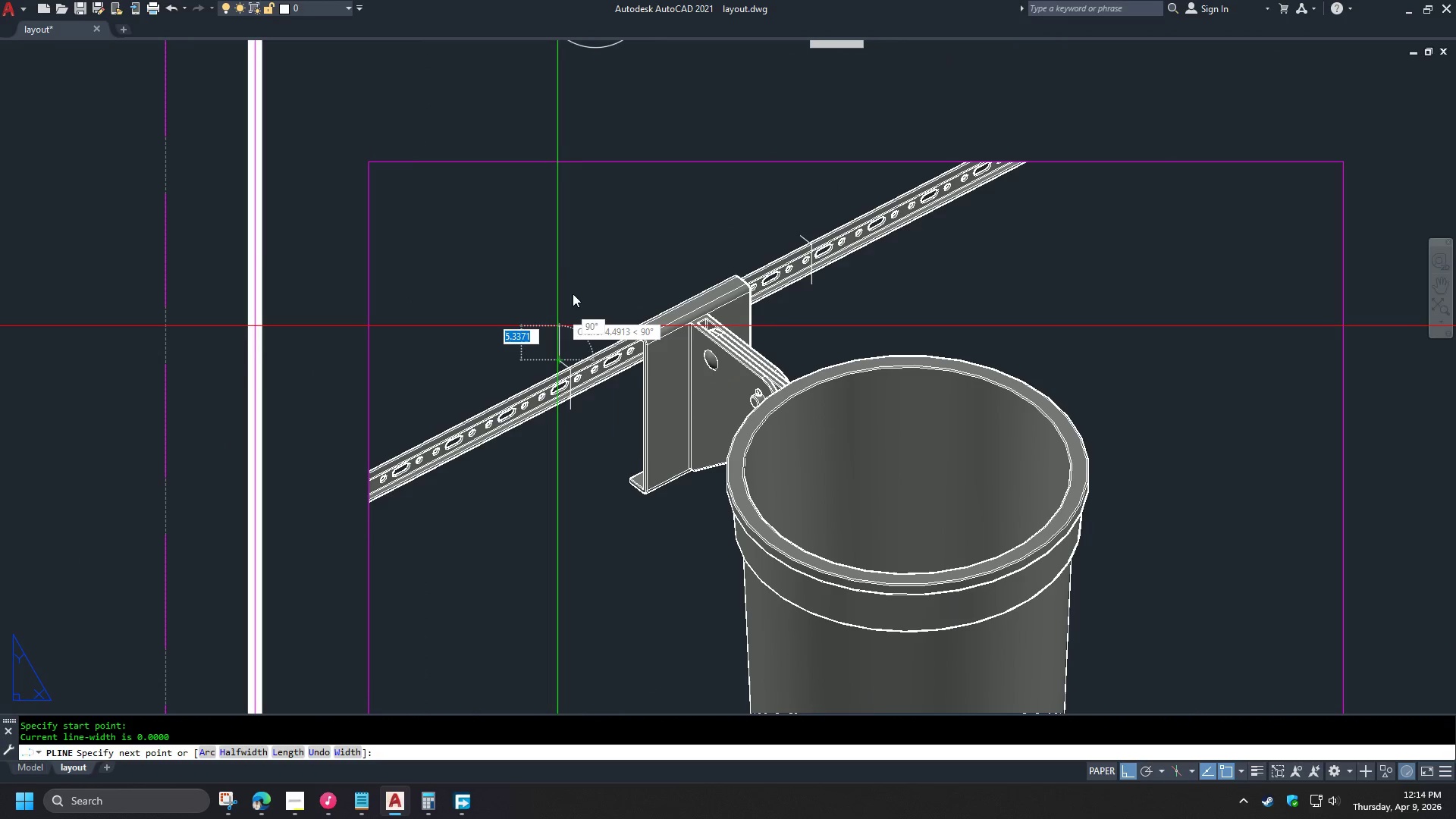 
hold_key(key=ShiftLeft, duration=1.52)
 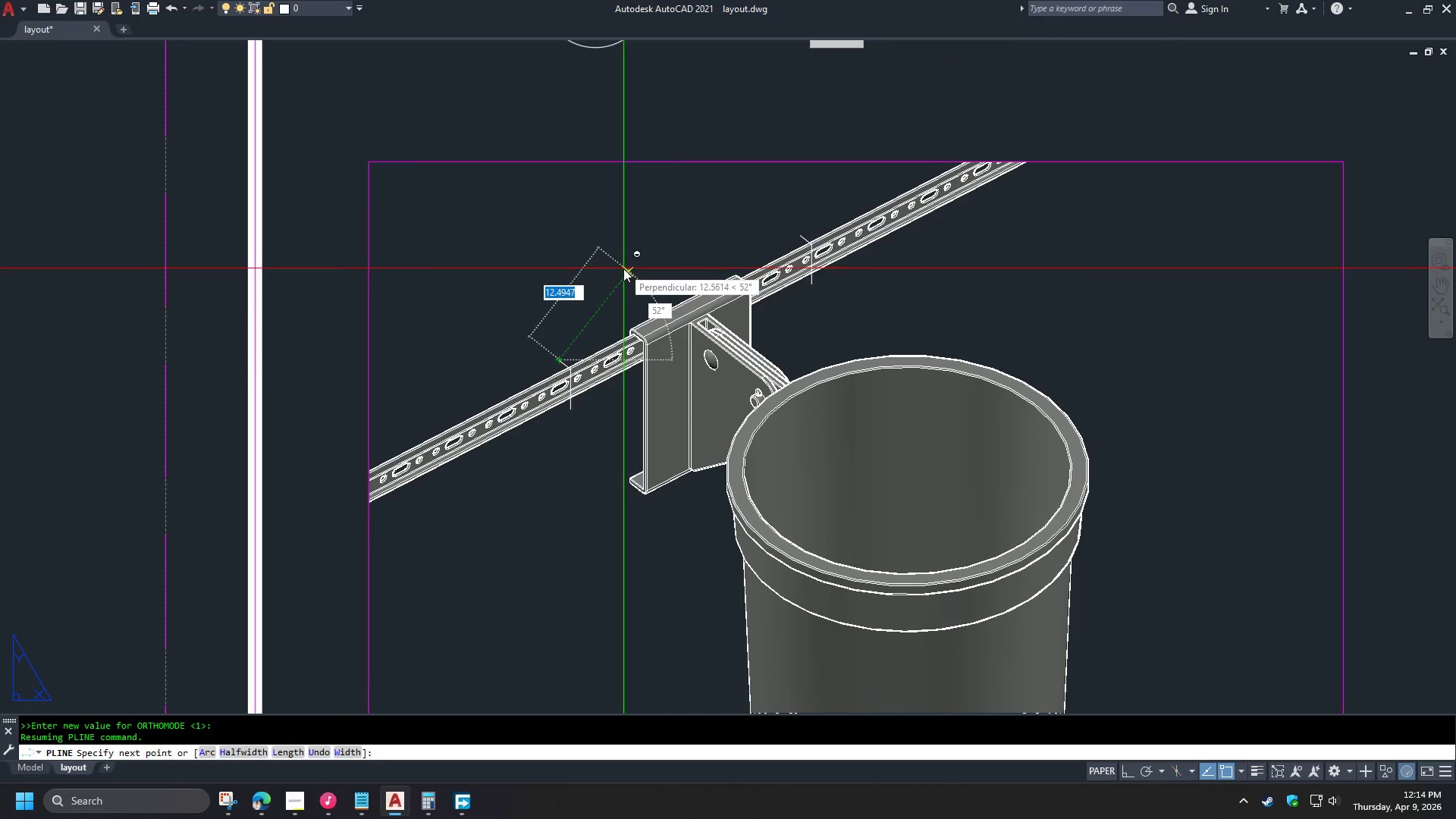 
hold_key(key=ShiftLeft, duration=0.98)
left_click([635, 263])
 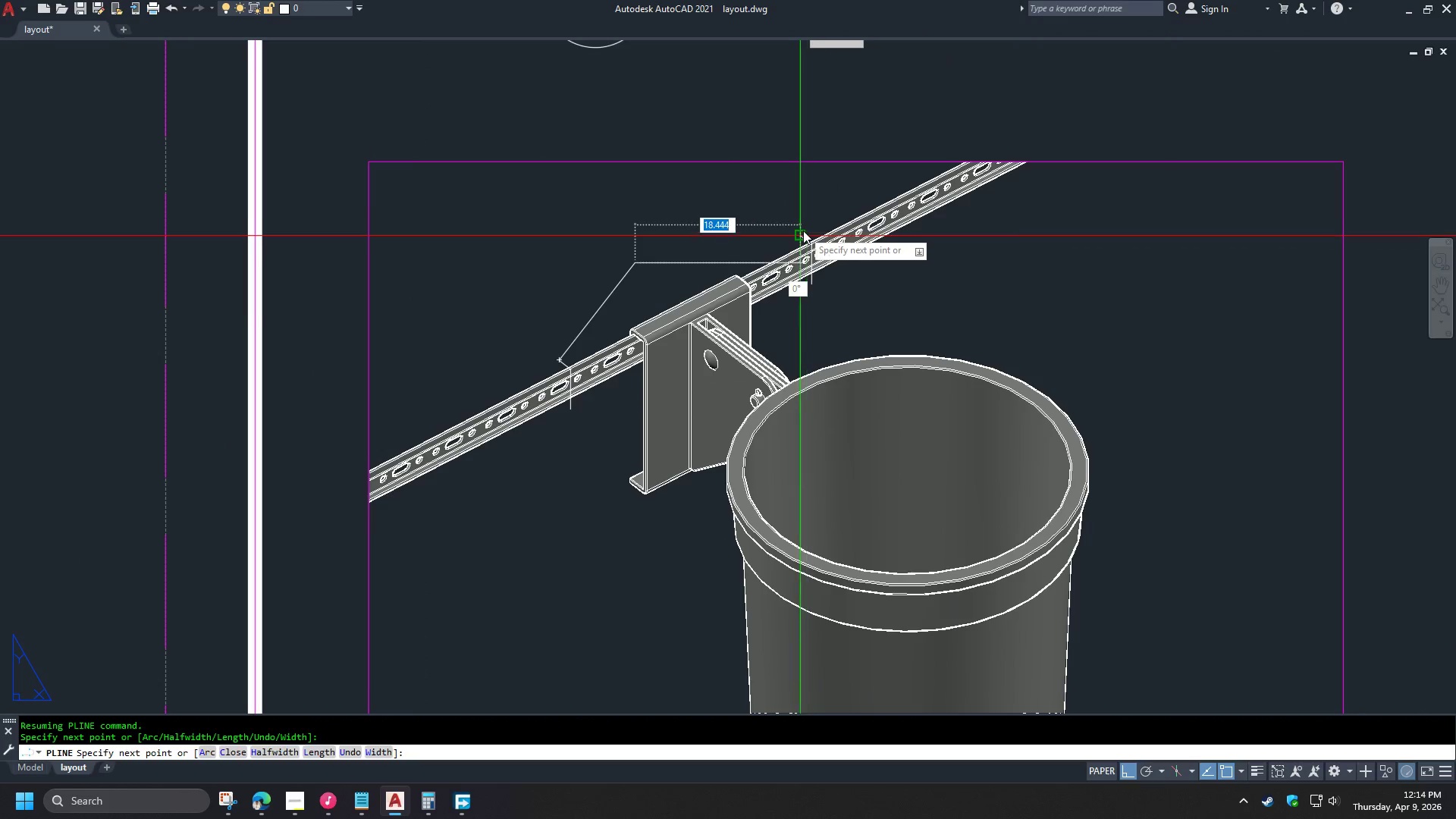 
left_click([802, 231])
 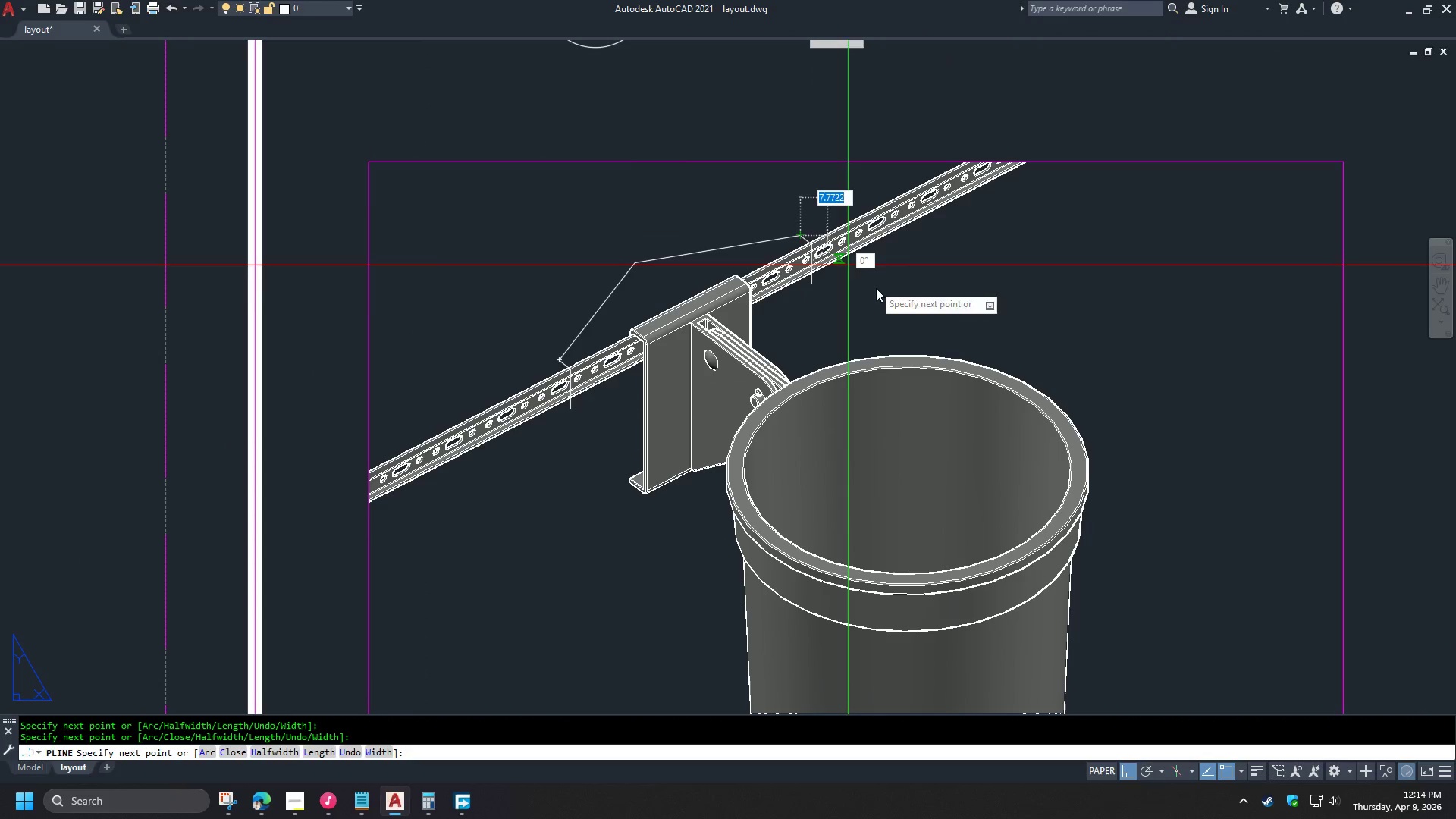 
key(Space)
 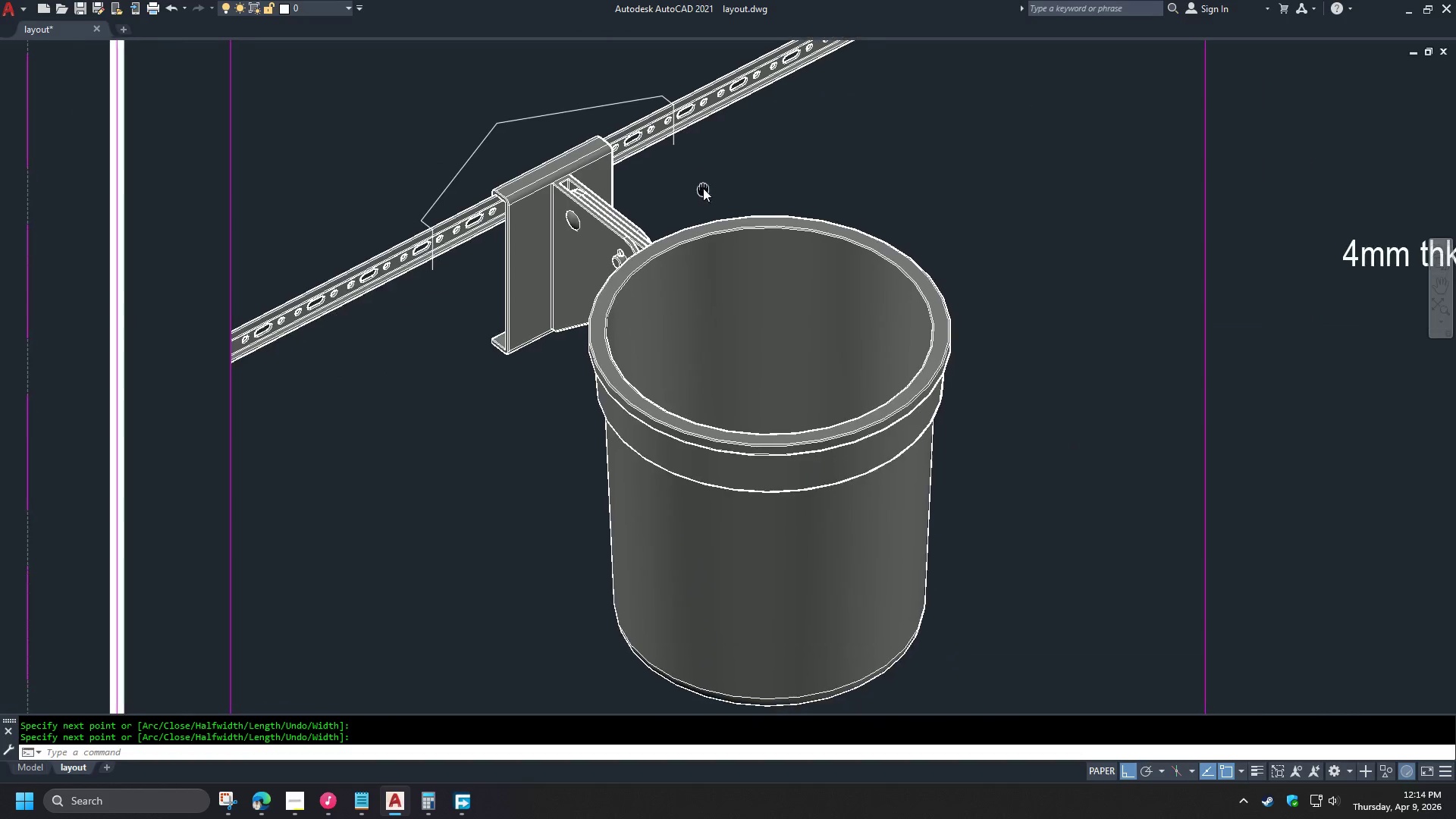 
key(Space)
 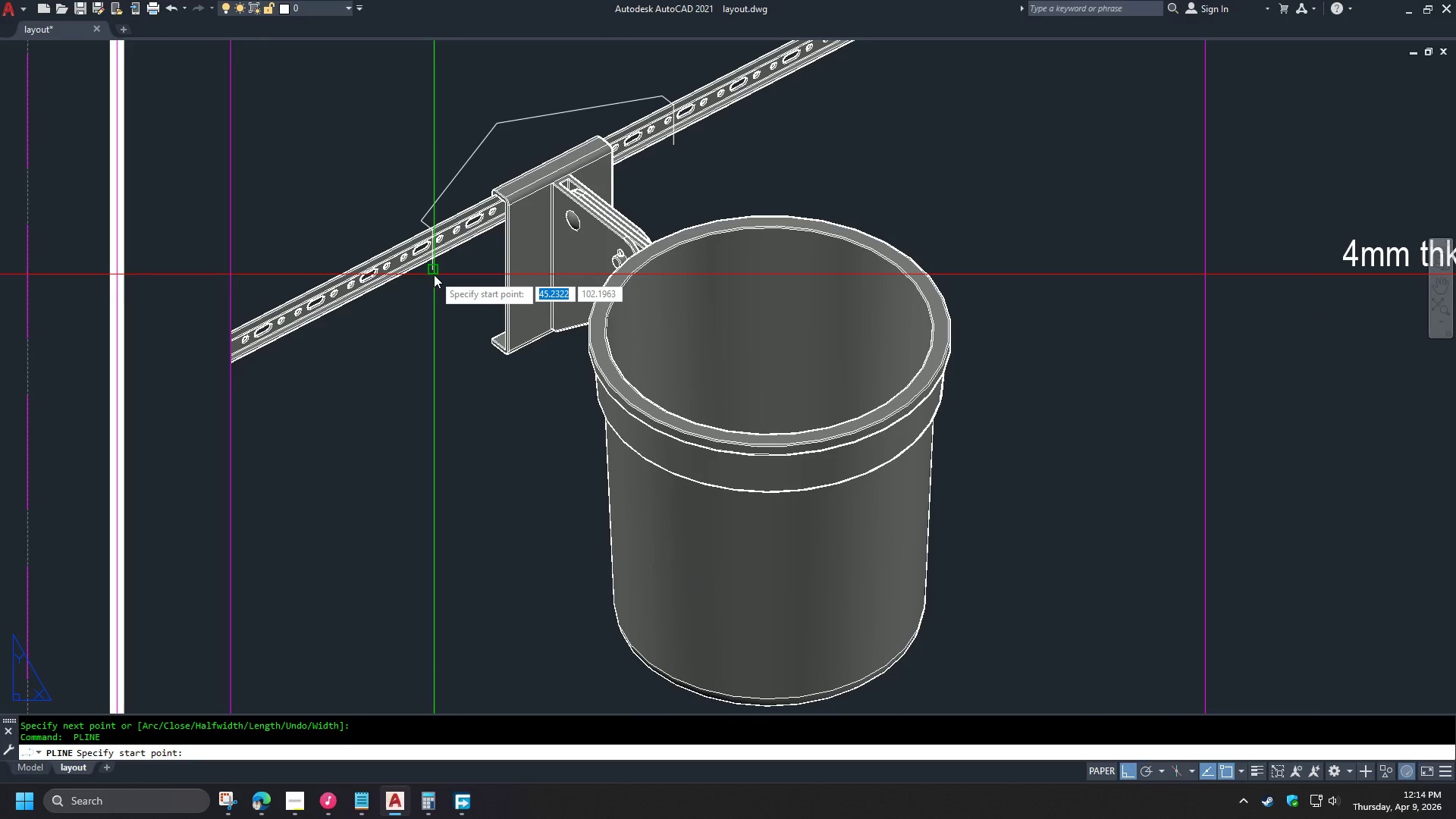 
left_click([434, 275])
 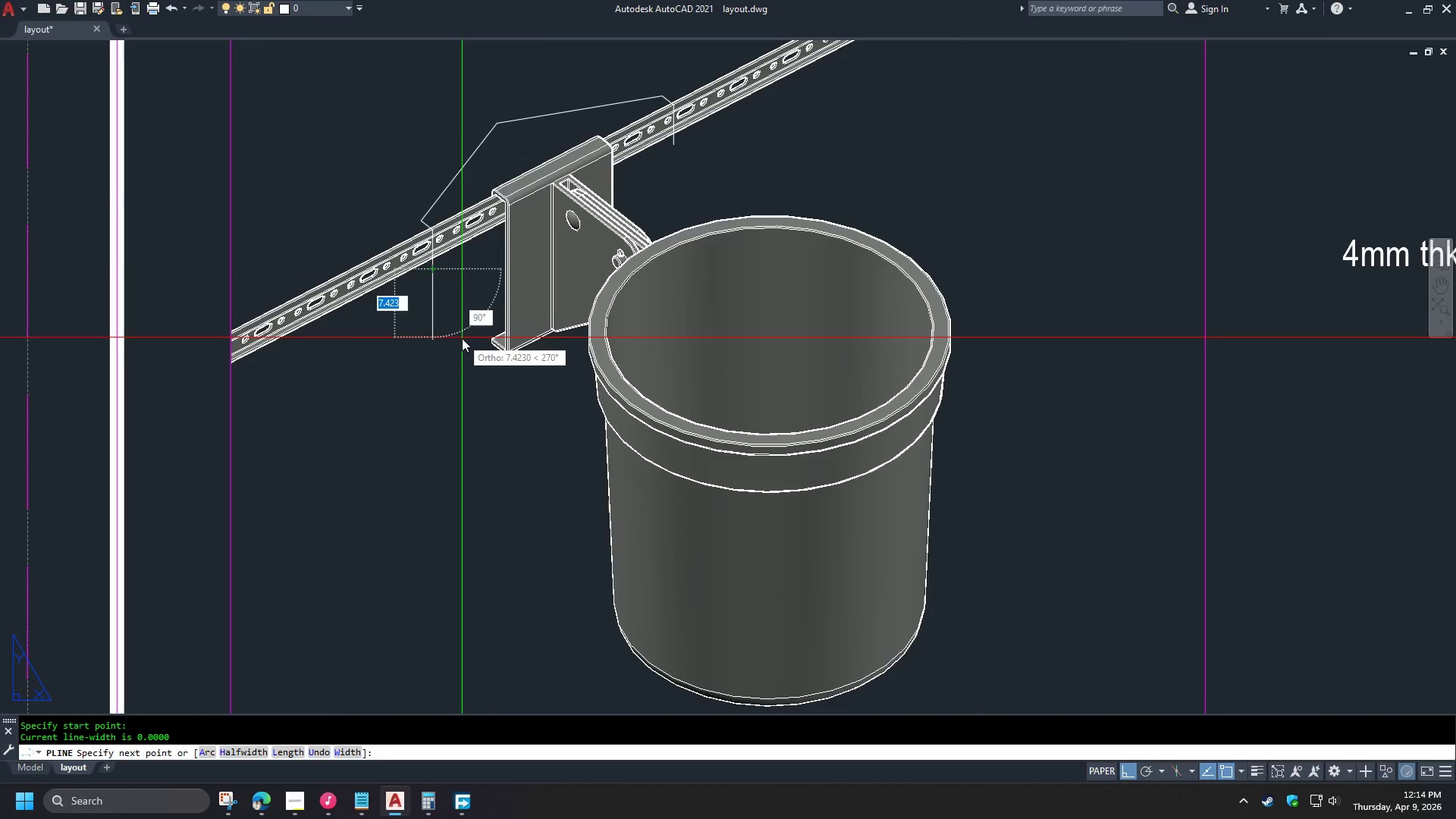 
hold_key(key=ShiftLeft, duration=1.52)
left_click([533, 601])
 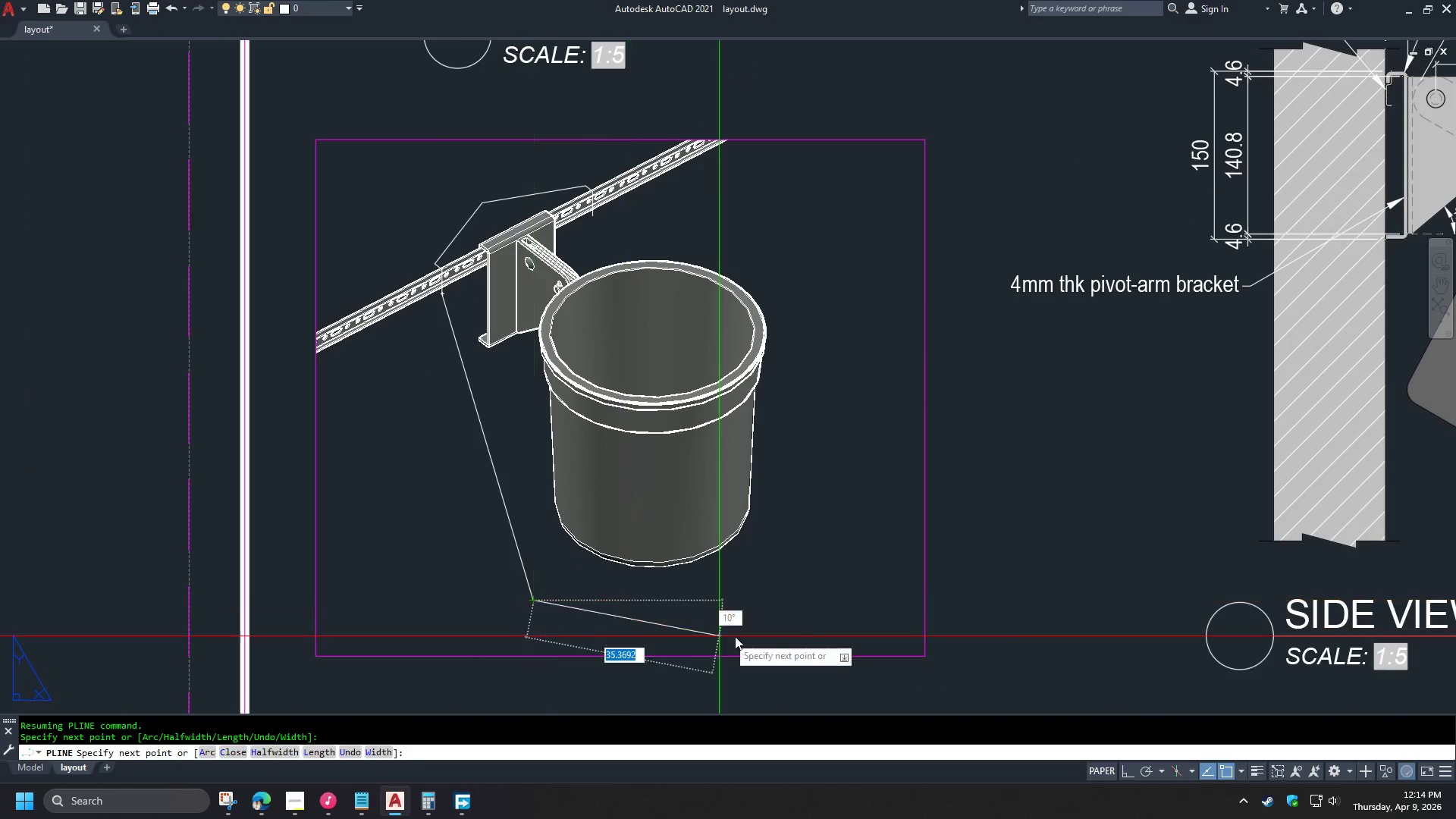 
hold_key(key=ShiftLeft, duration=0.91)
 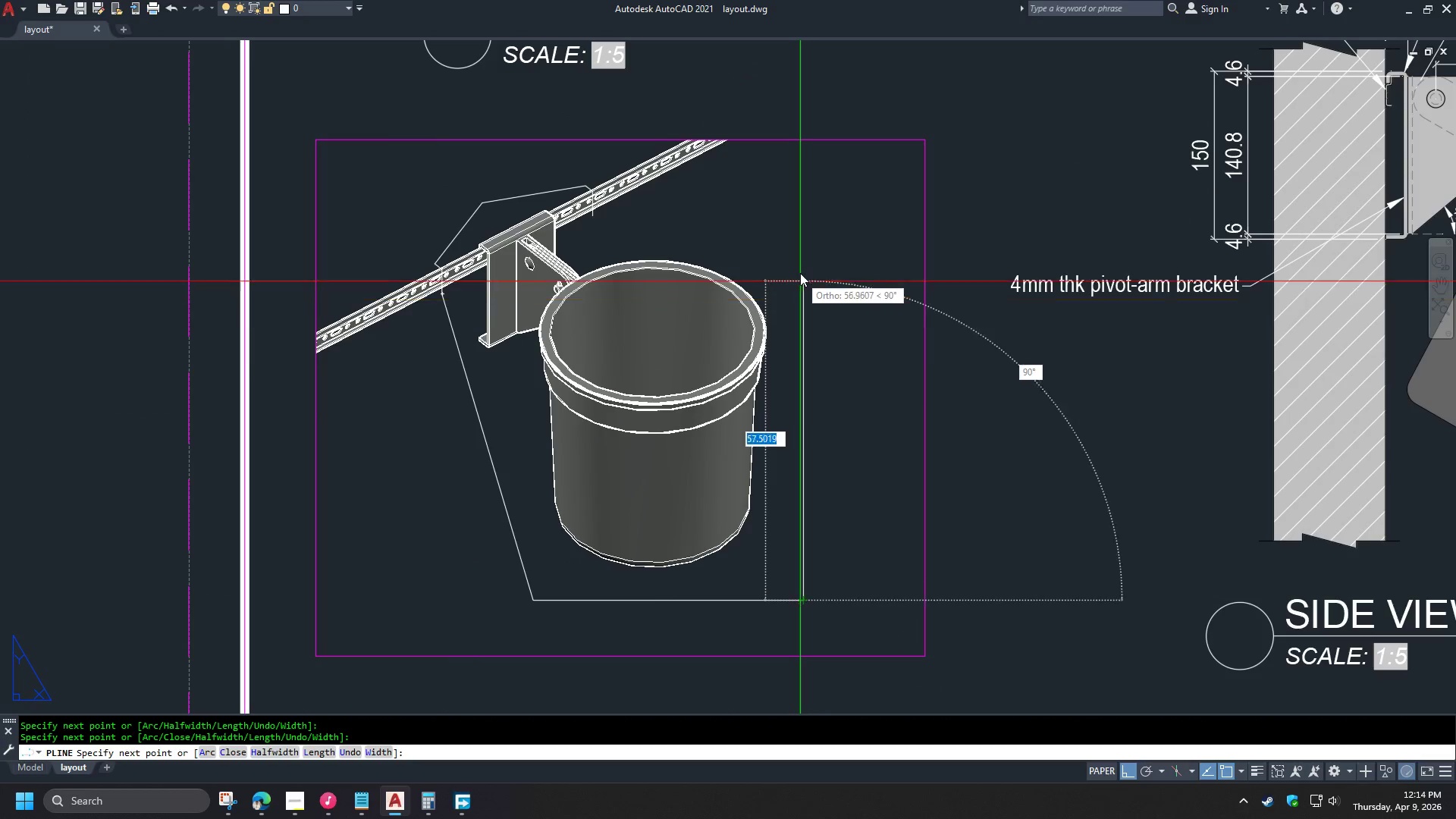 
scroll: coordinate [457, 335], scroll_direction: down, amount: 1.0
 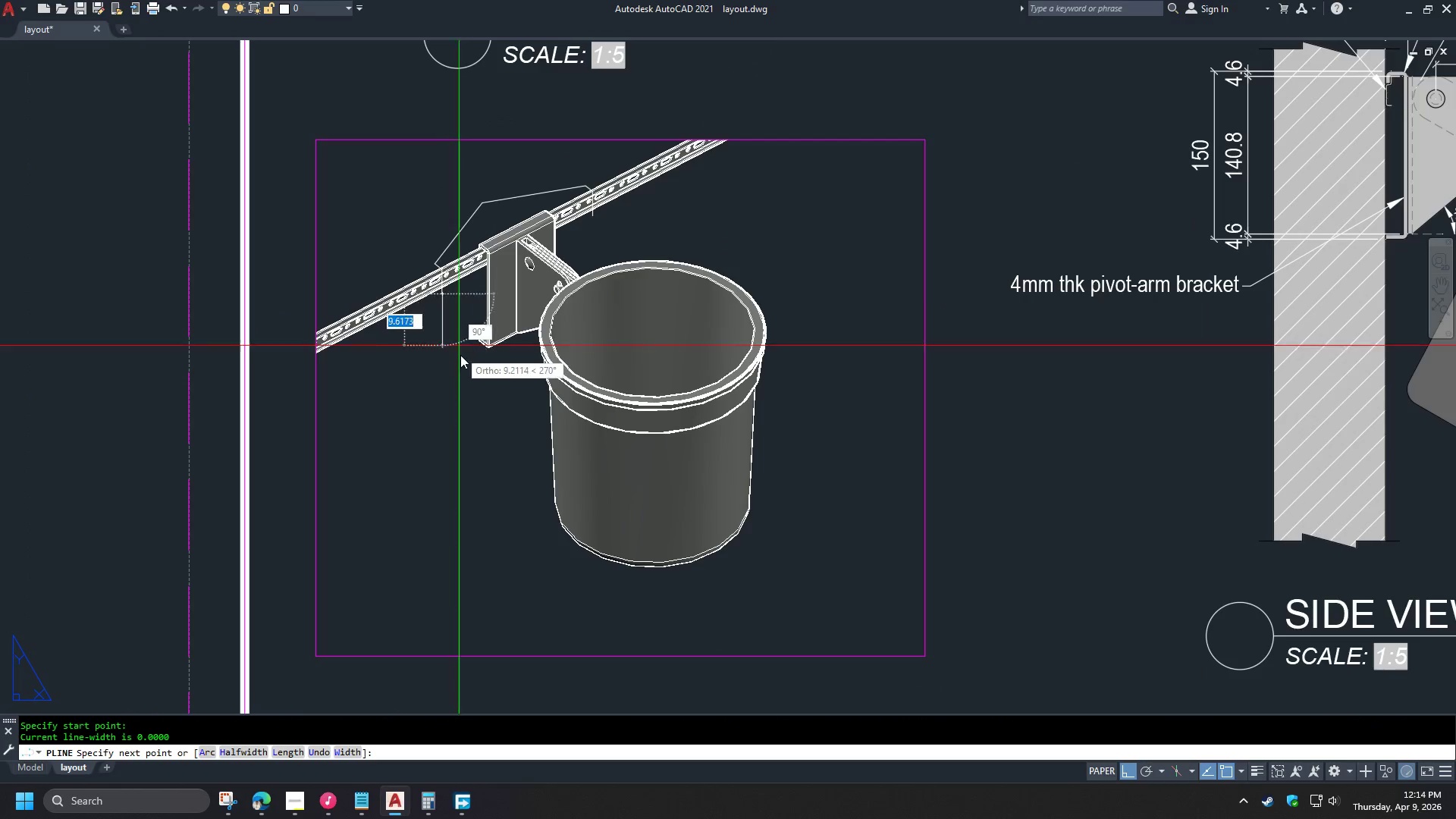 
left_click([800, 253])
 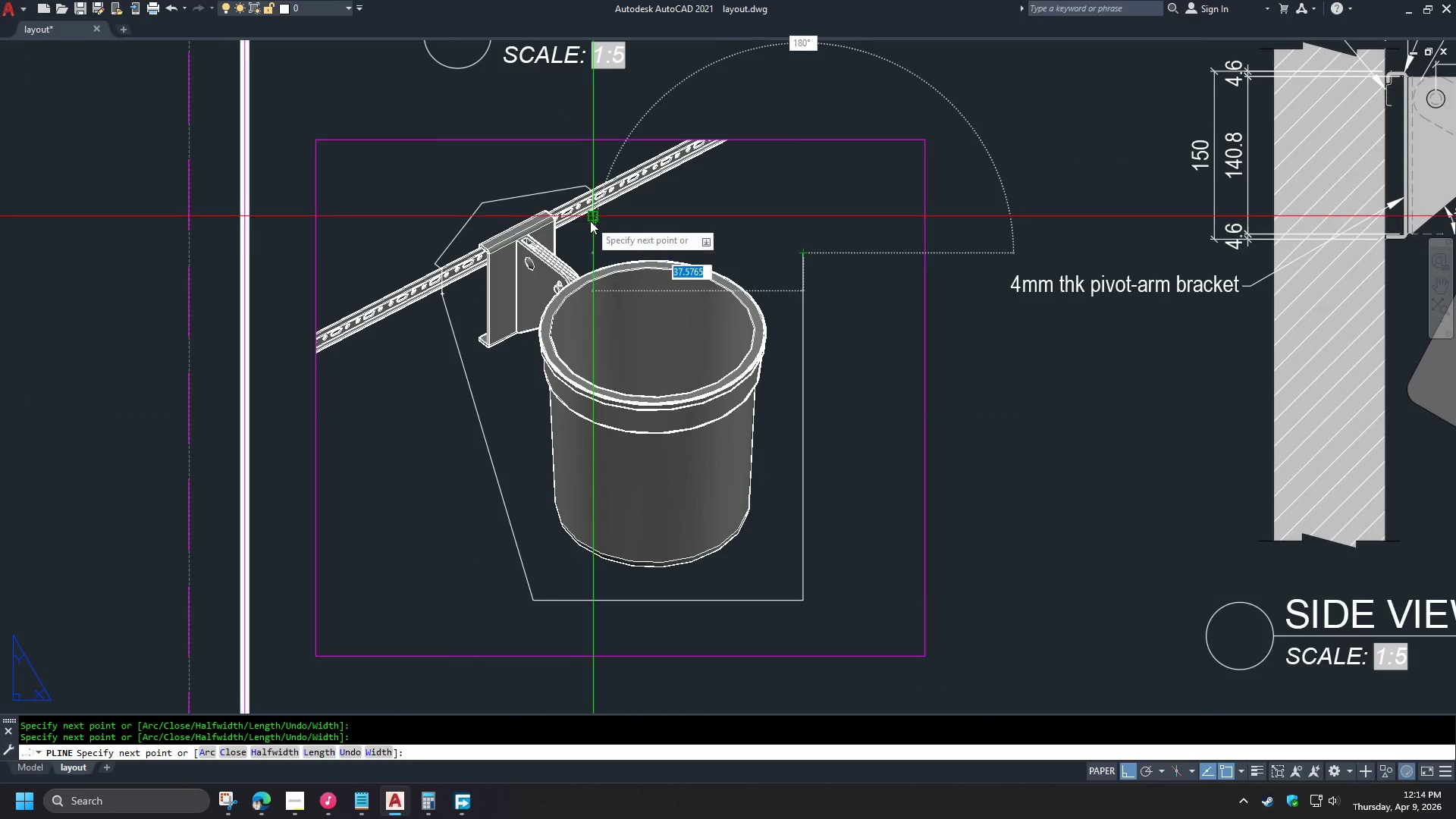 
left_click([590, 221])
 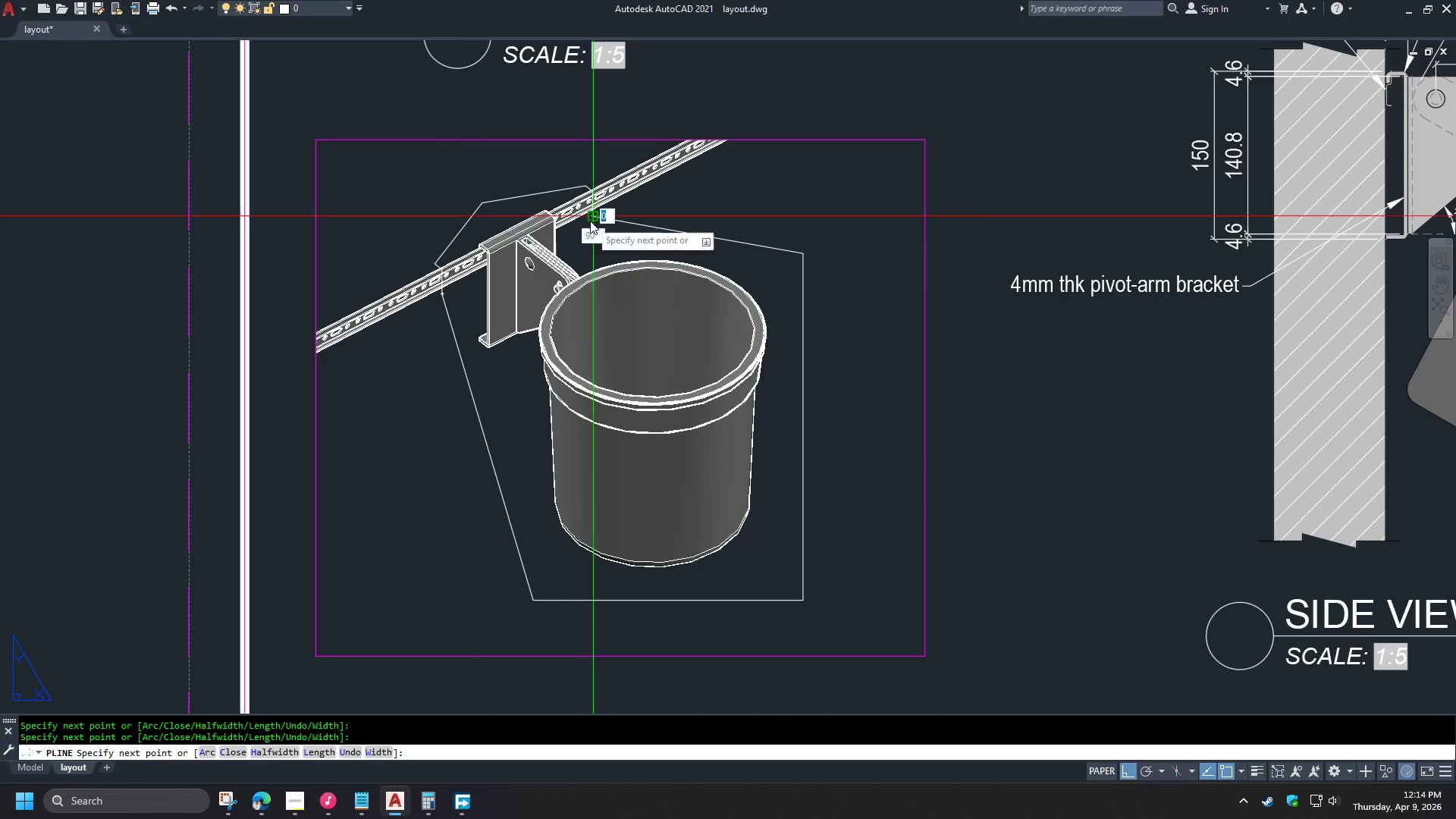 
key(Space)
 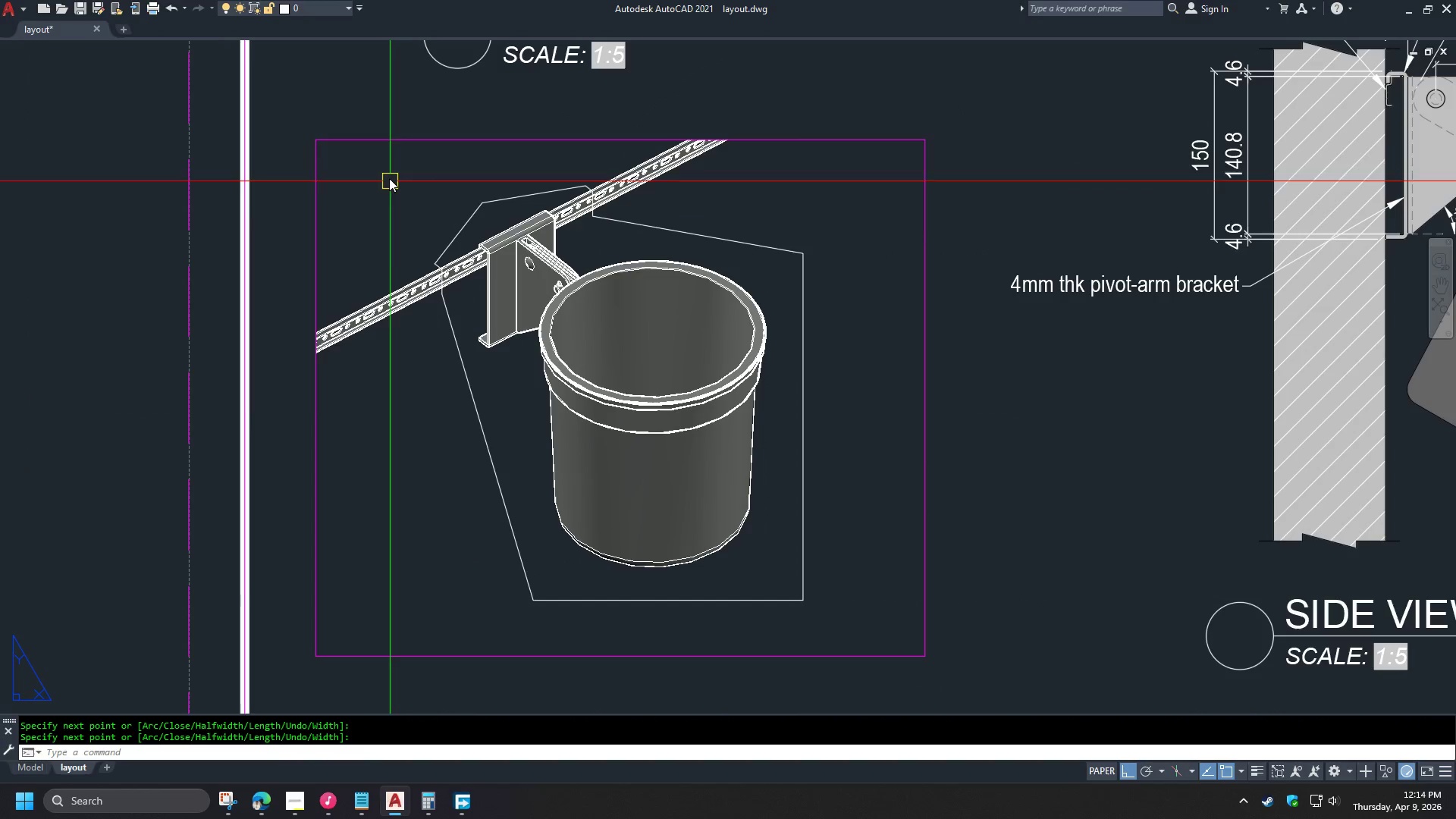 
left_click_drag(start_coordinate=[389, 165], to_coordinate=[409, 179])
 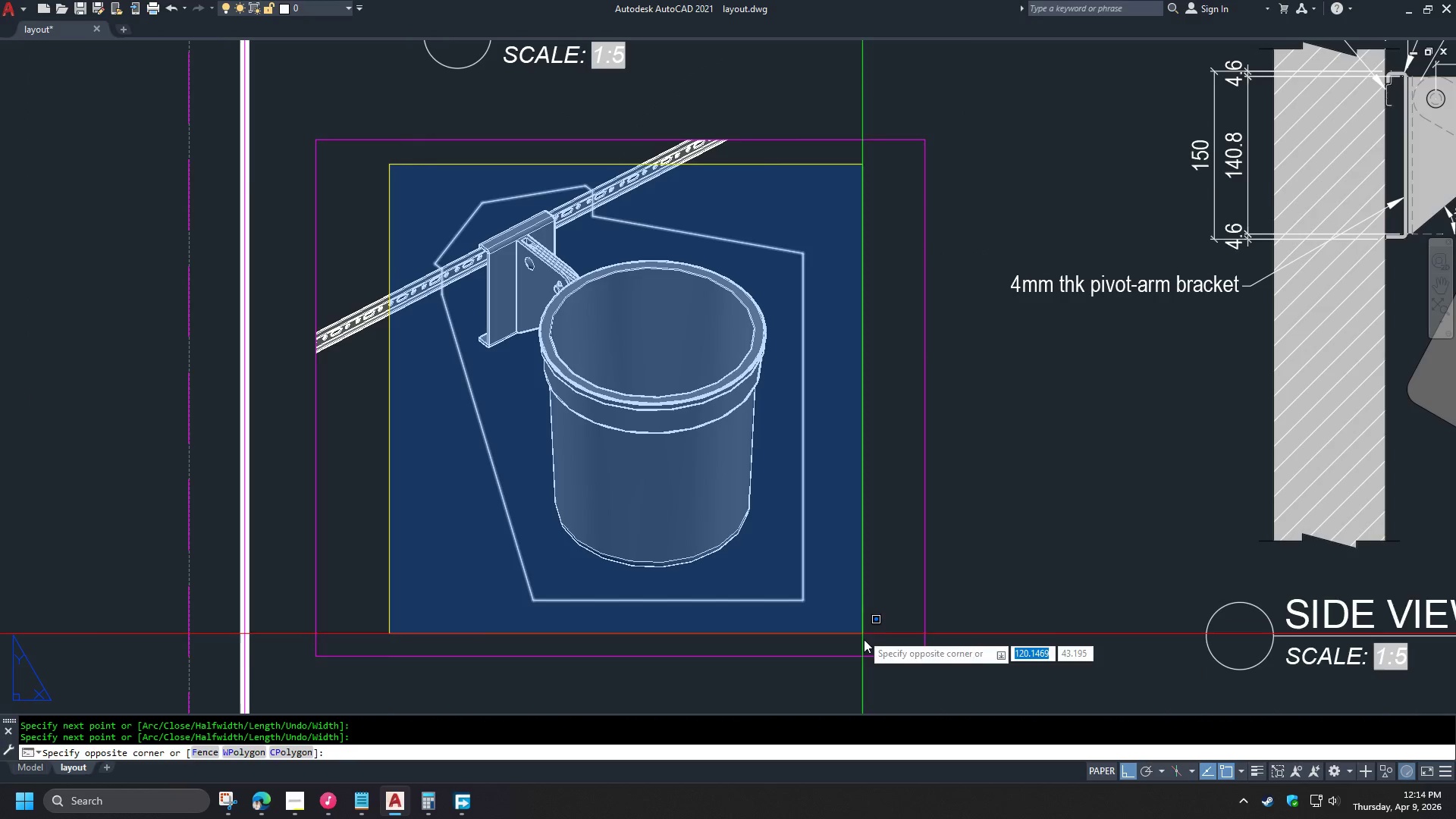 
left_click([880, 667])
 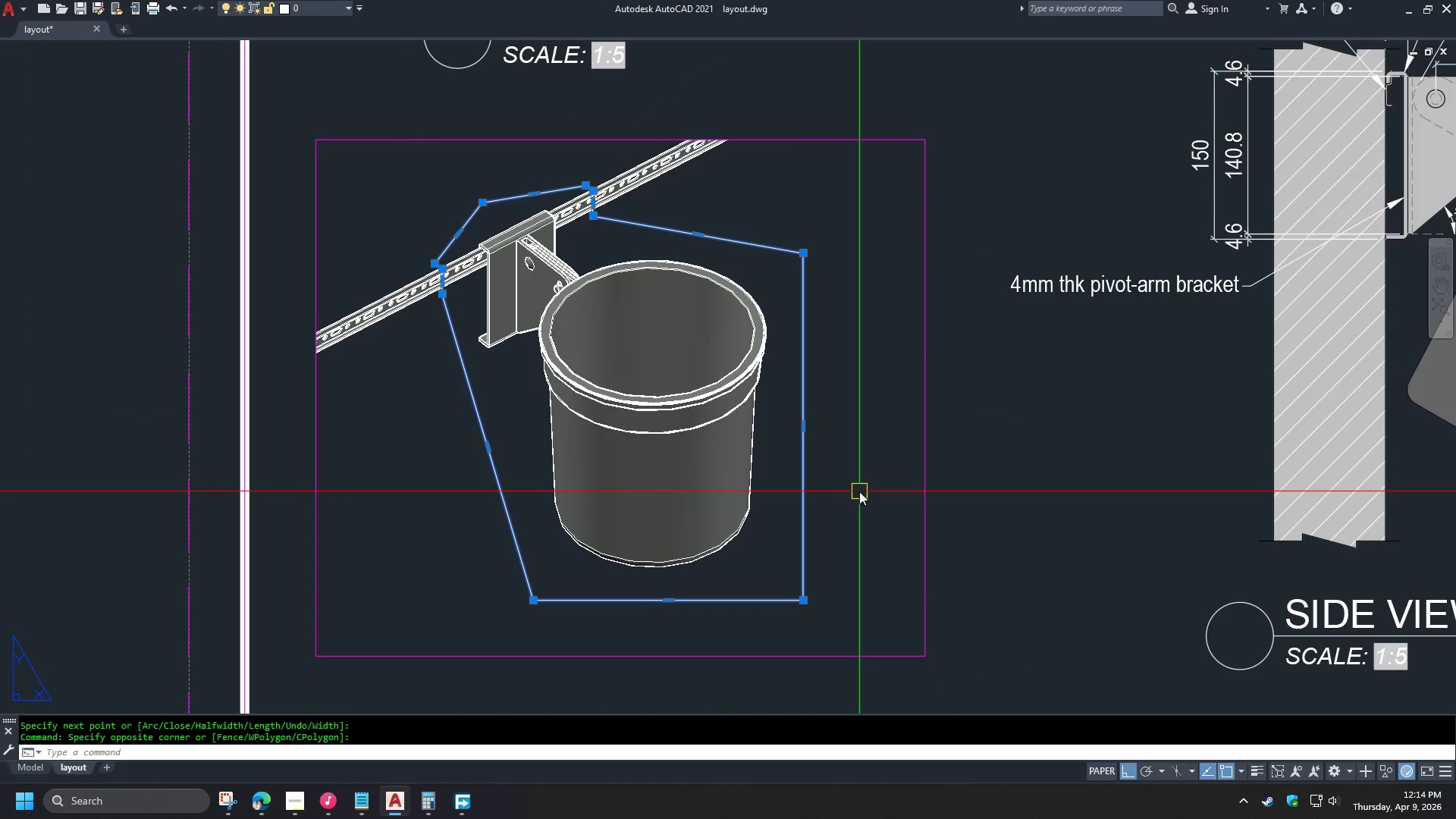 
key(H)
 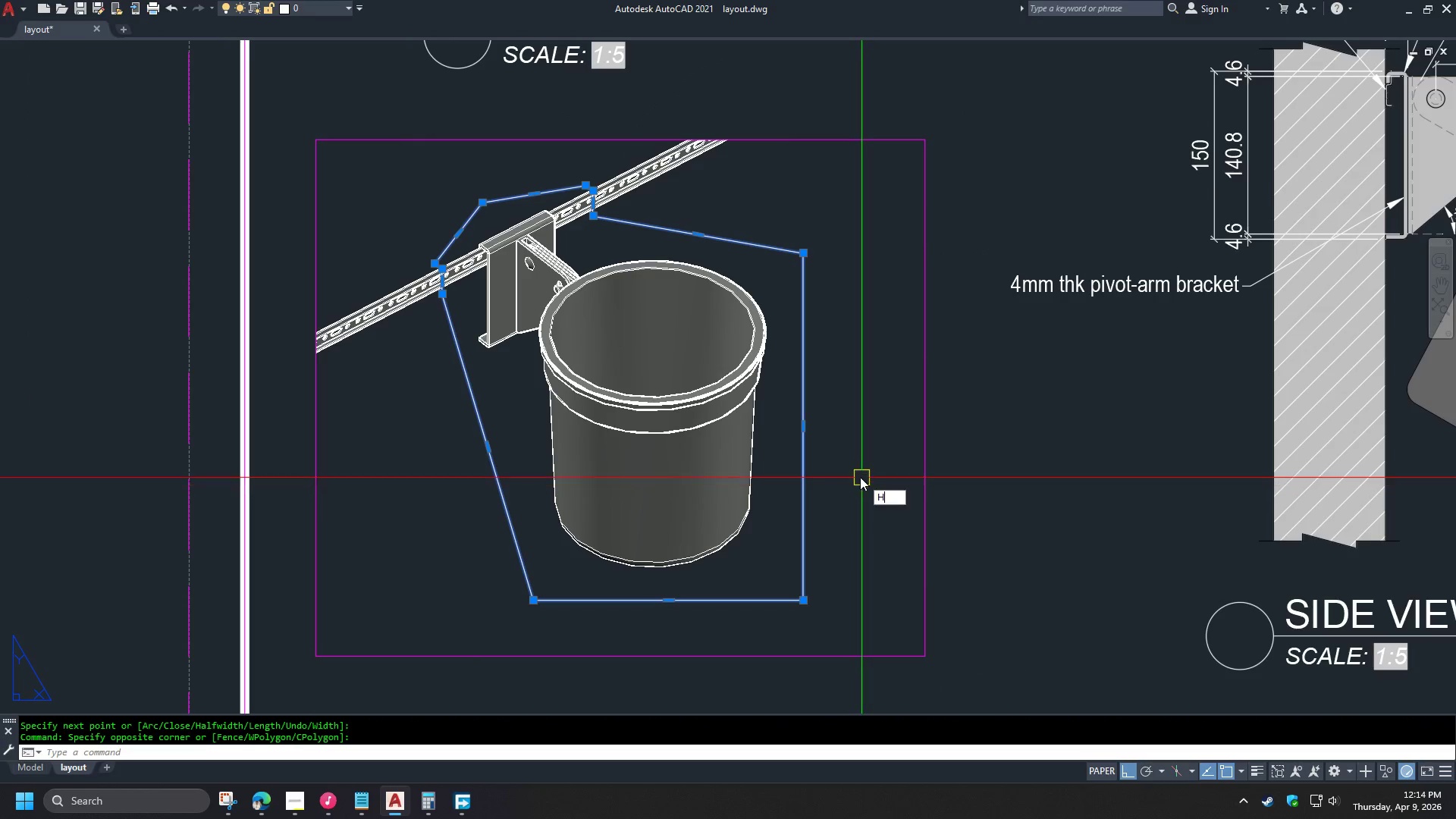 
key(Space)
 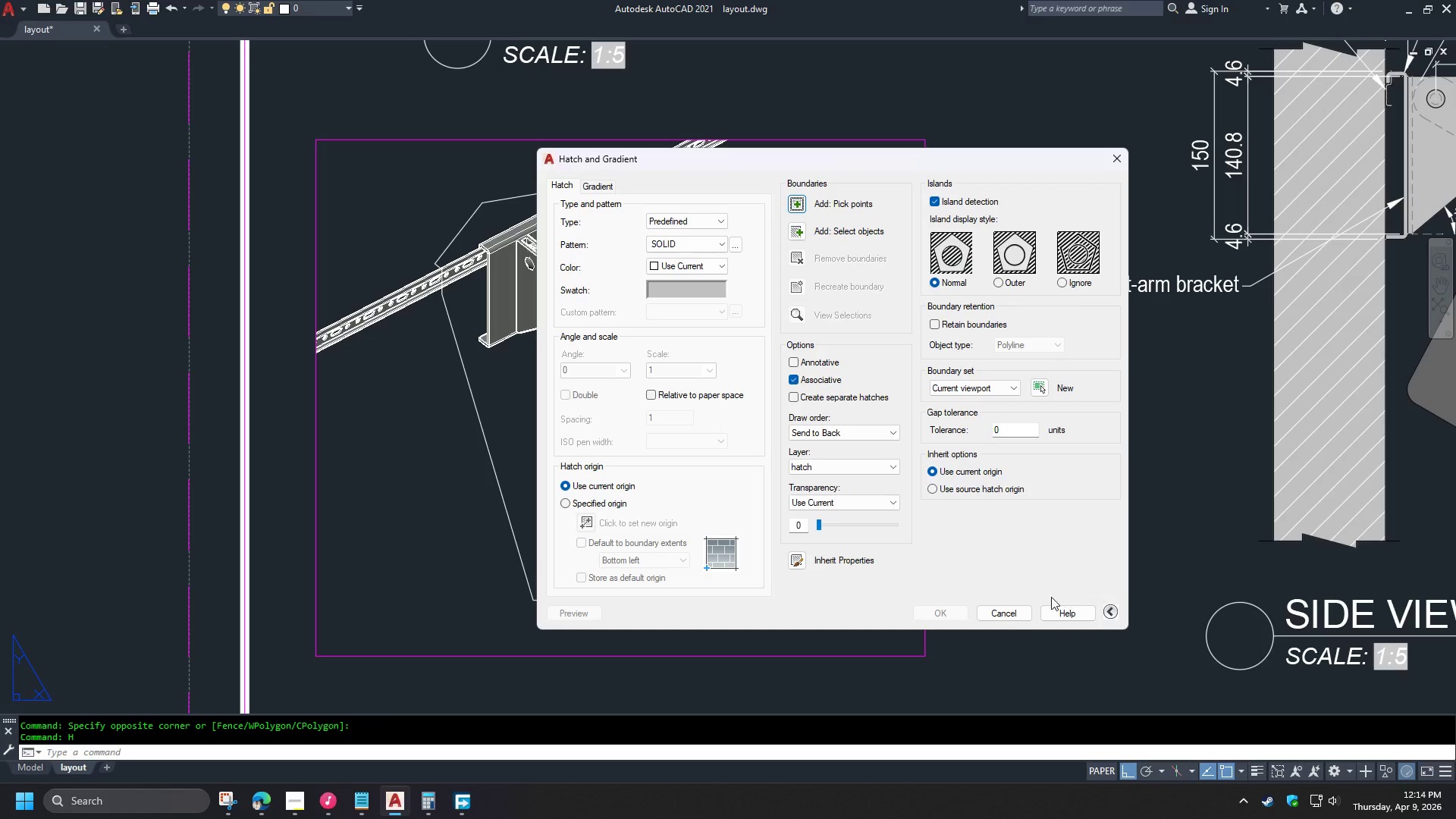 
left_click([1010, 615])
 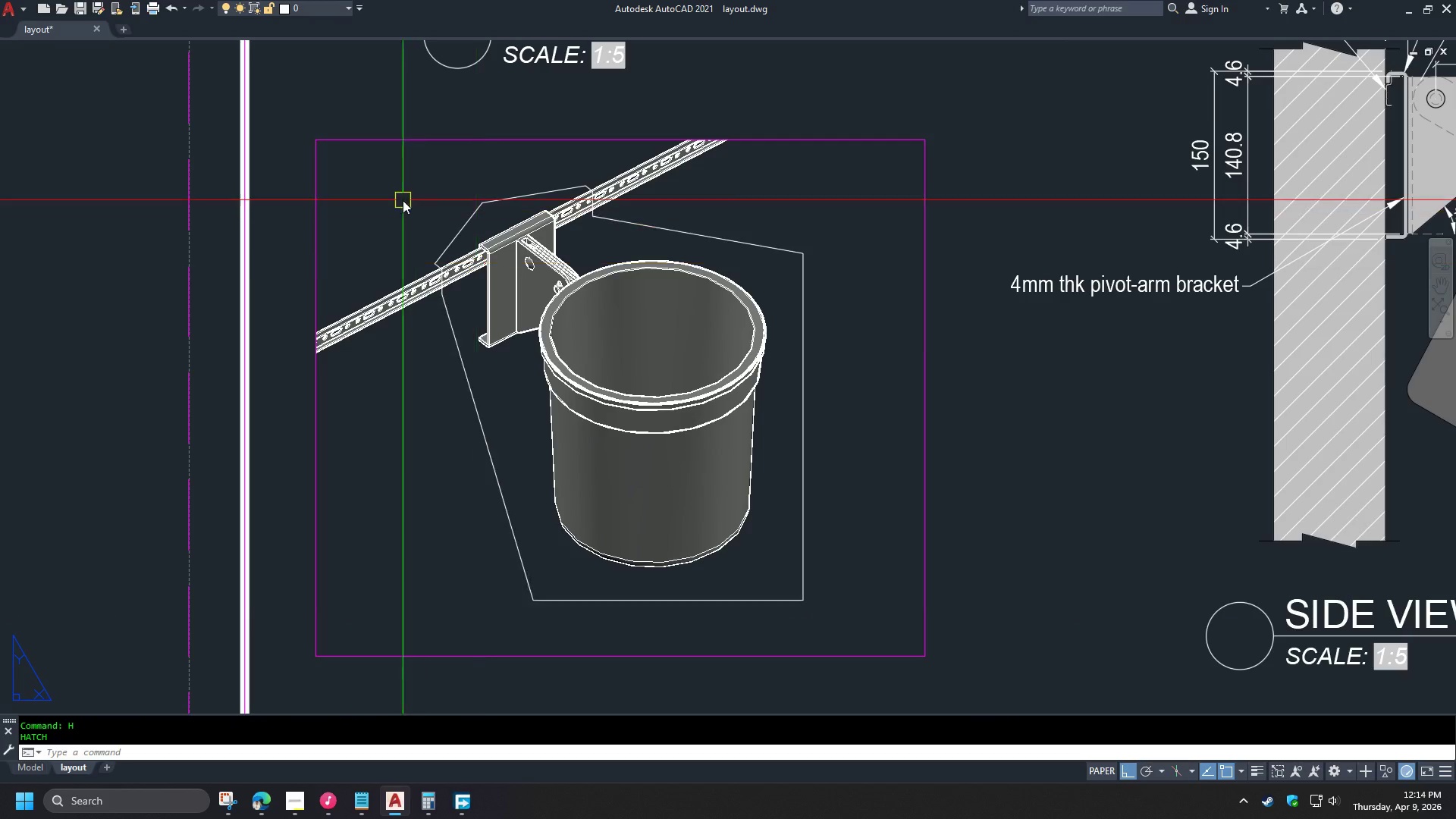 
left_click_drag(start_coordinate=[388, 174], to_coordinate=[398, 181])
 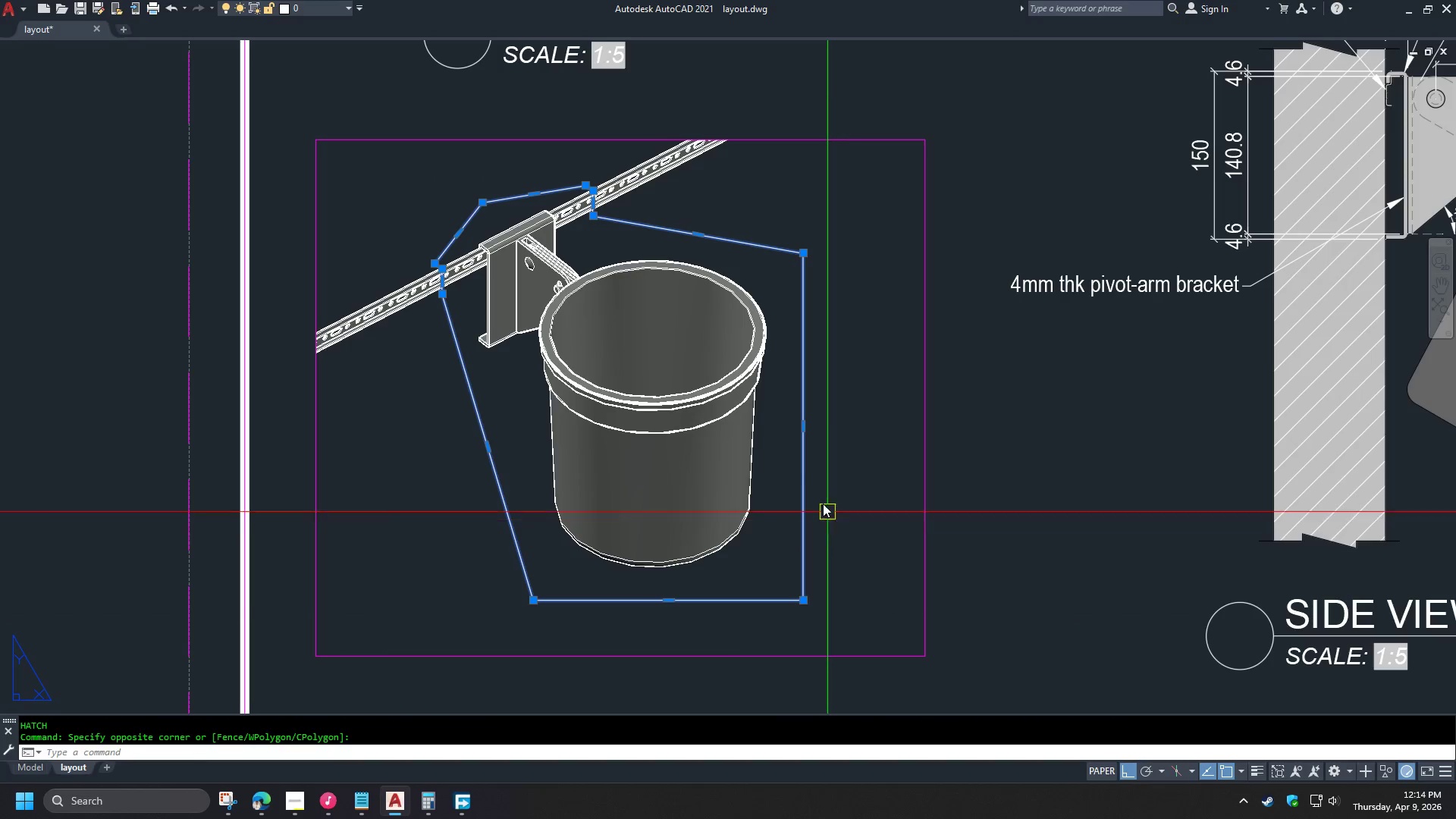 
type(J MA )
 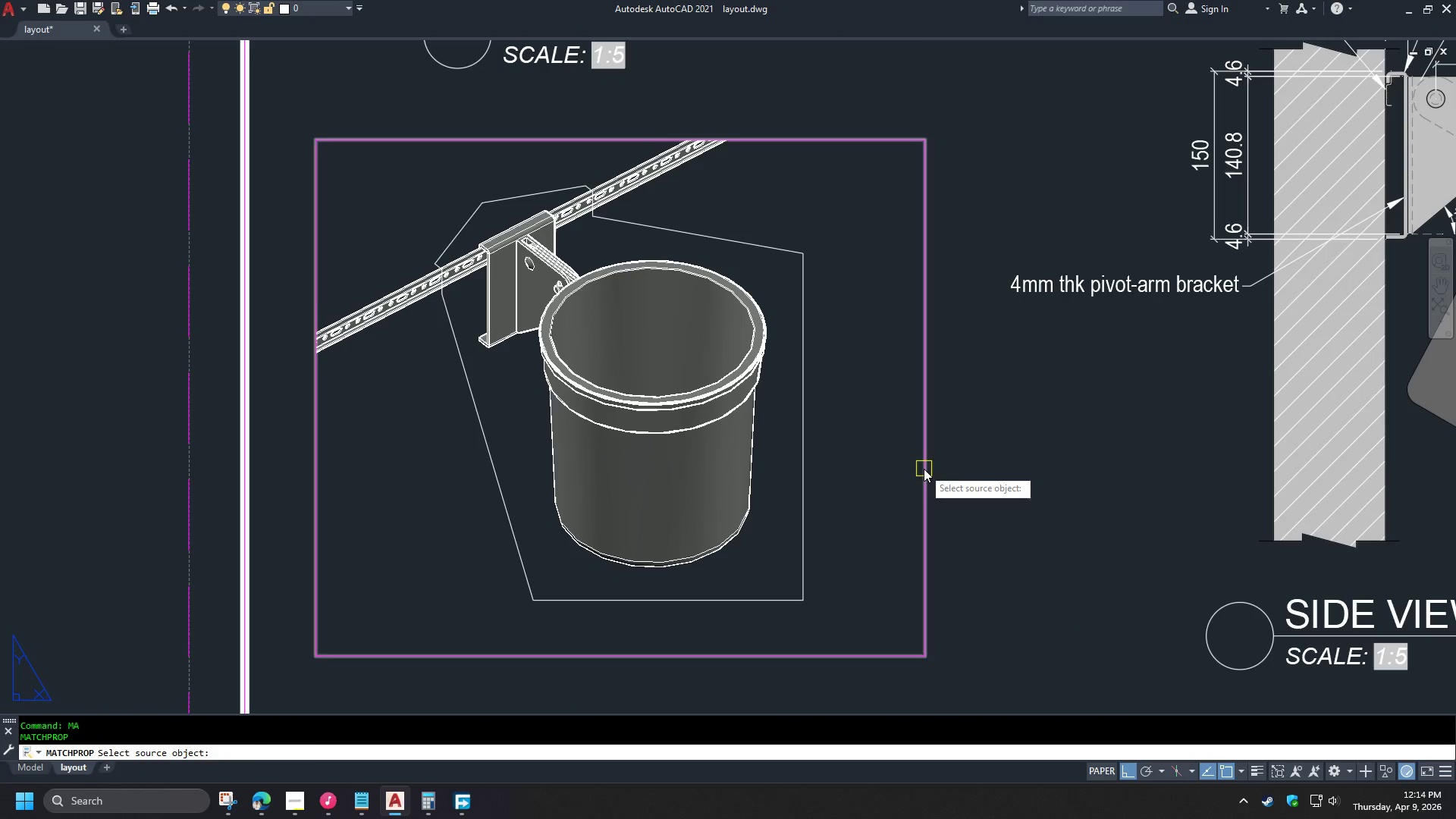 
left_click([924, 469])
 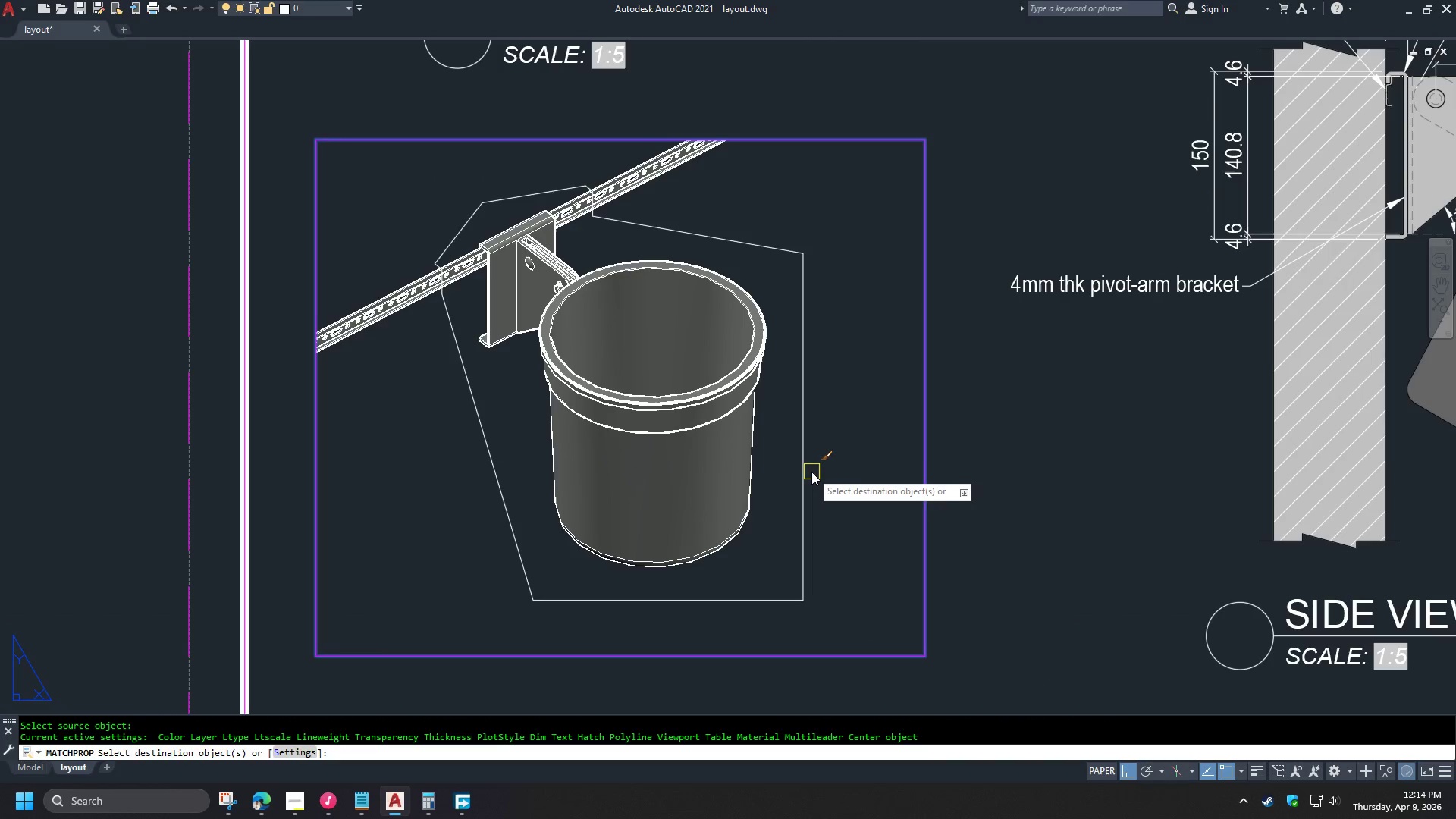 
left_click([808, 472])
 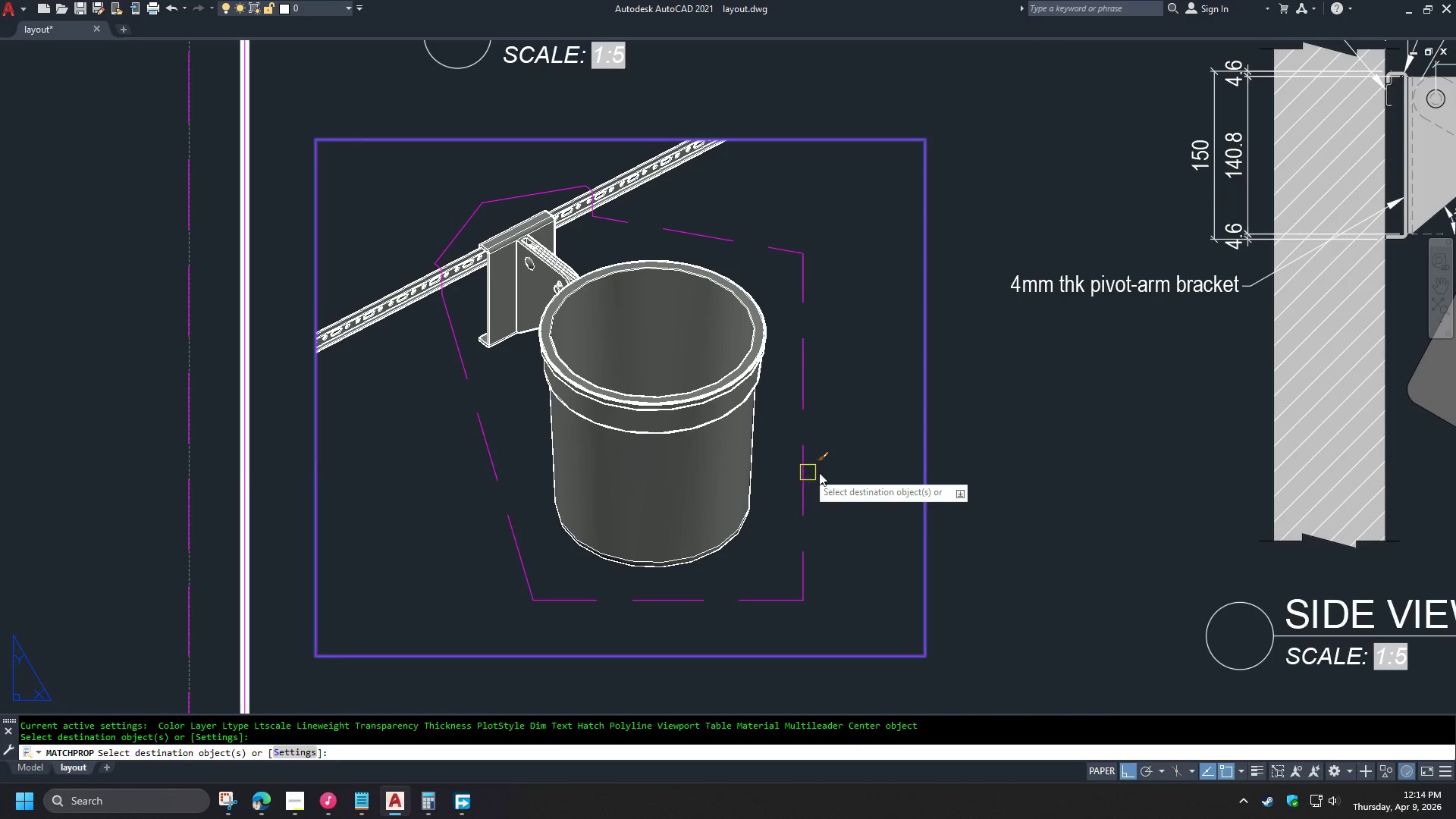 
key(Space)
 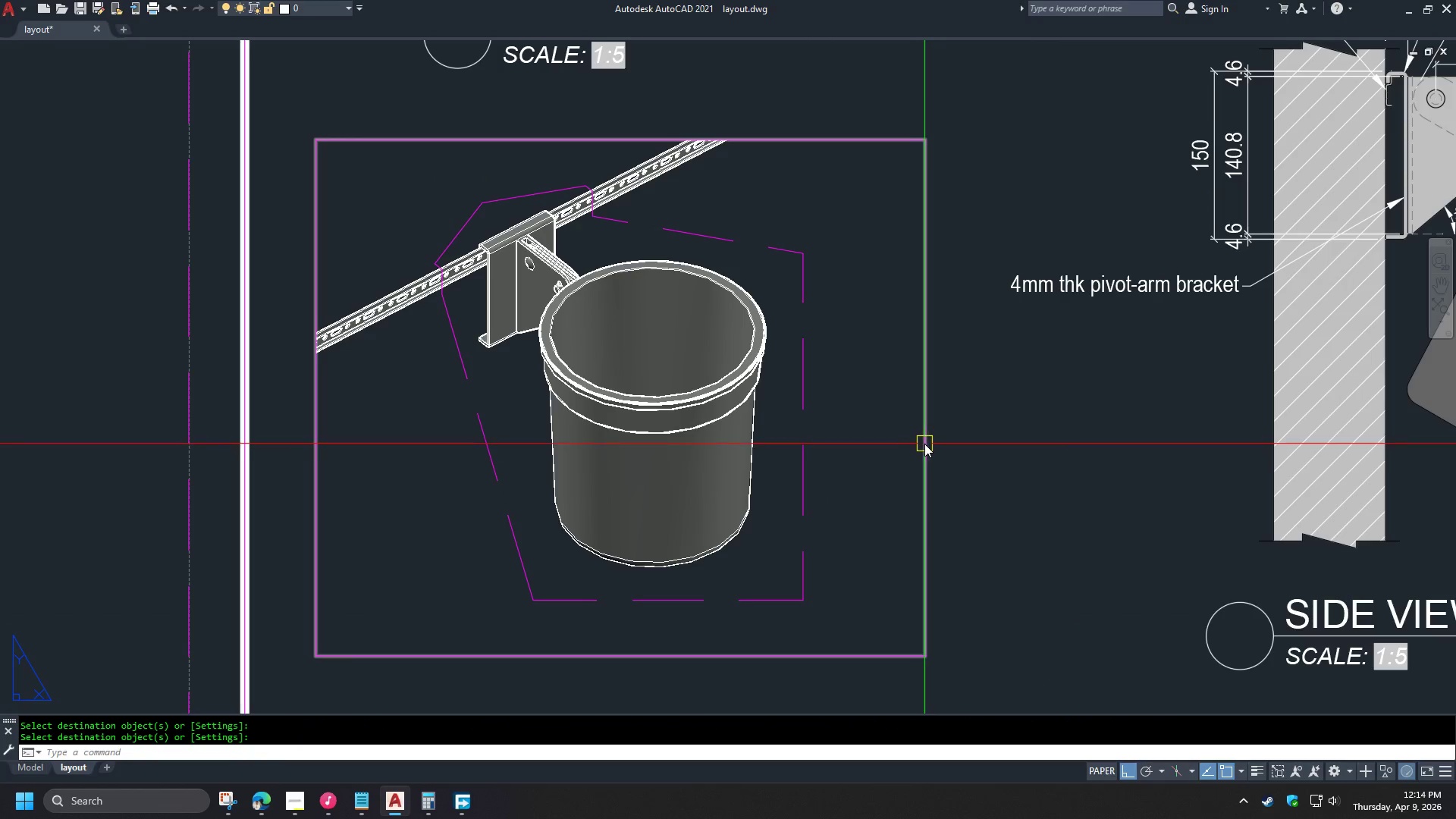 
left_click([926, 443])
 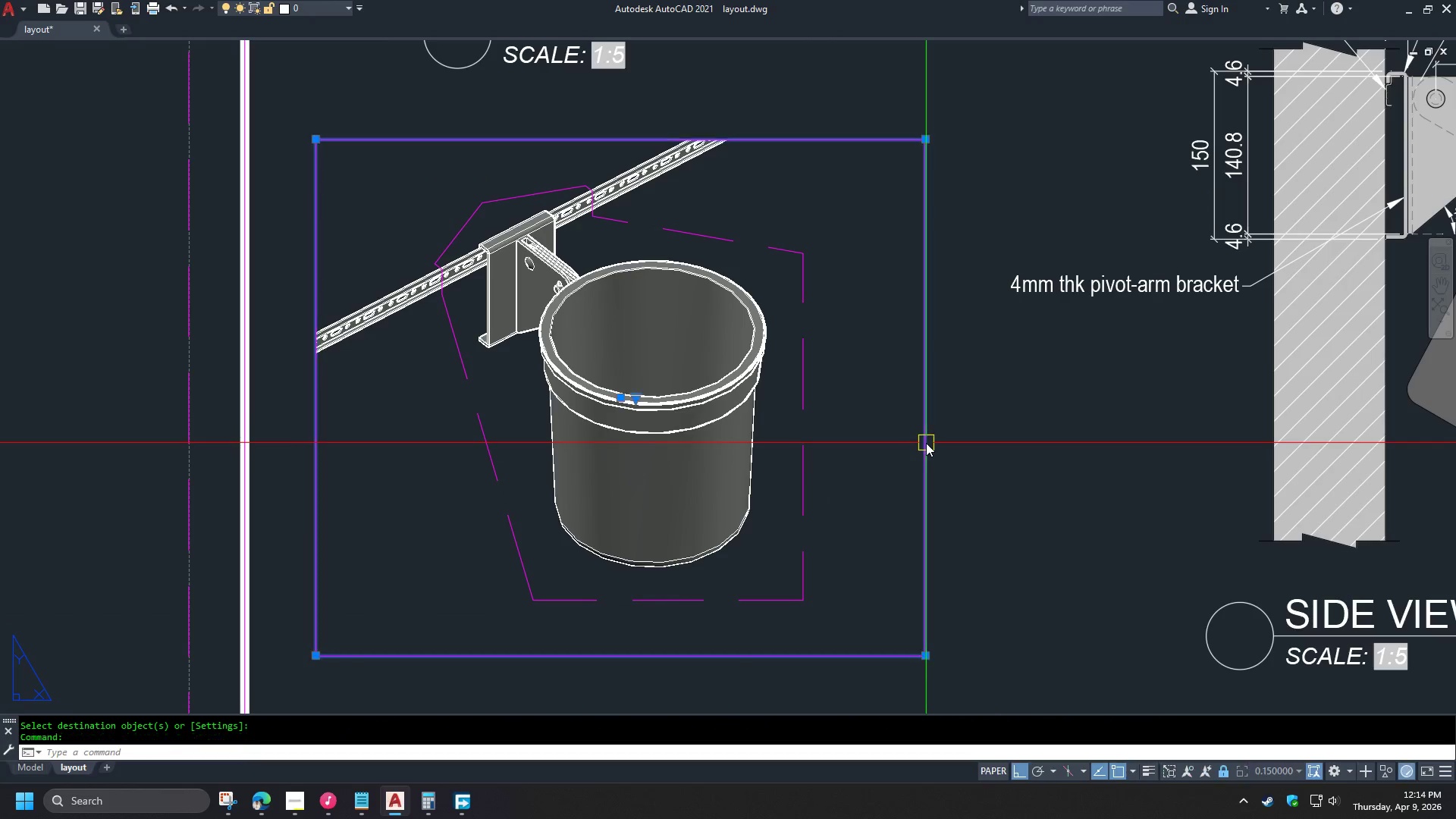 
right_click([926, 443])
 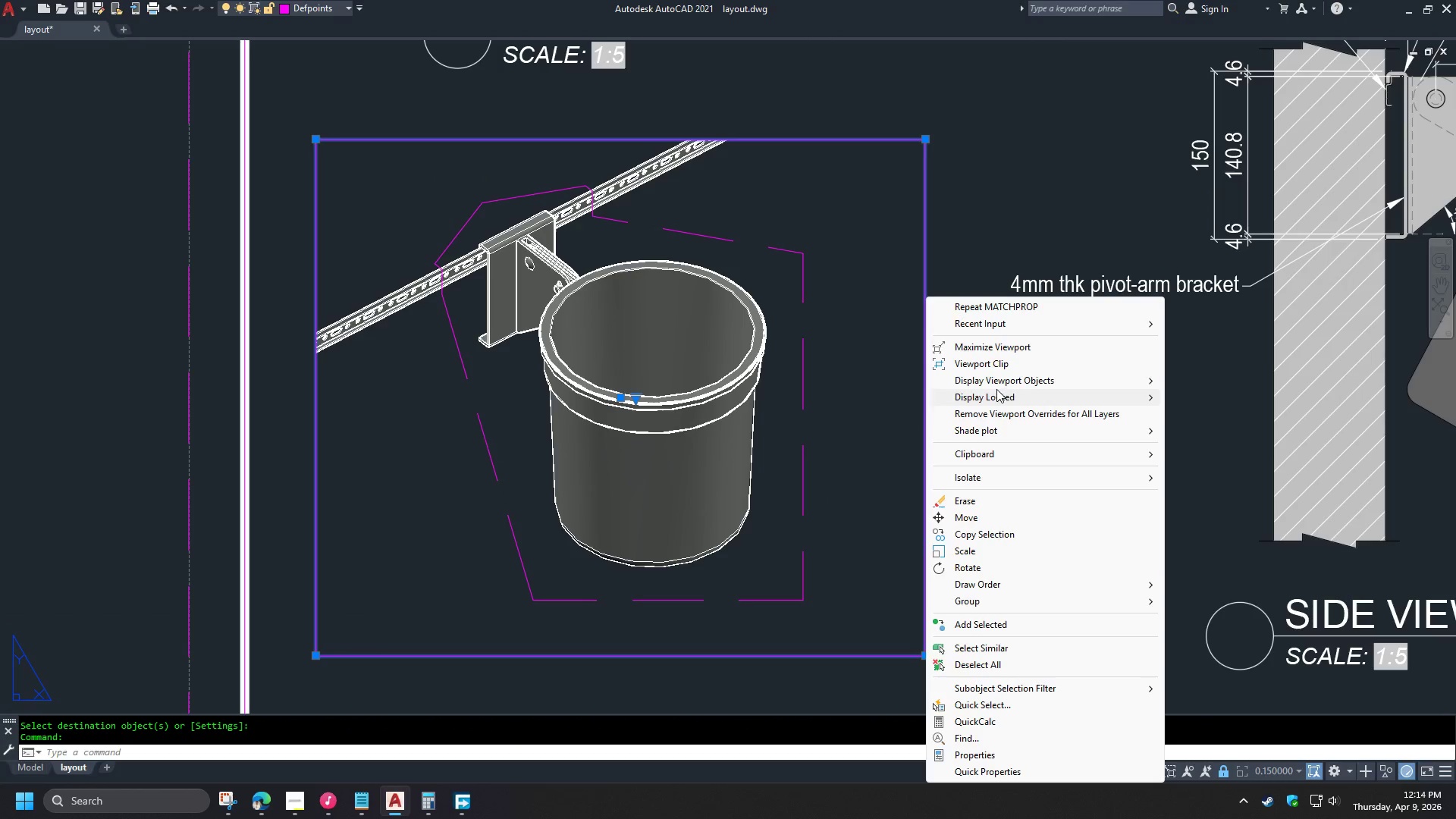 
left_click([990, 366])
 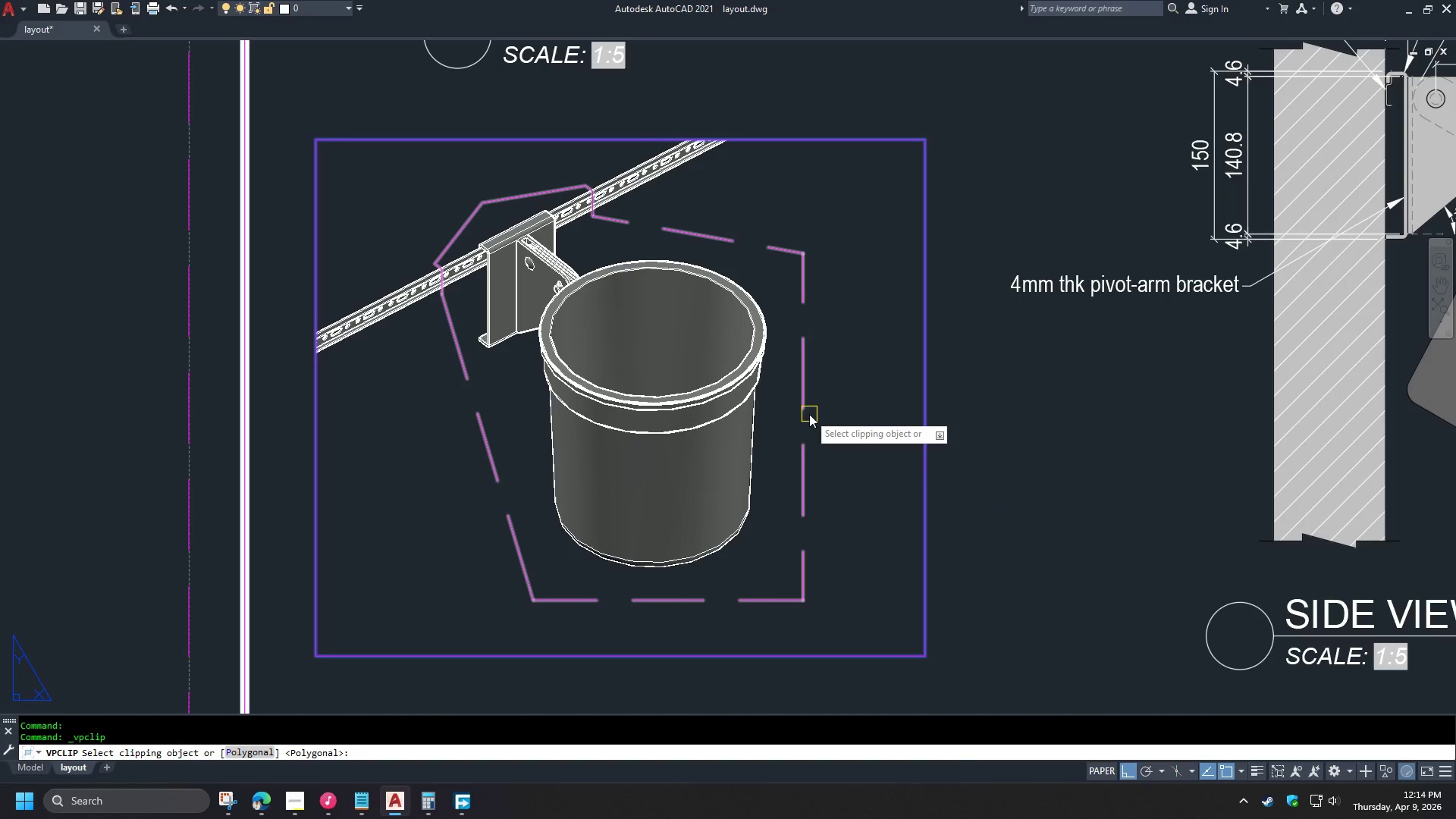 
left_click([808, 414])
 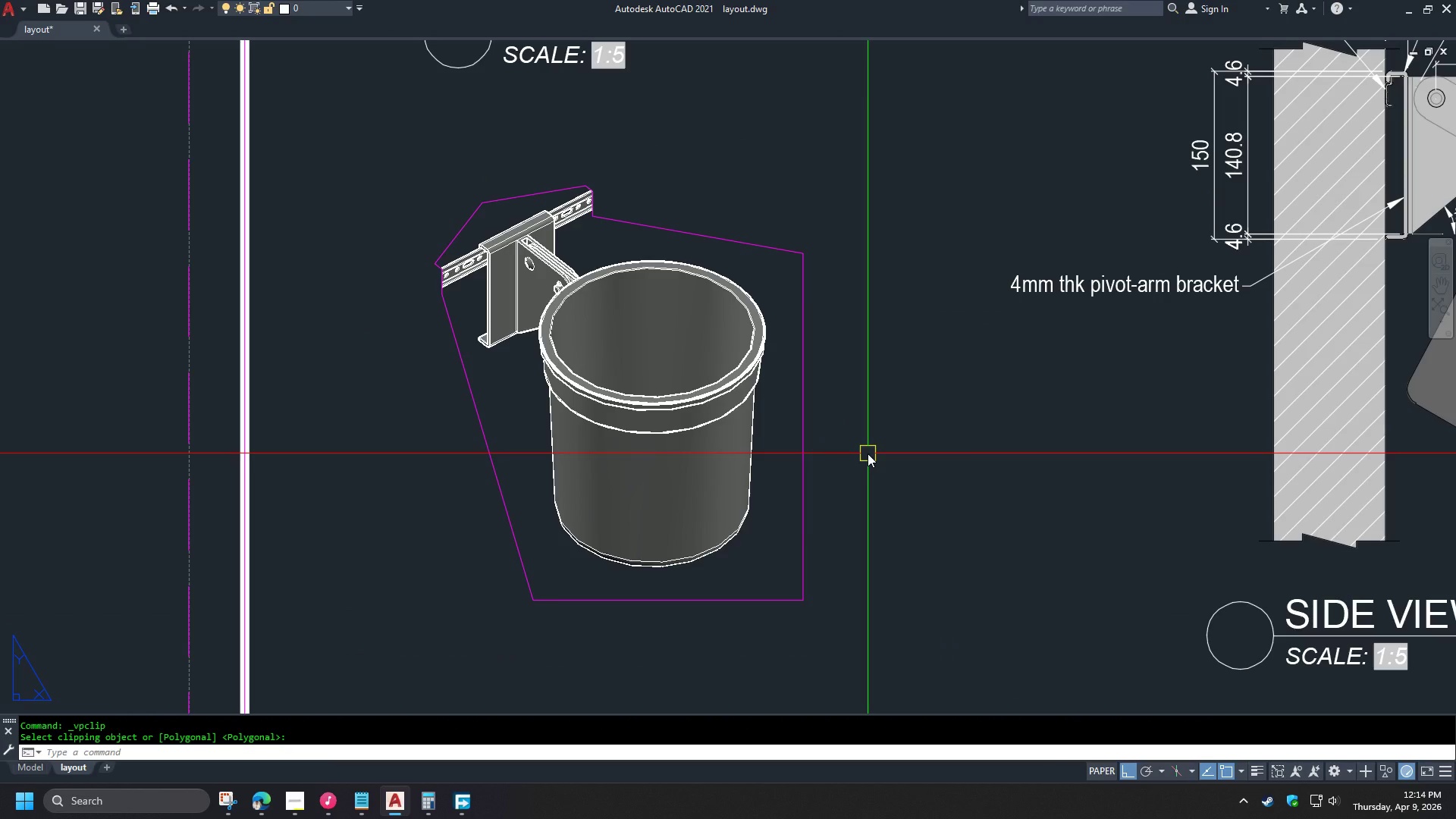 
type(PRE )
 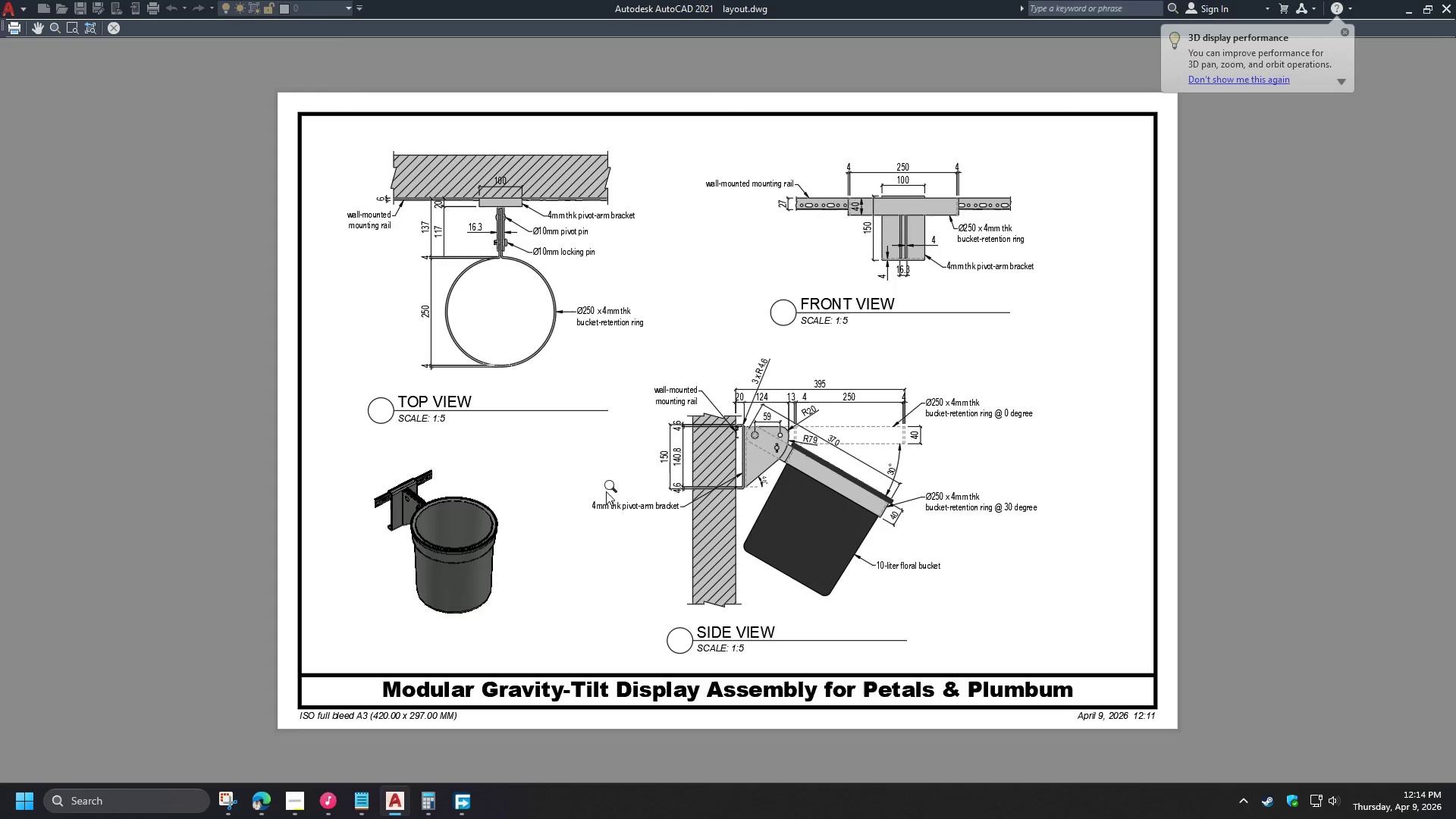 
scroll: coordinate [466, 528], scroll_direction: up, amount: 2.0
 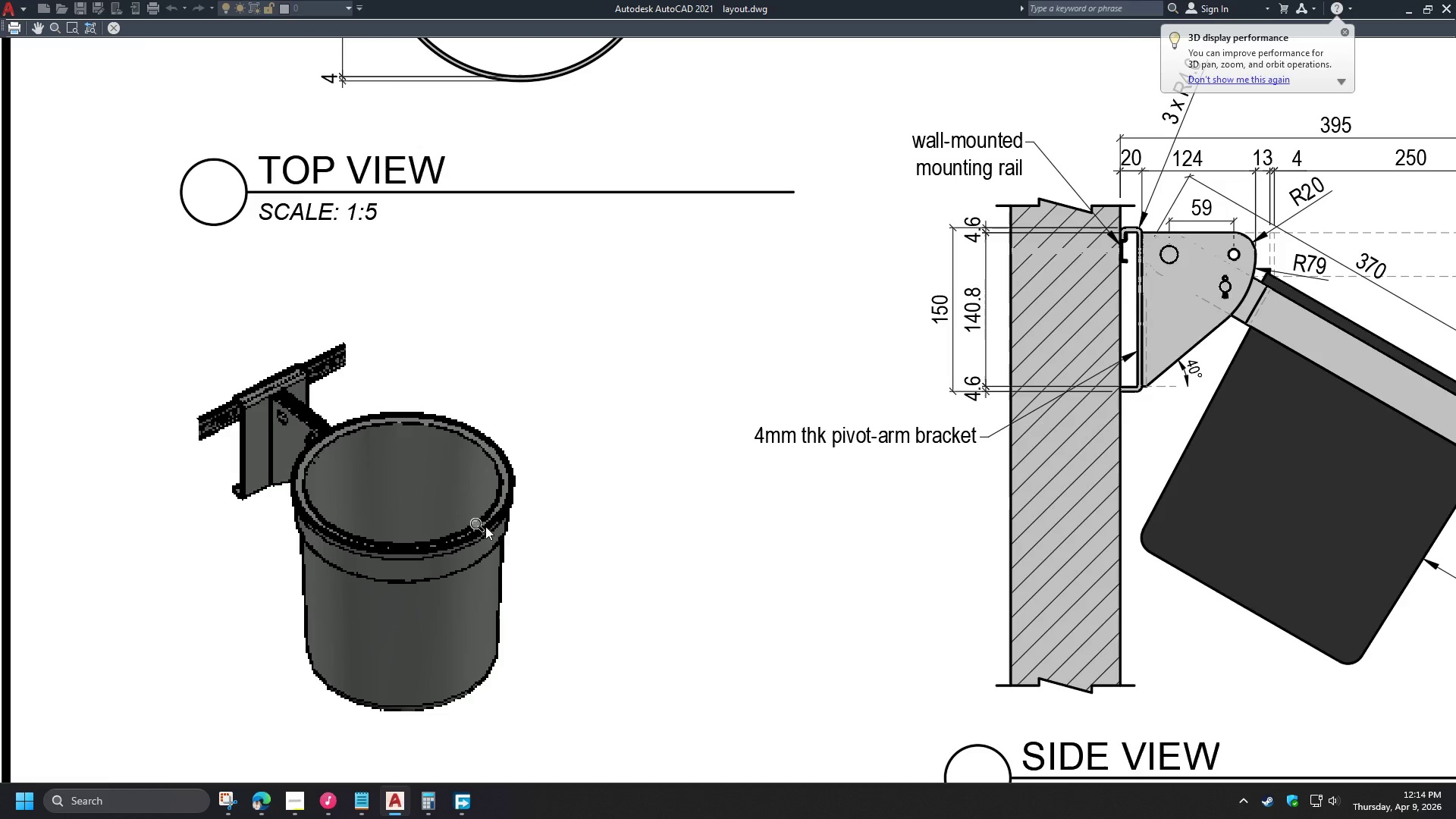 
scroll: coordinate [563, 529], scroll_direction: down, amount: 3.0
 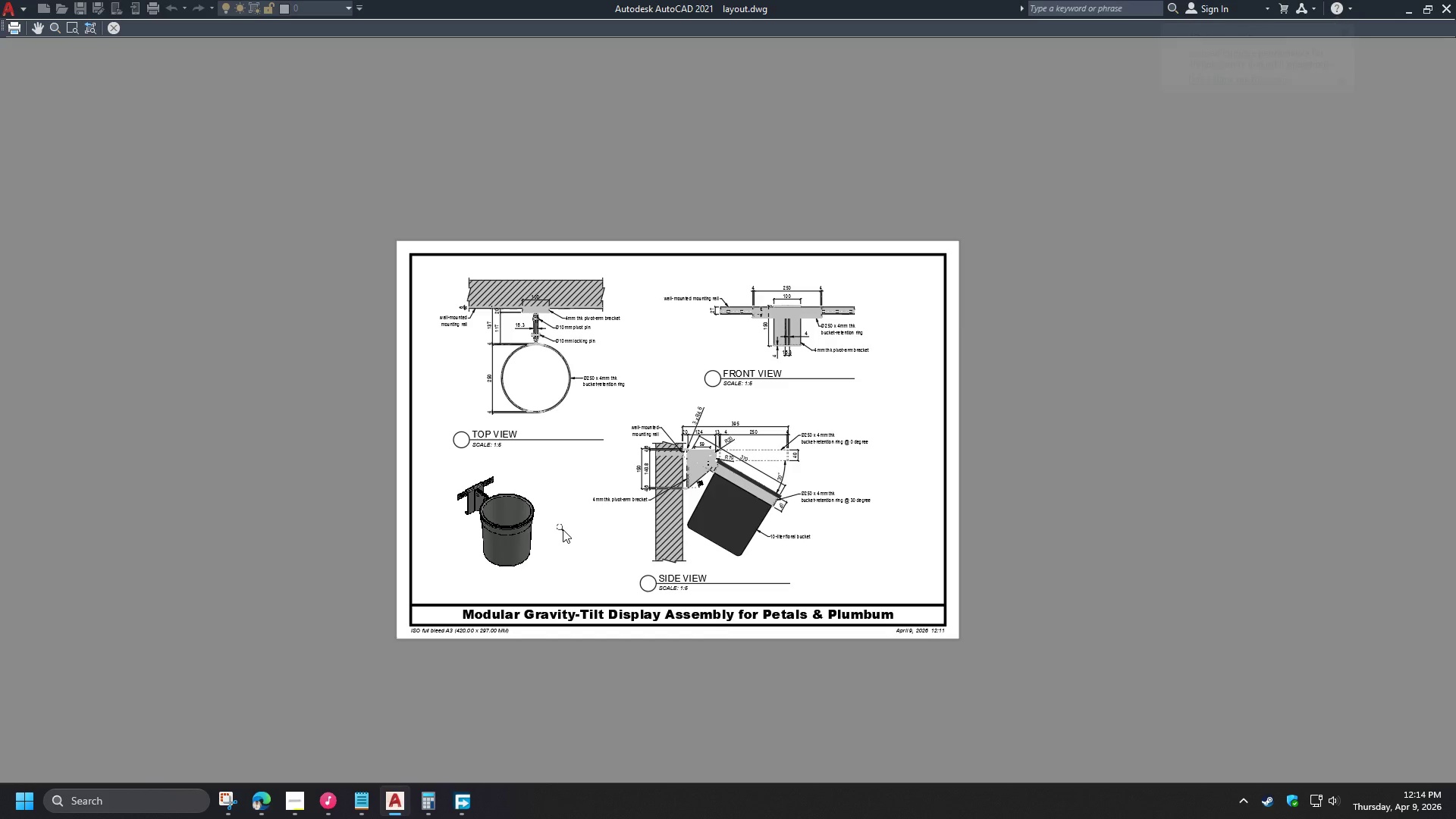 
key(Escape)
 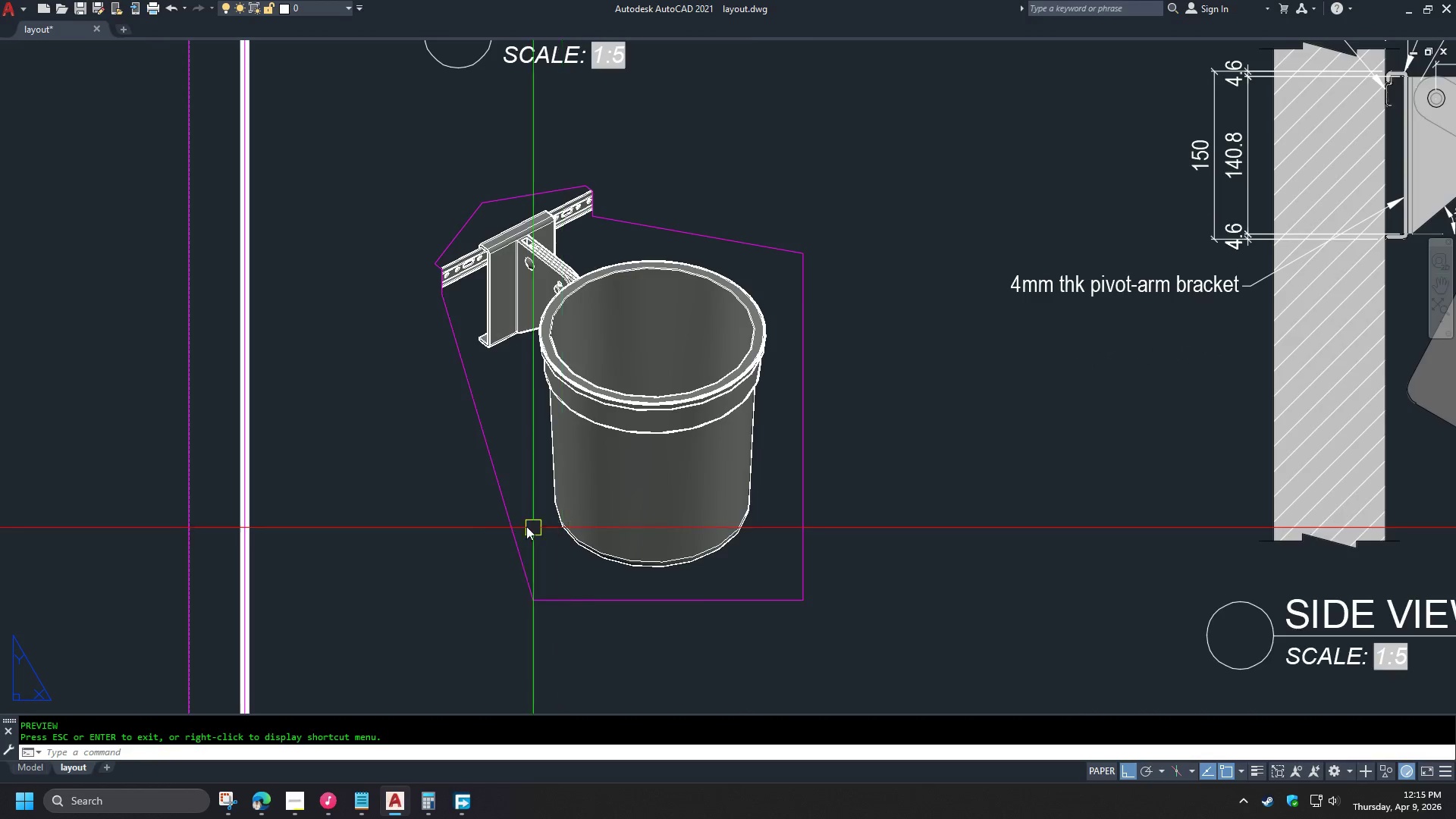 
scroll: coordinate [475, 510], scroll_direction: down, amount: 2.0
 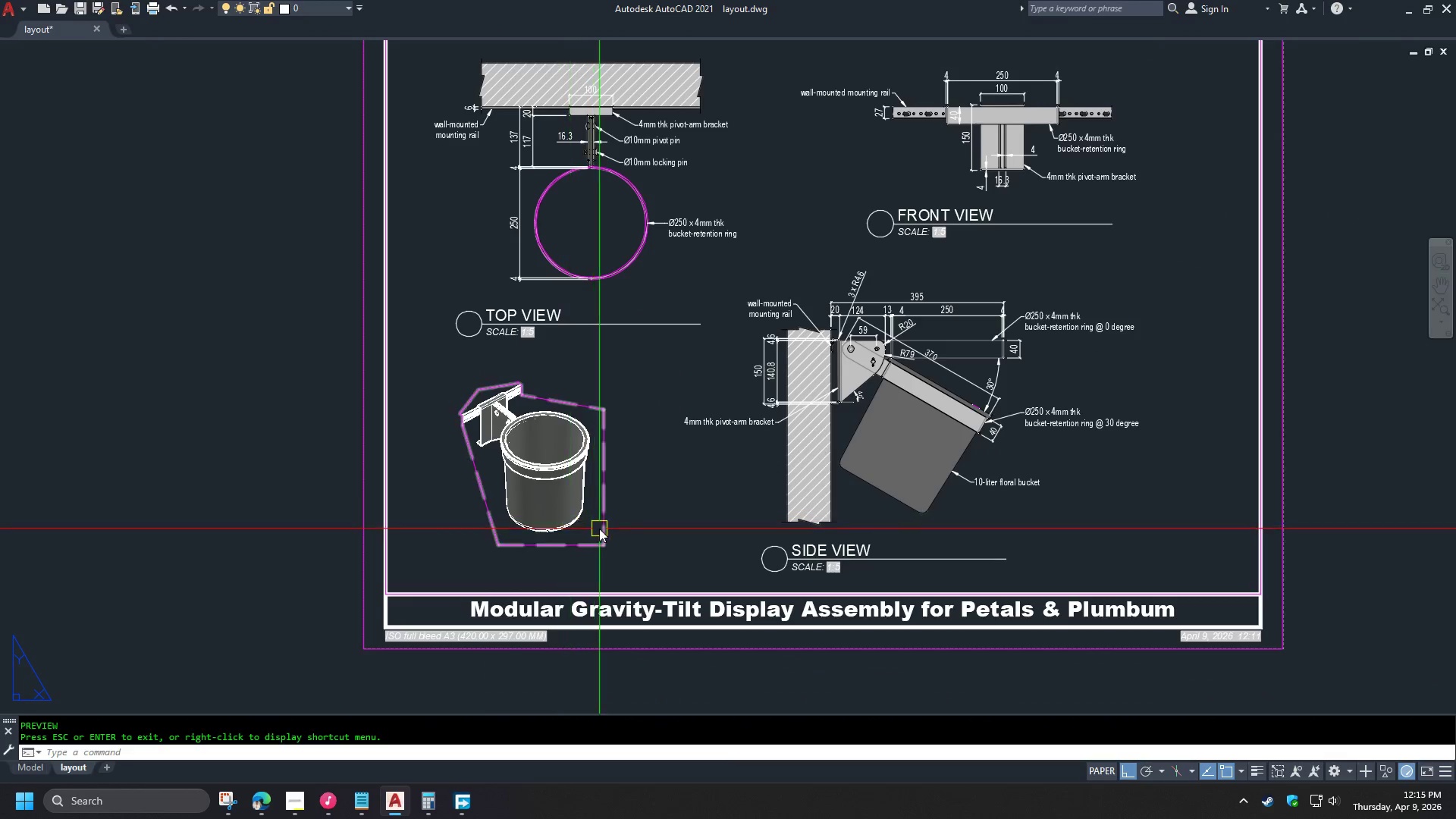 
left_click([933, 597])
 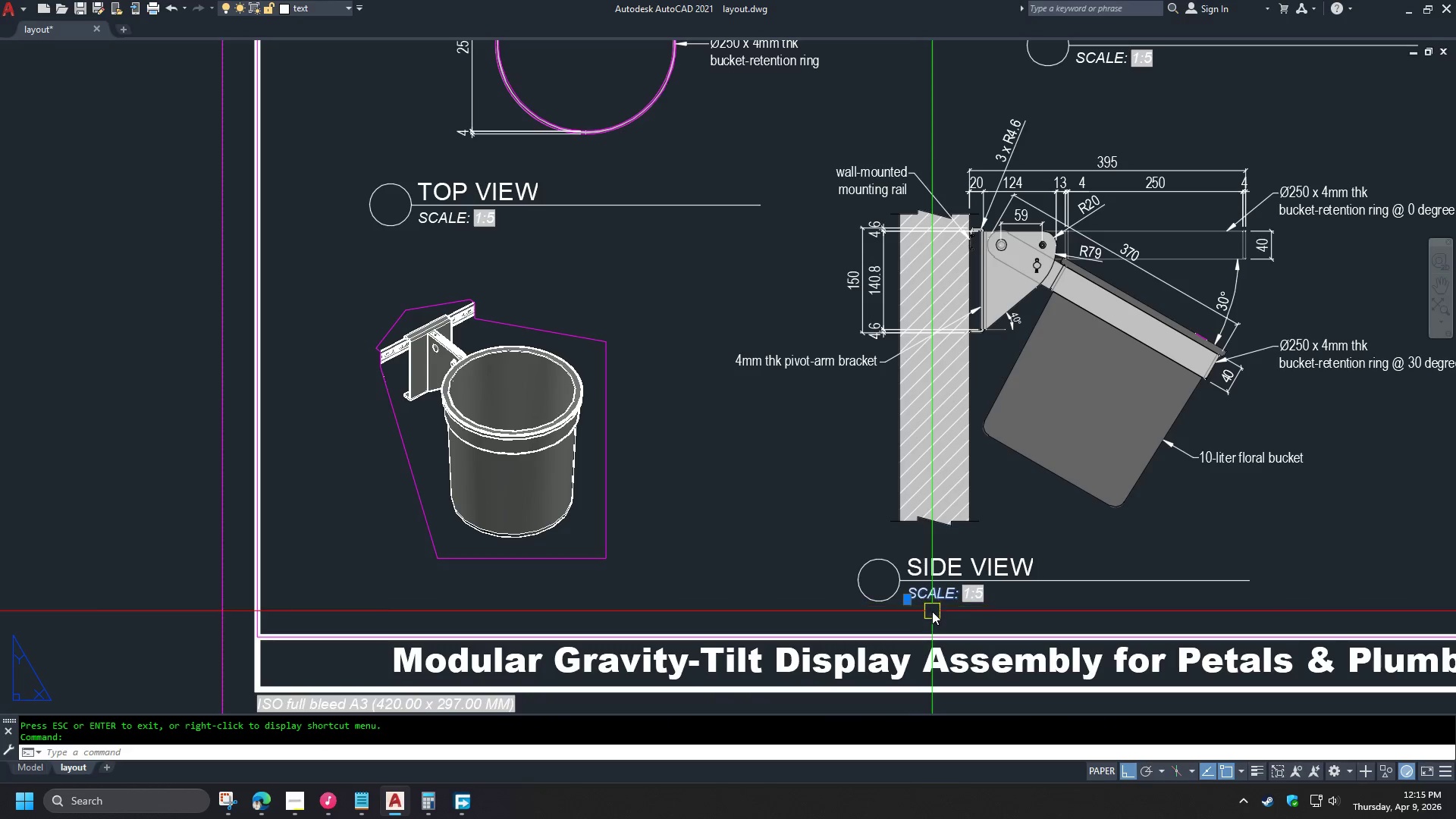 
scroll: coordinate [599, 525], scroll_direction: up, amount: 1.0
 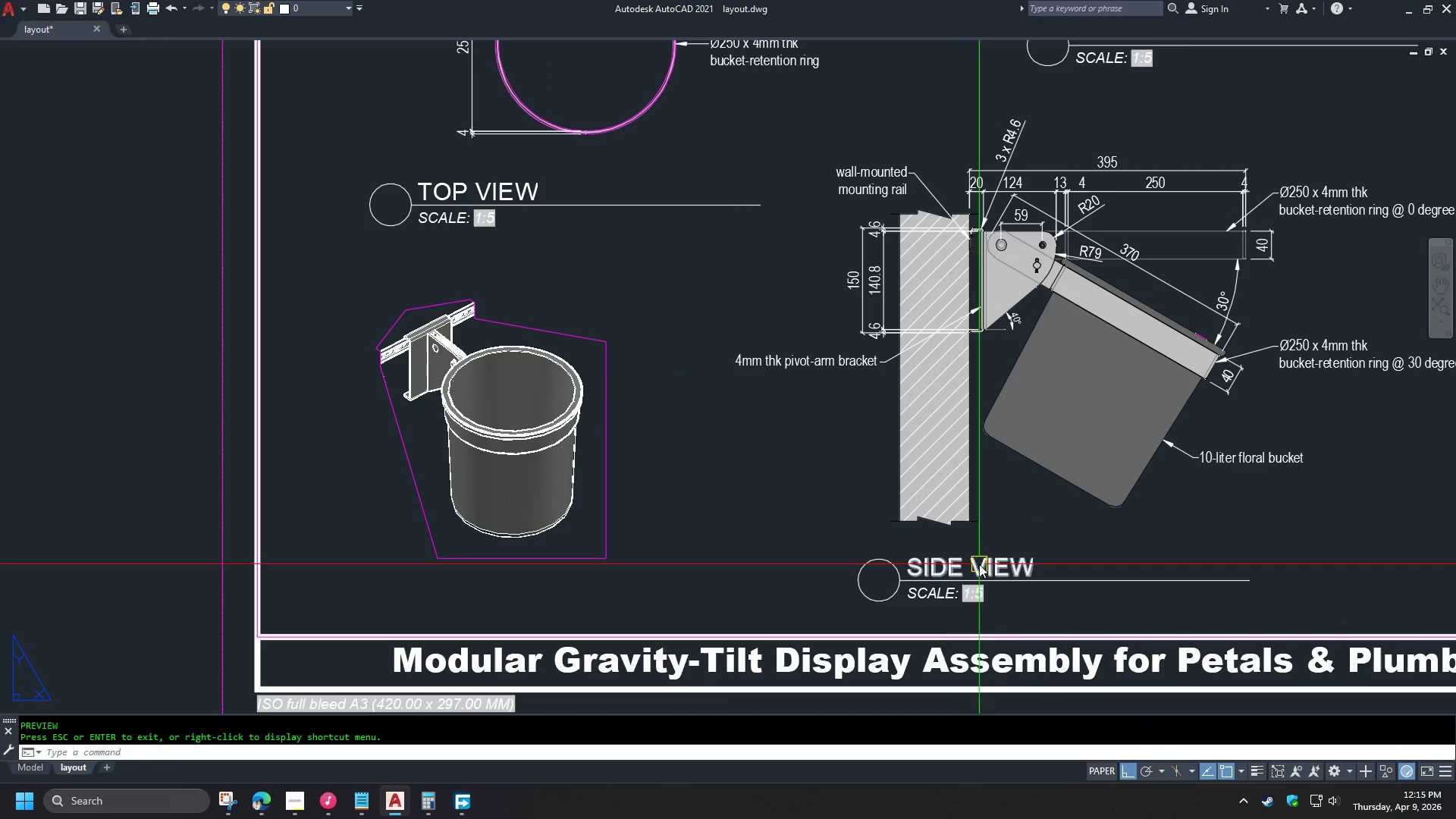 
type(CO )
 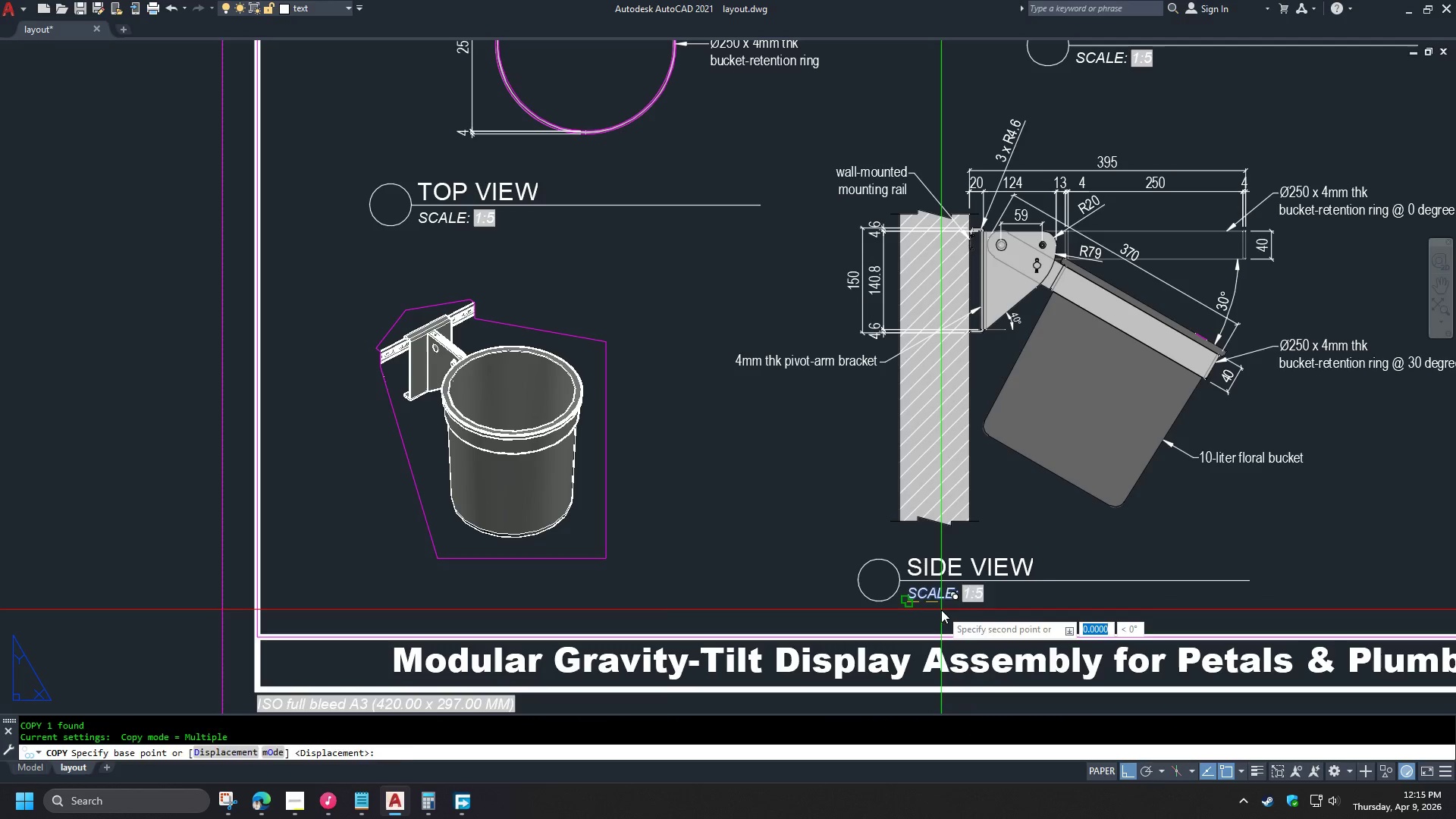 
left_click([941, 610])
 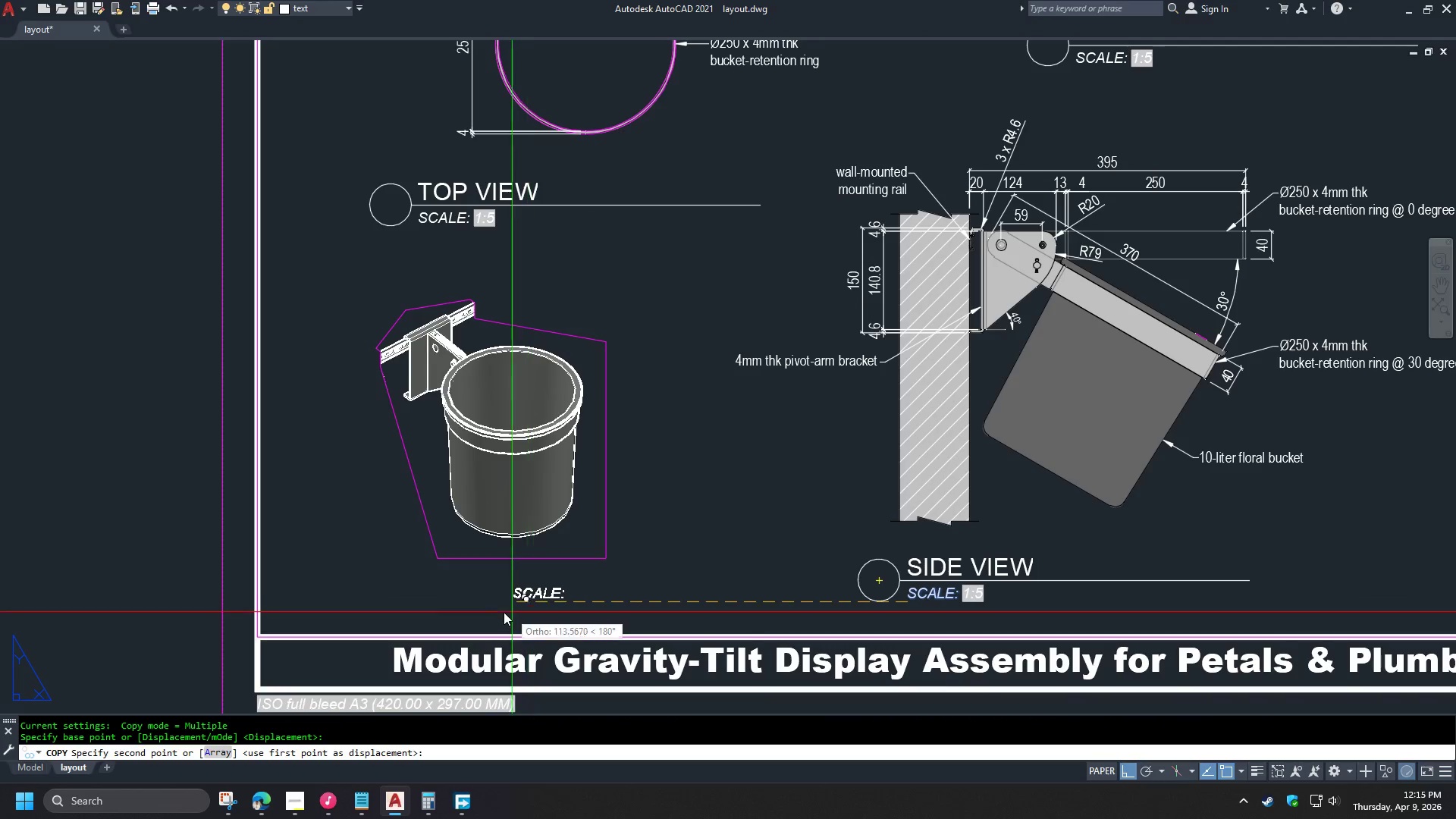 
left_click([474, 609])
 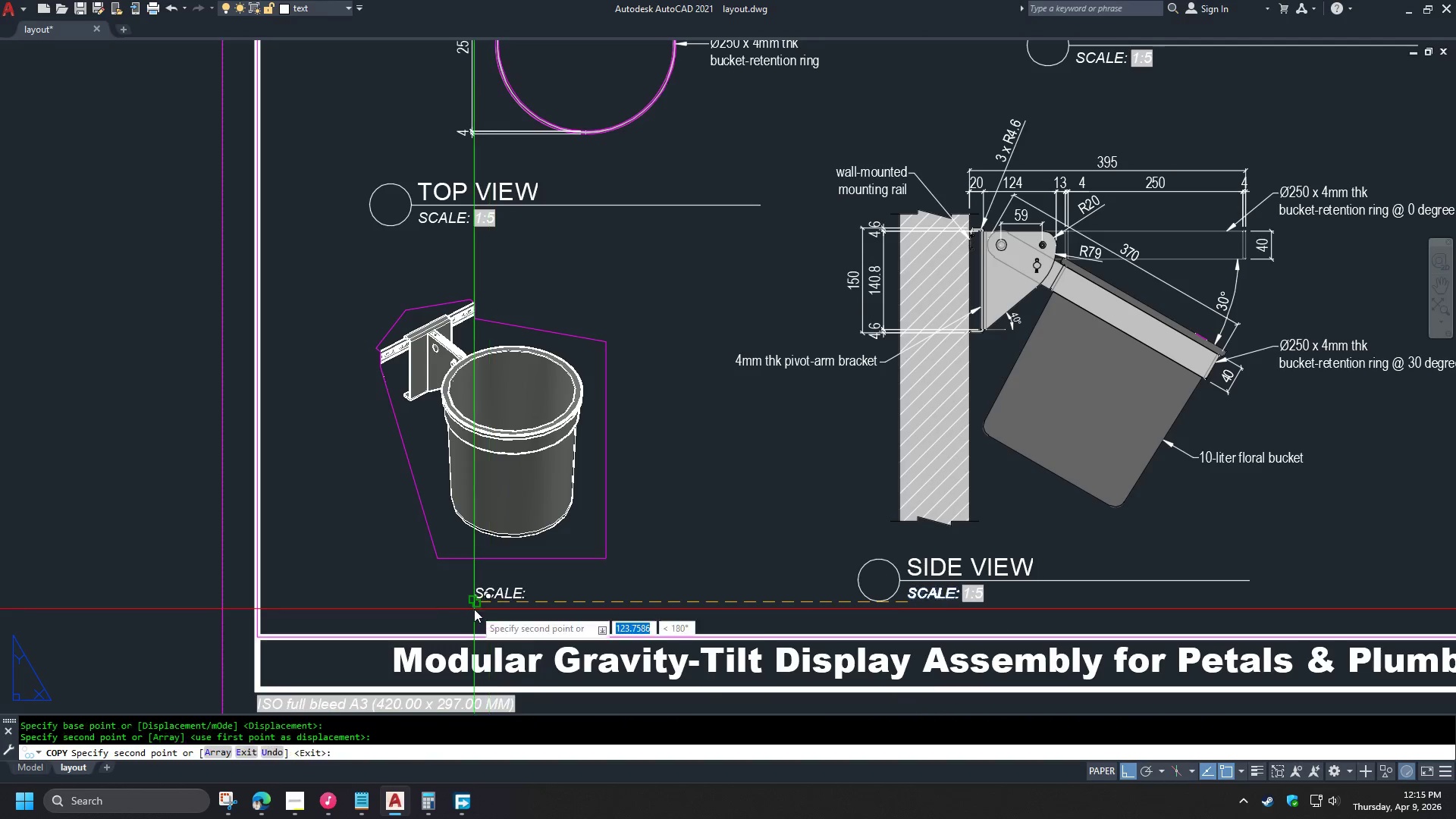 
key(Space)
 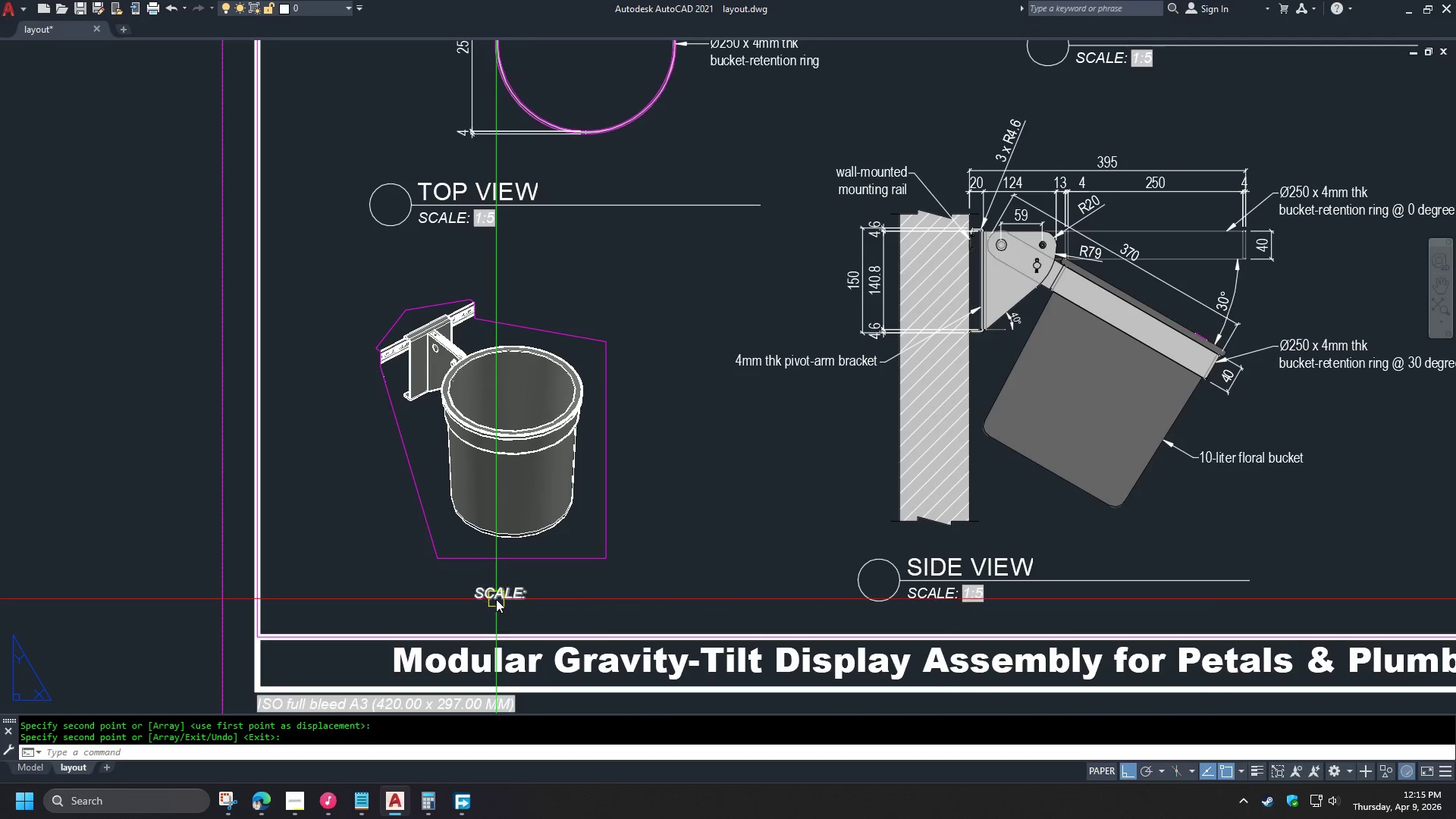 
double_click([496, 598])
 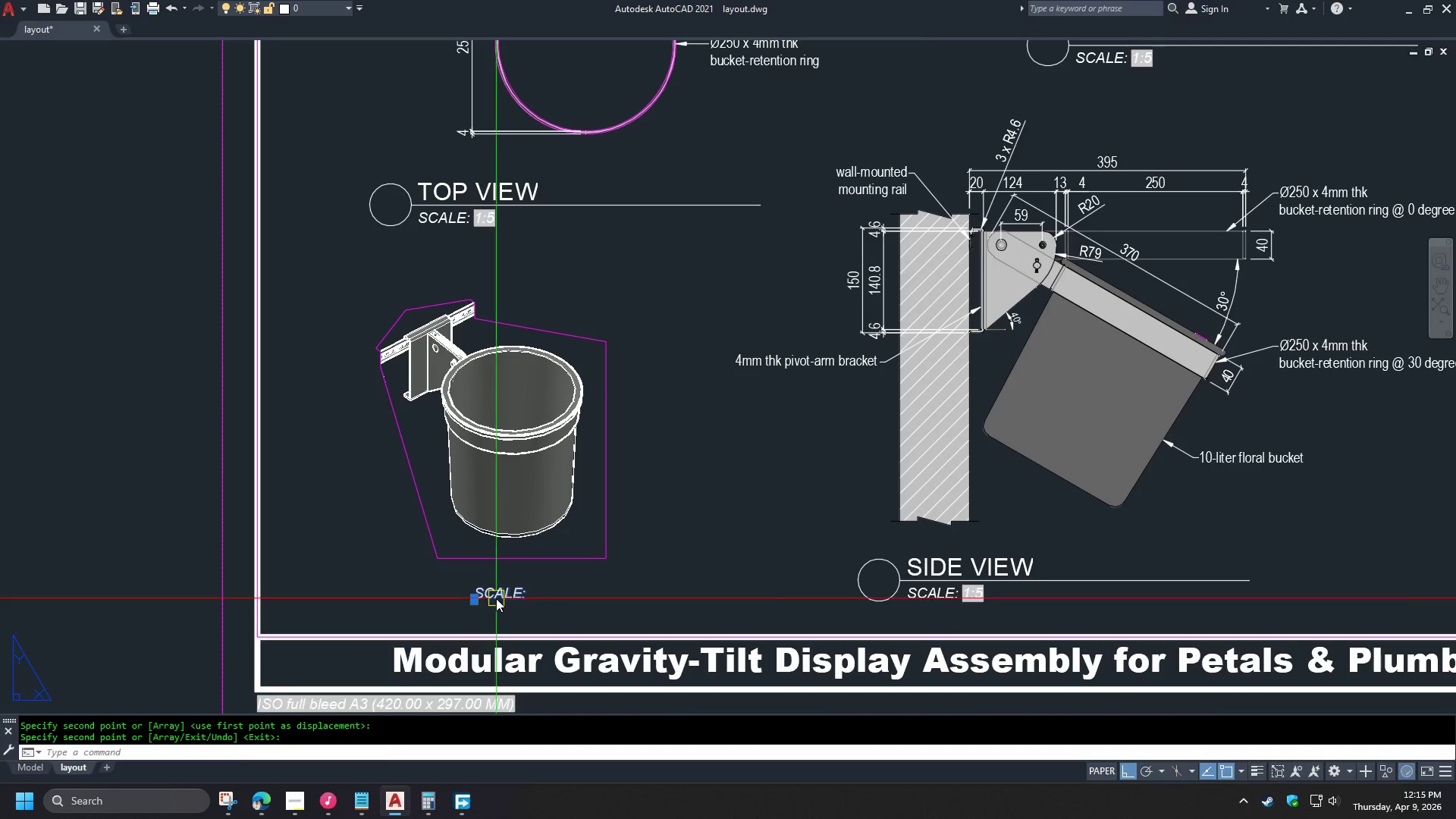 
triple_click([496, 598])
 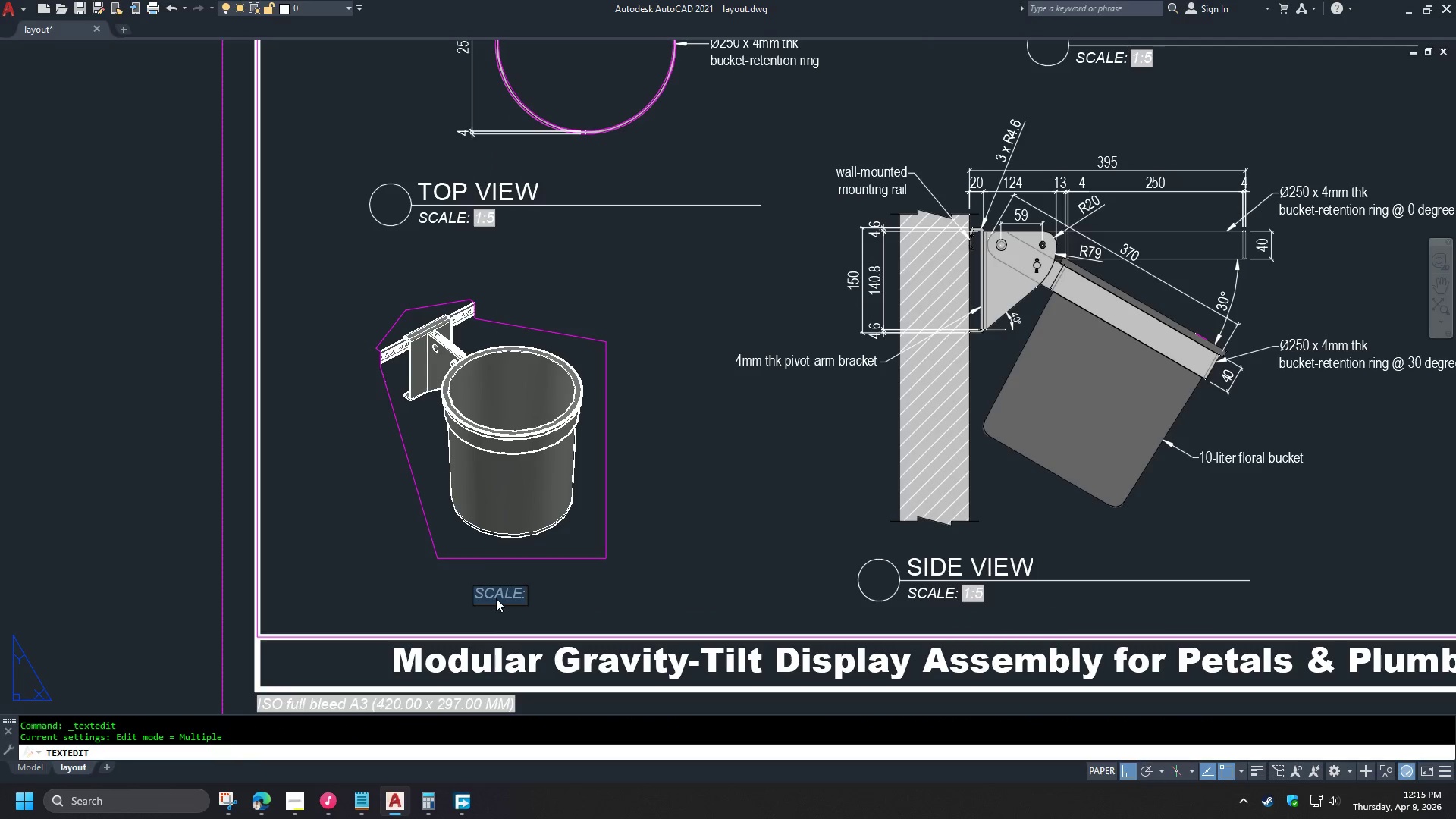 
key(Control+ControlLeft)
 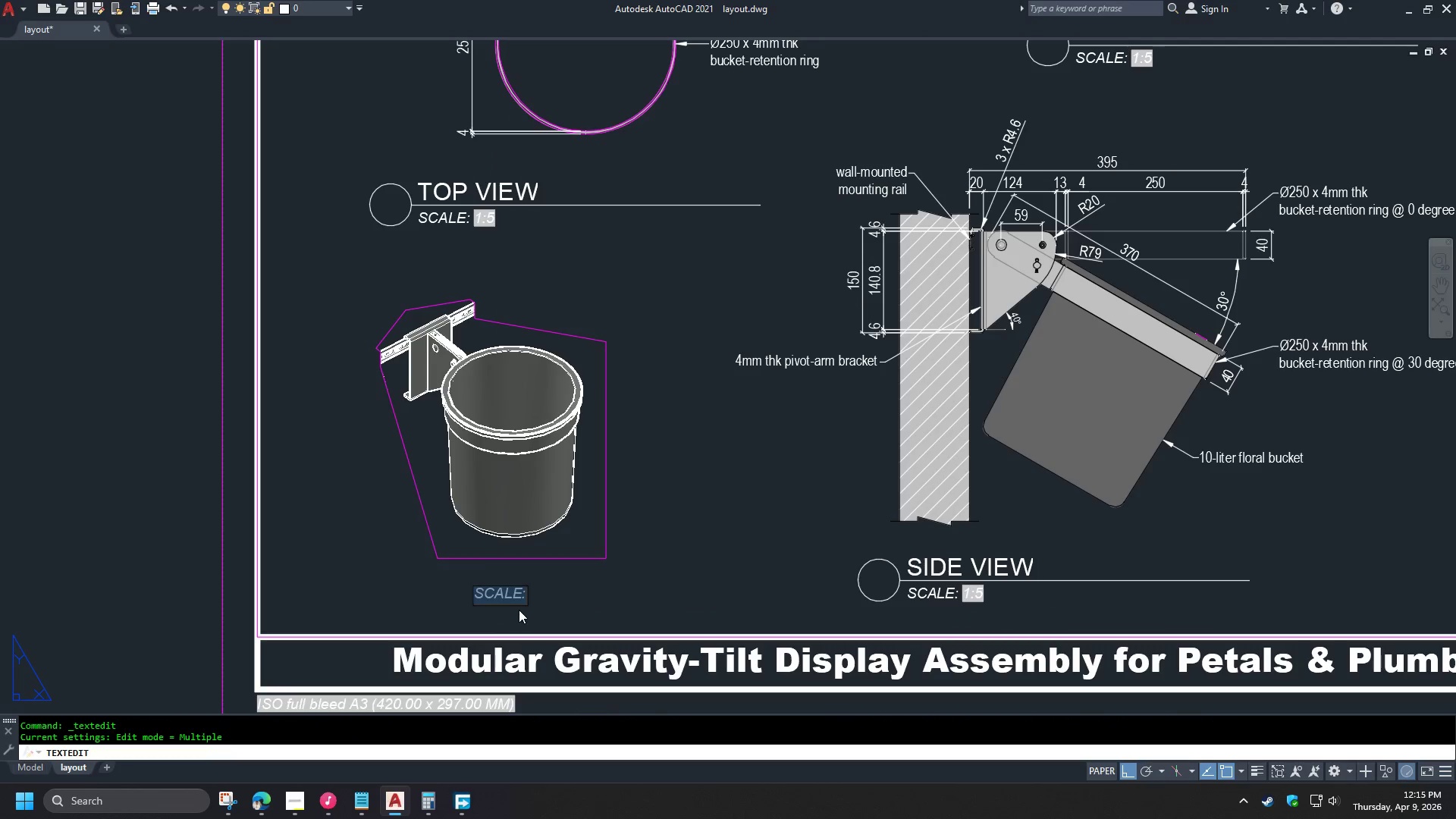 
key(Control+A)
 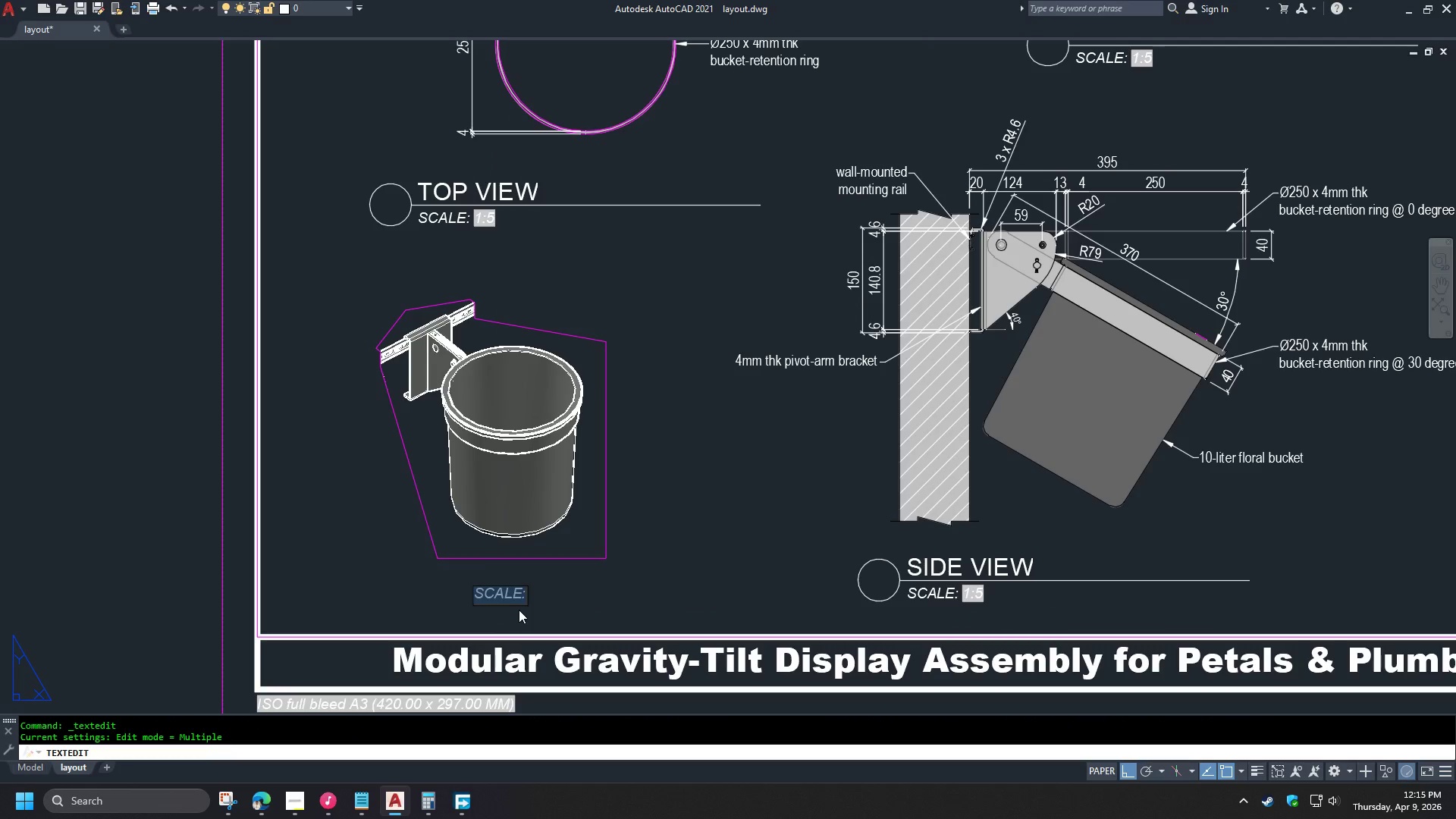 
type(OS)
key(Backspace)
key(Backspace)
type(ISOMETRIC VIEW)
 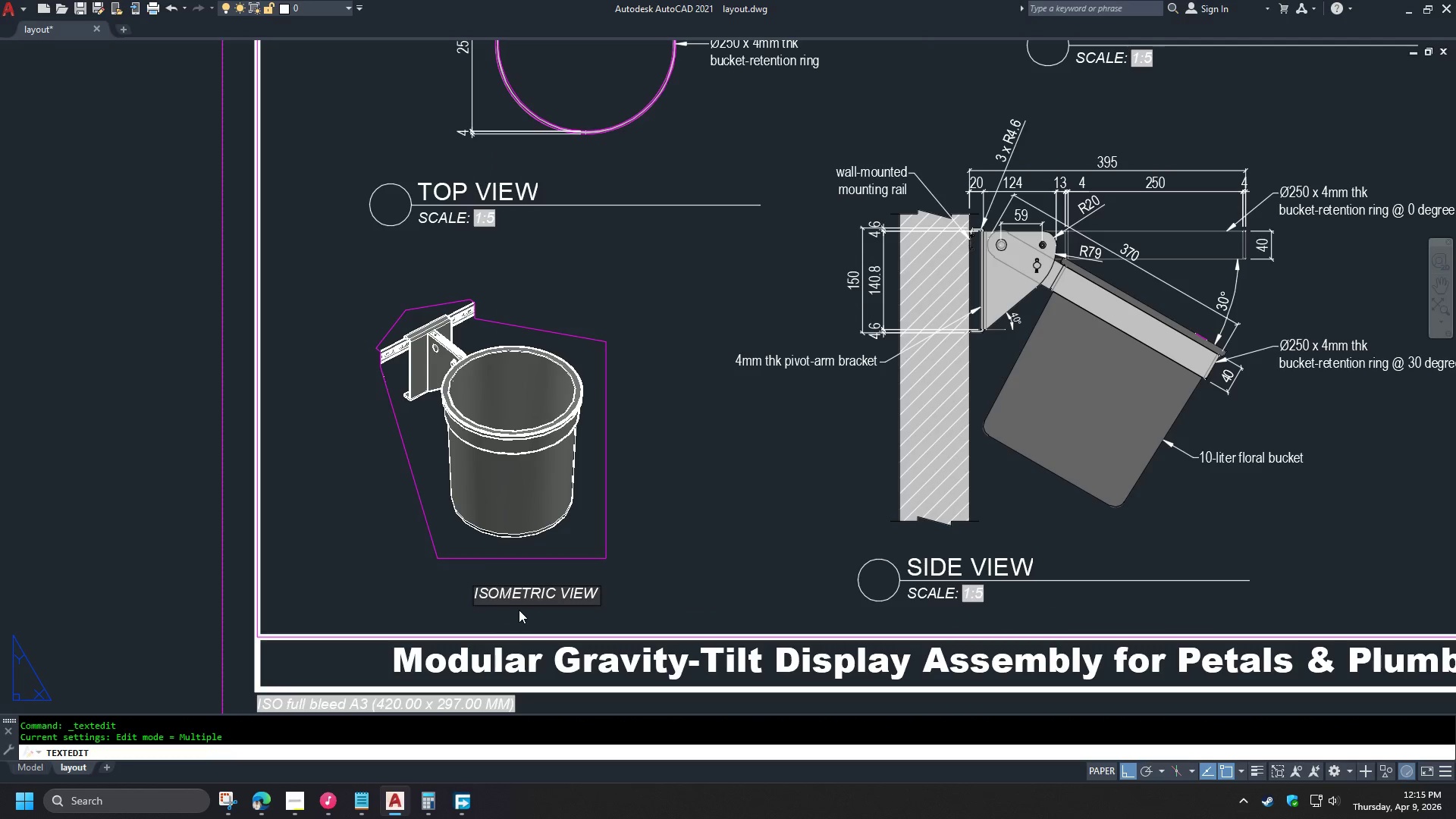 
key(Control+NumpadEnter)
 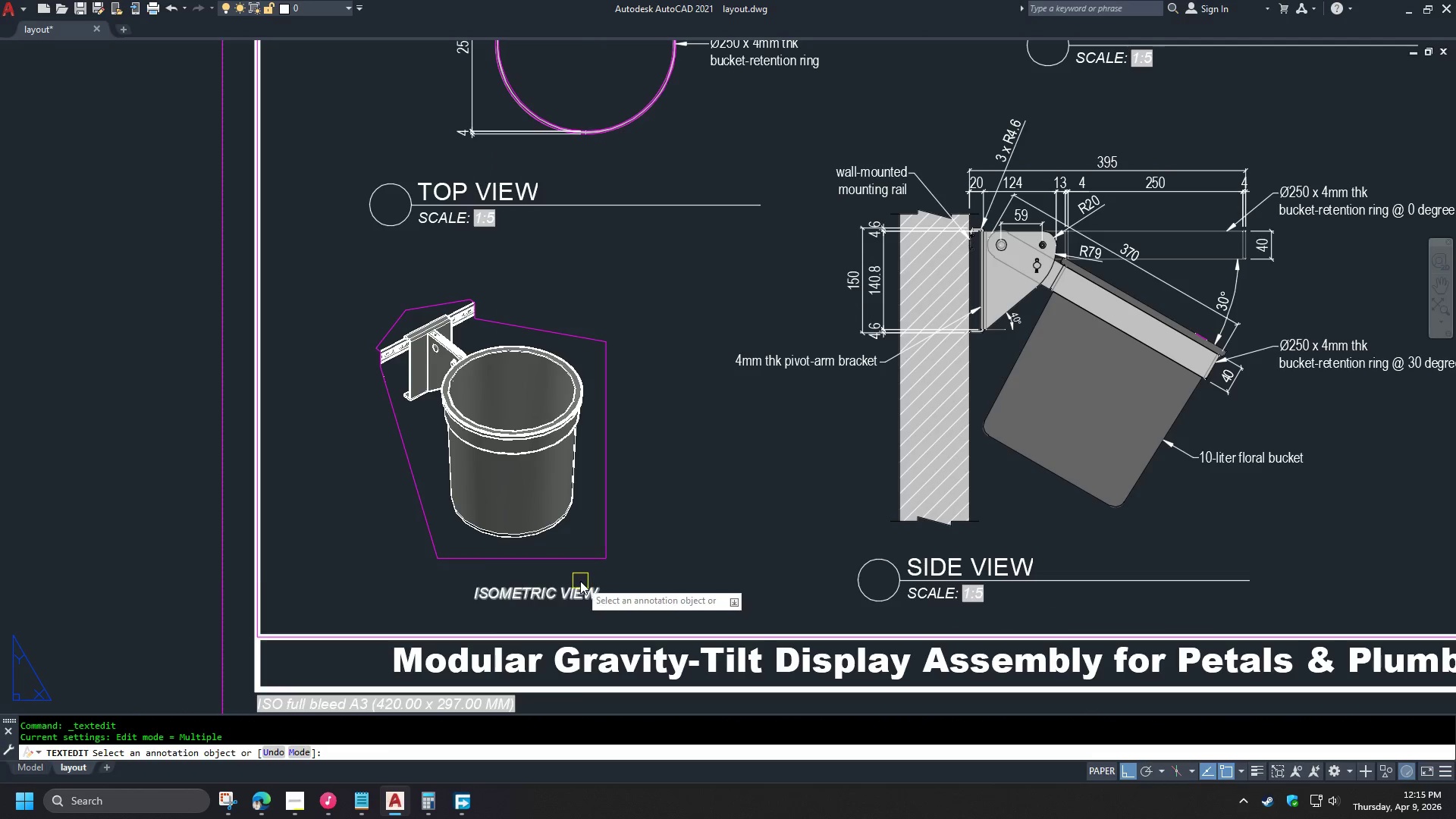 
key(Space)
 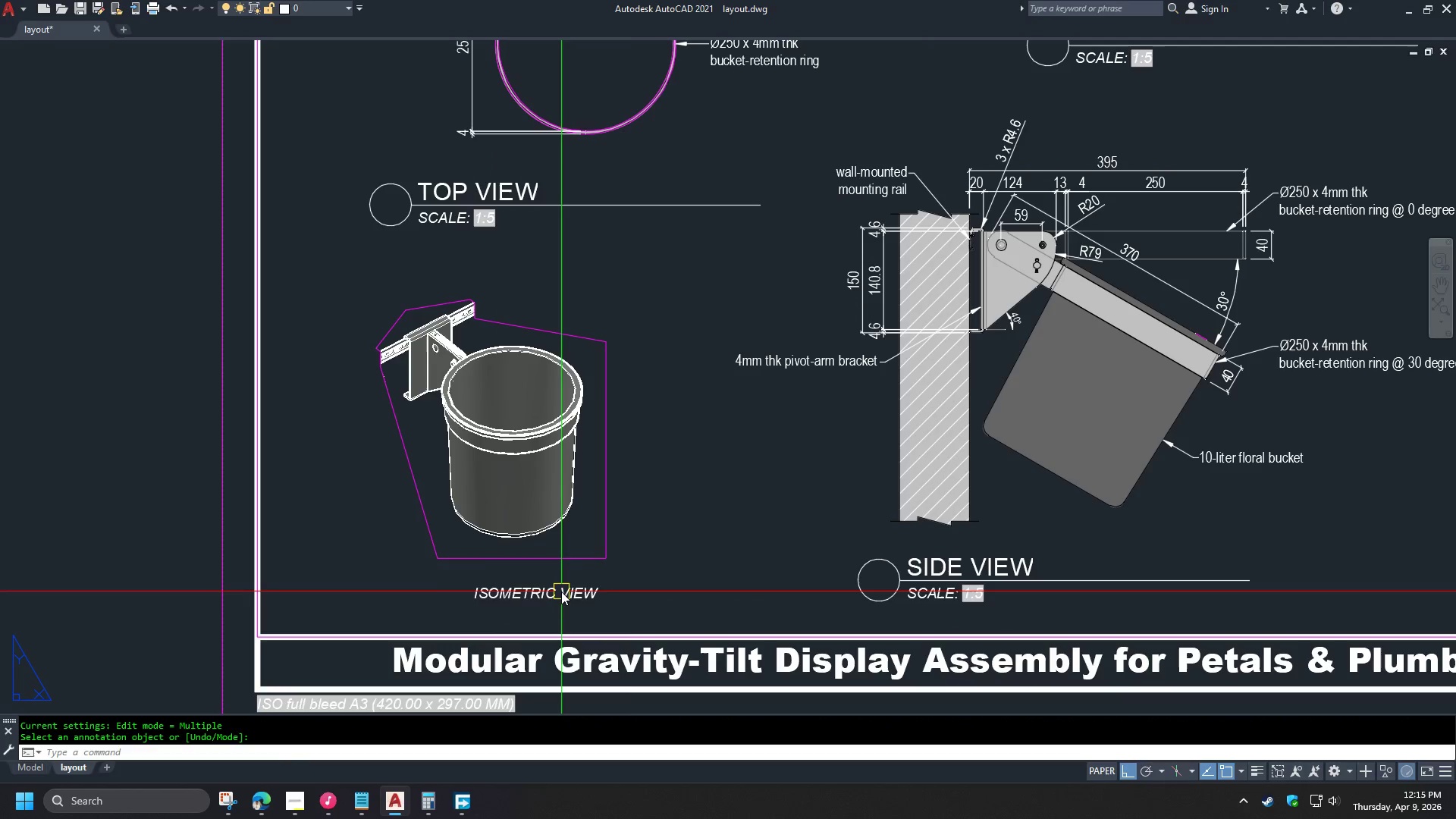 
left_click([561, 592])
 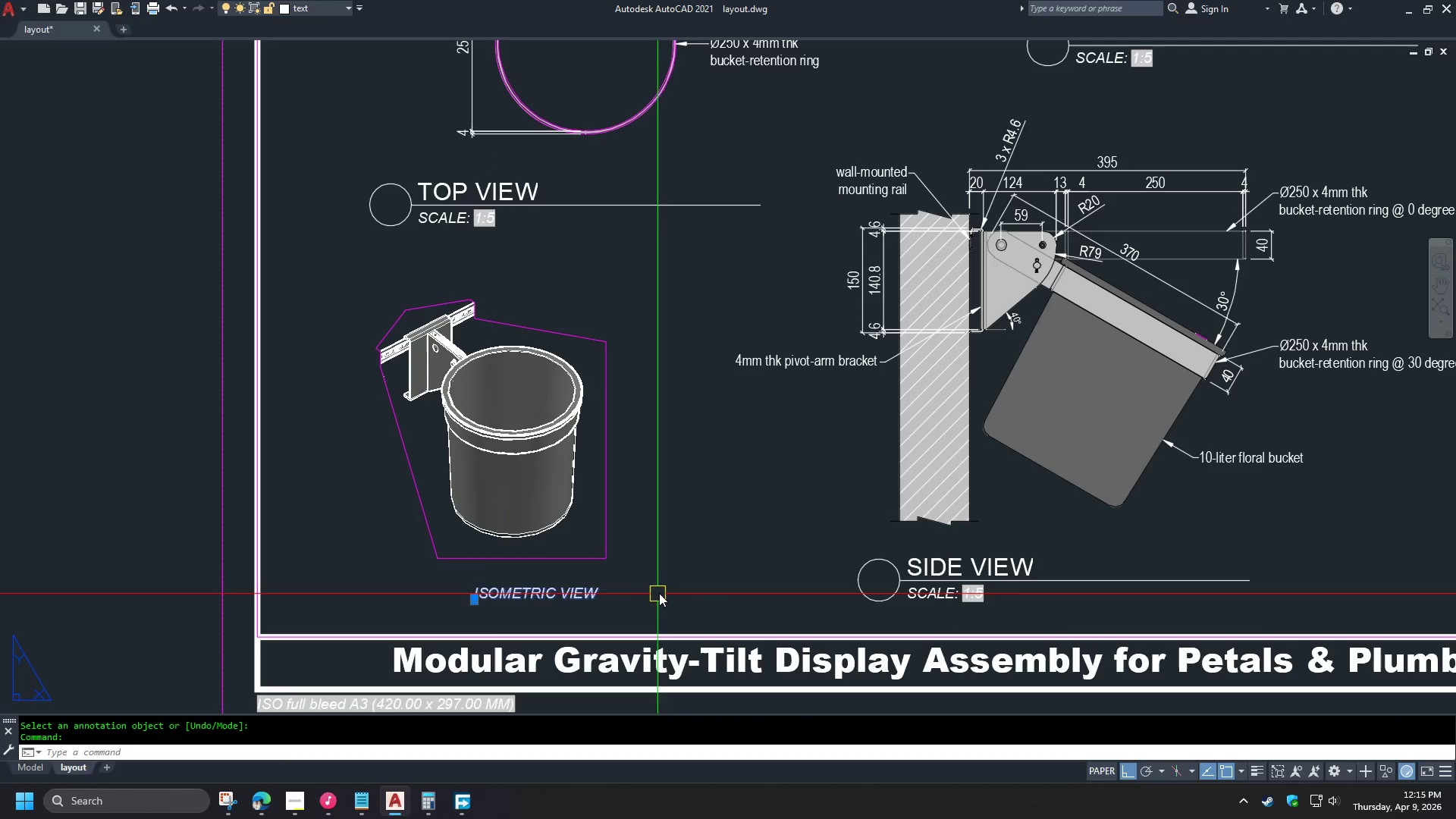 
key(M)
 